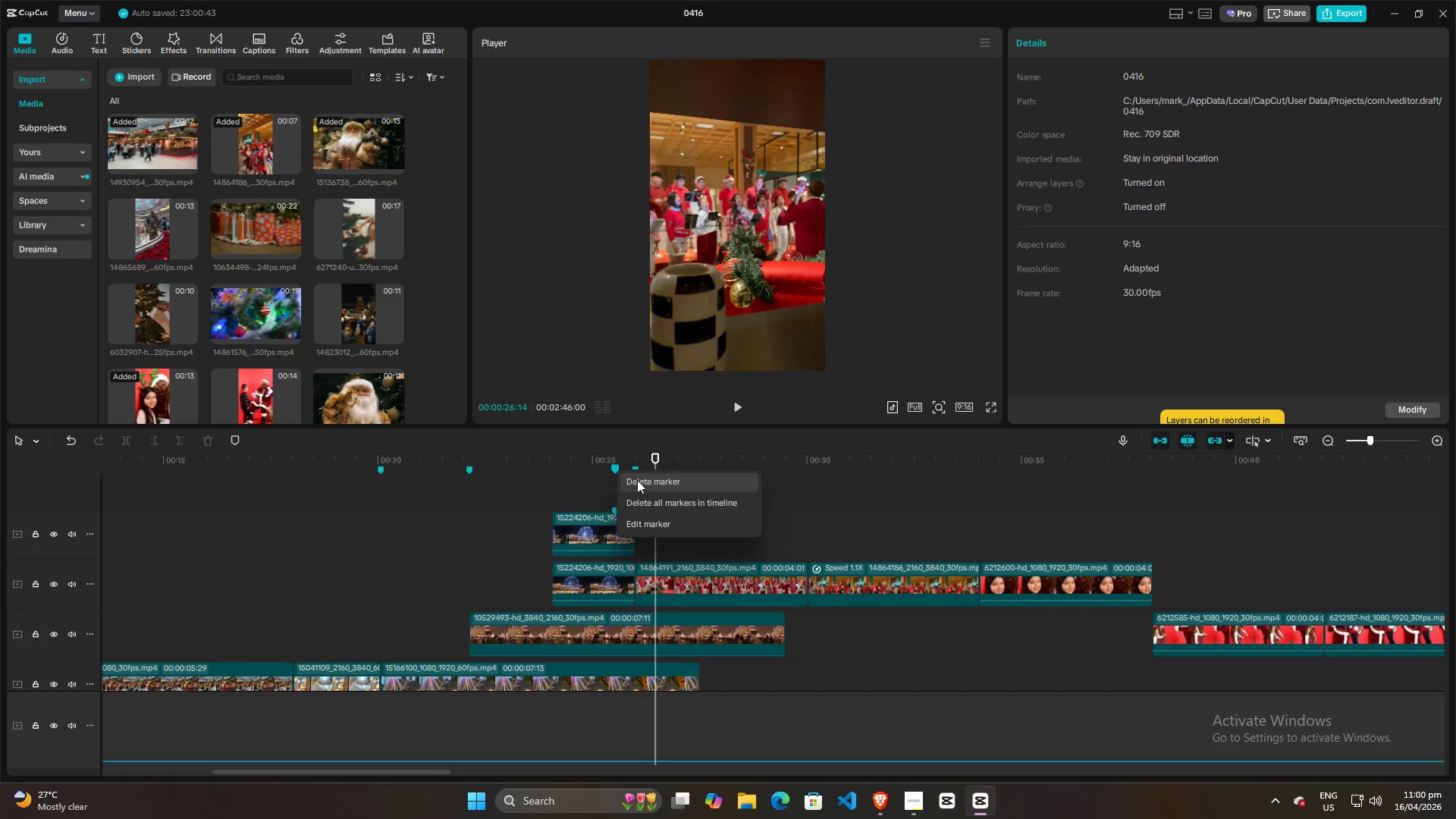 
left_click([637, 480])
 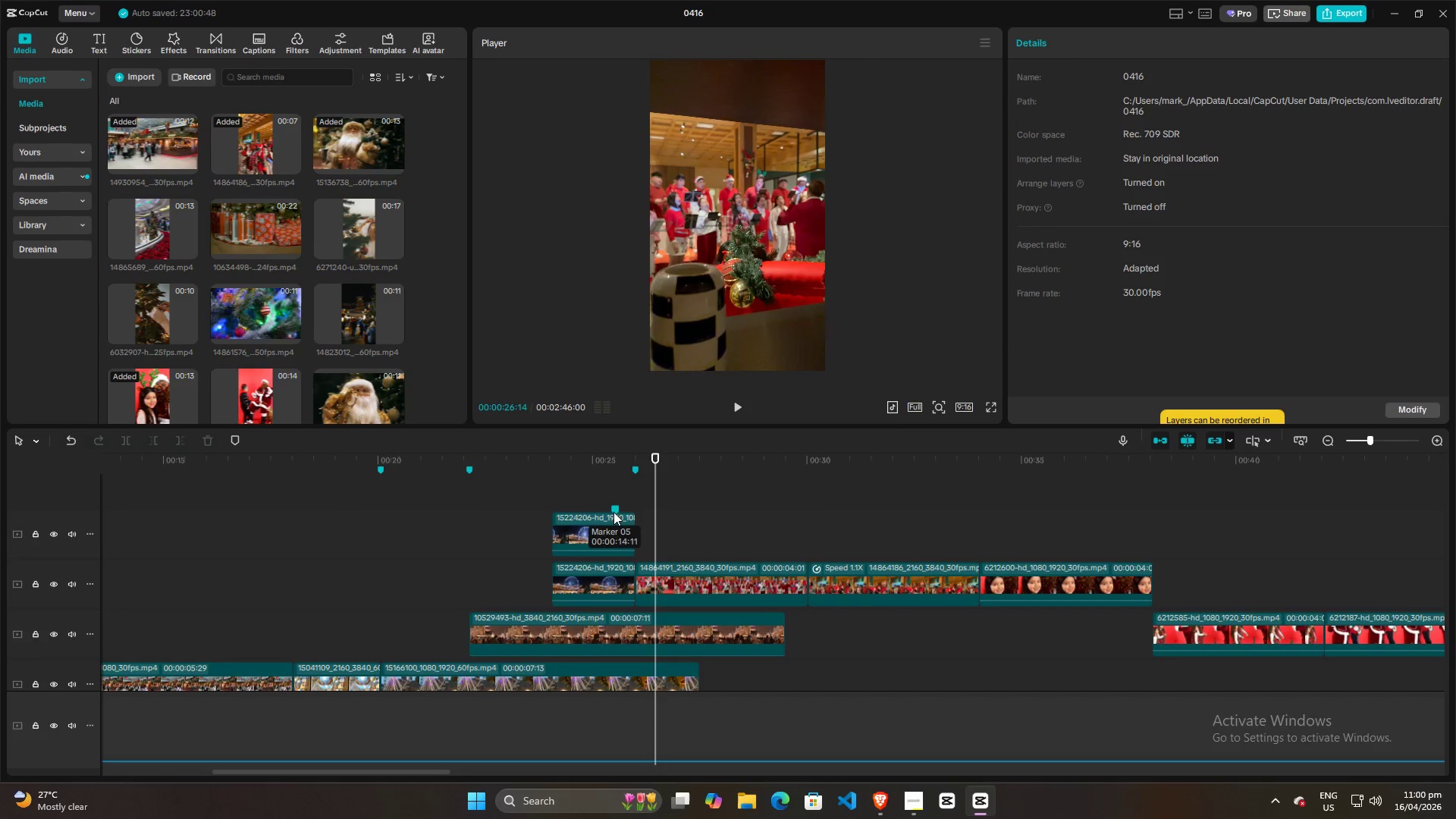 
double_click([613, 512])
 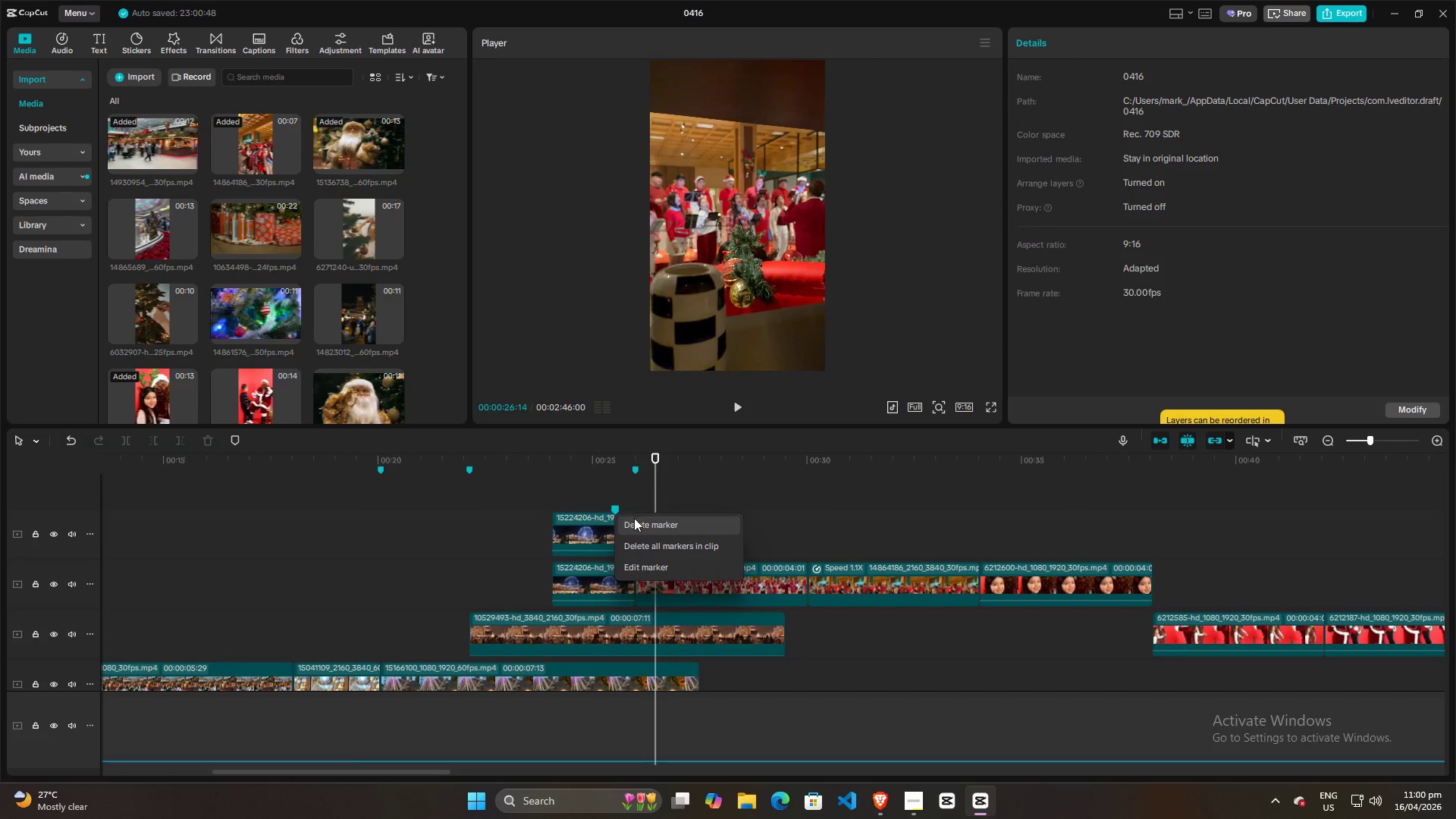 
left_click([635, 519])
 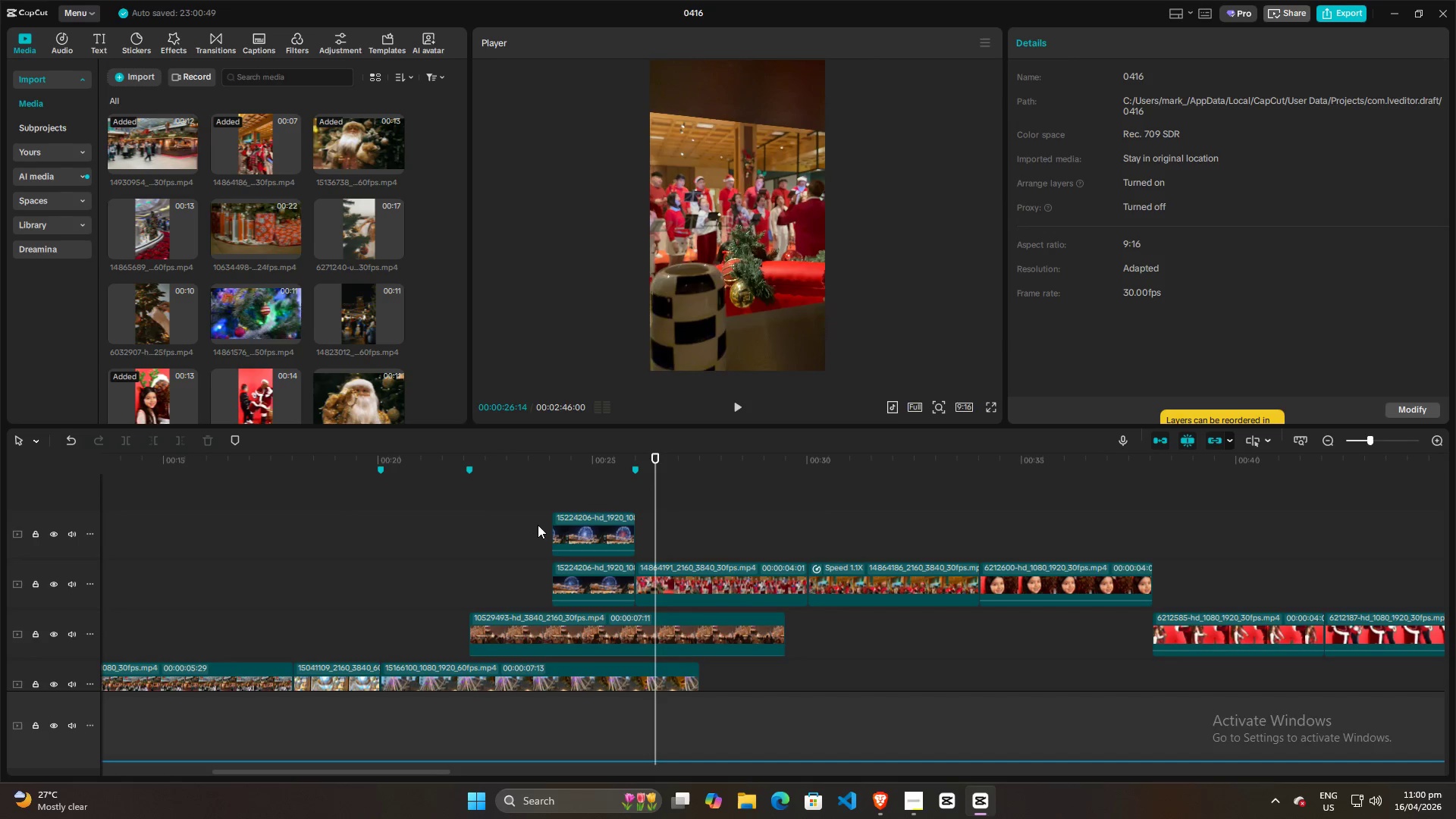 
left_click([515, 529])
 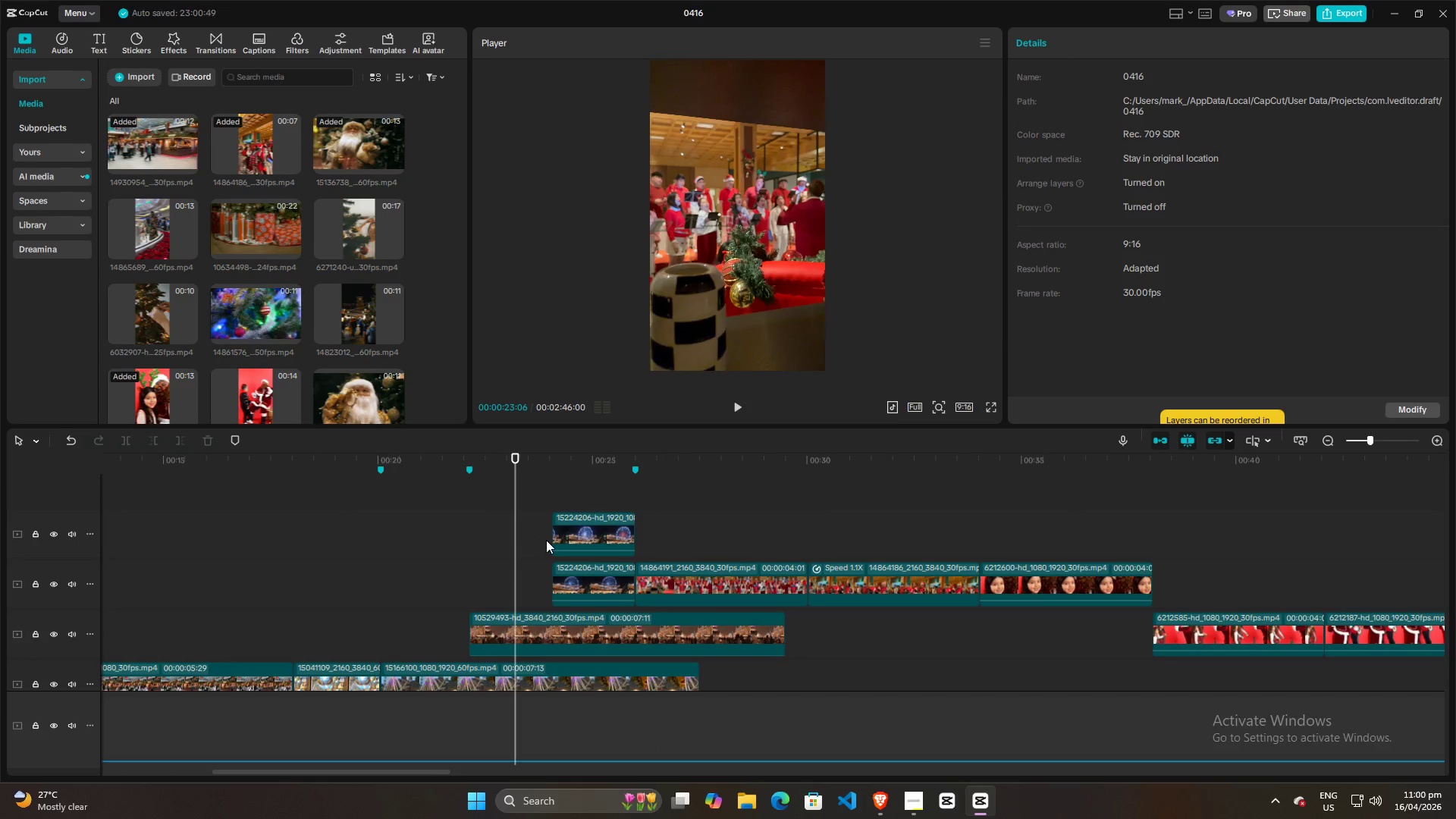 
hold_key(key=ControlLeft, duration=0.91)
 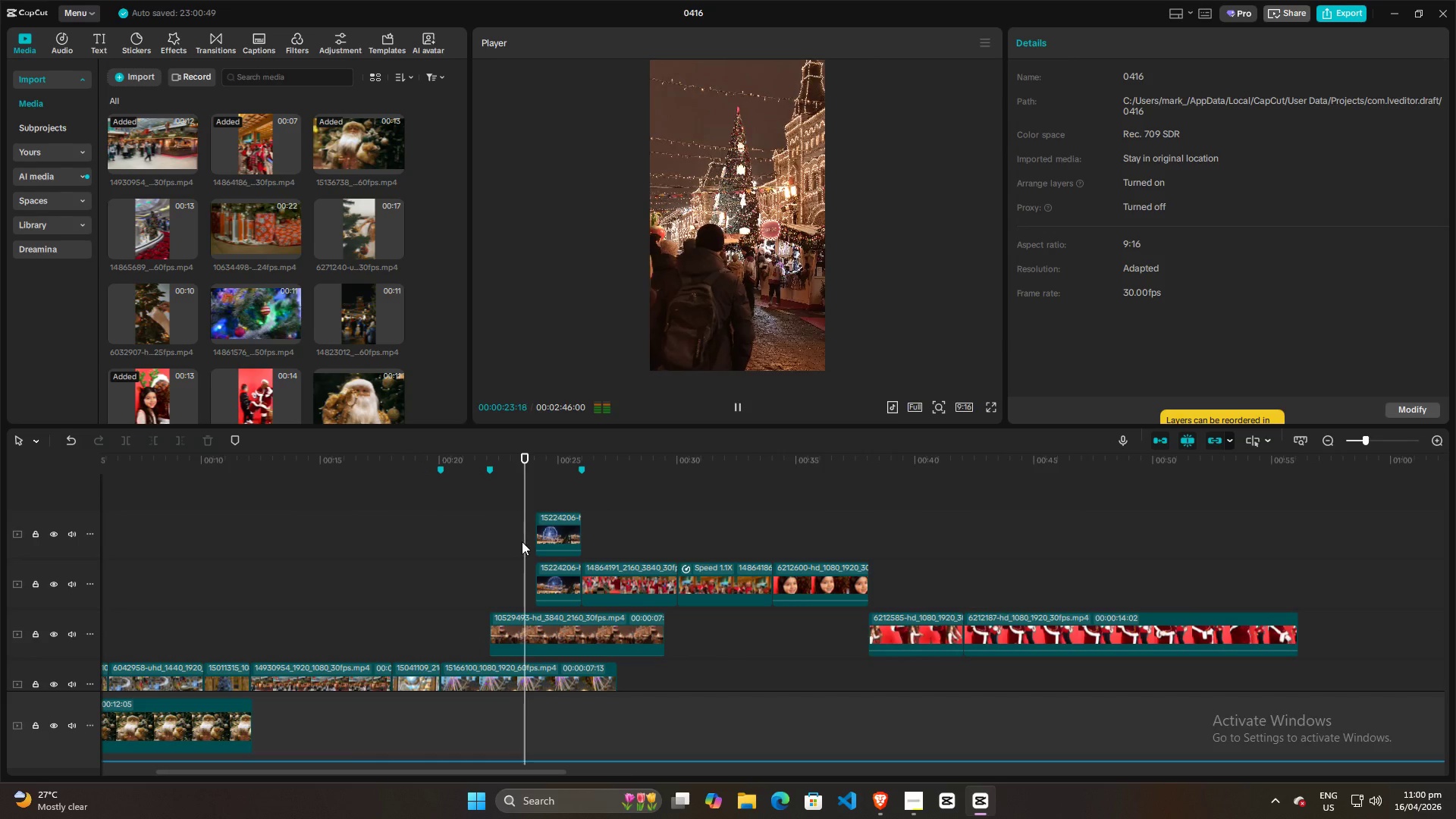 
key(Space)
 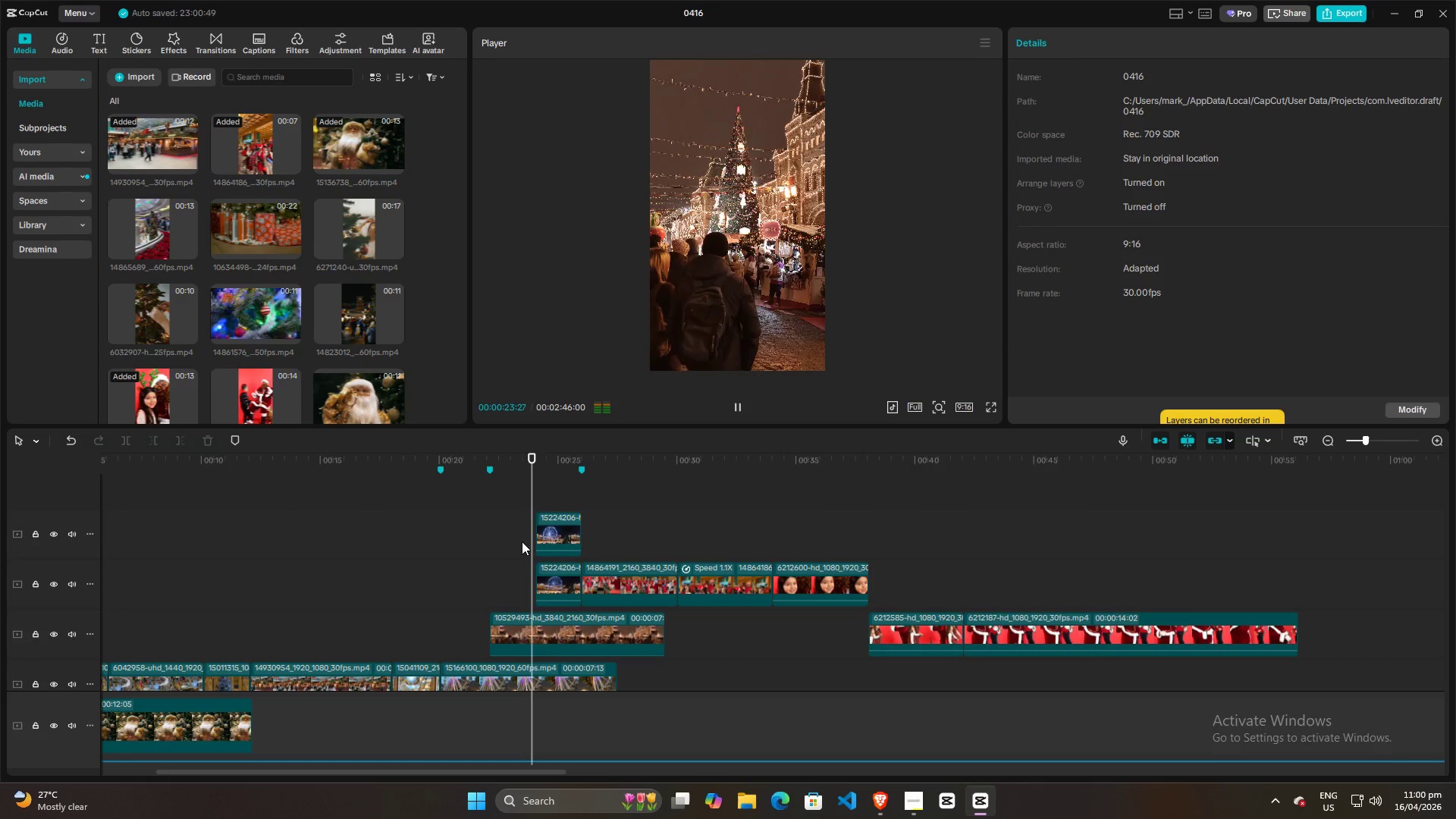 
scroll: coordinate [527, 541], scroll_direction: down, amount: 7.0
 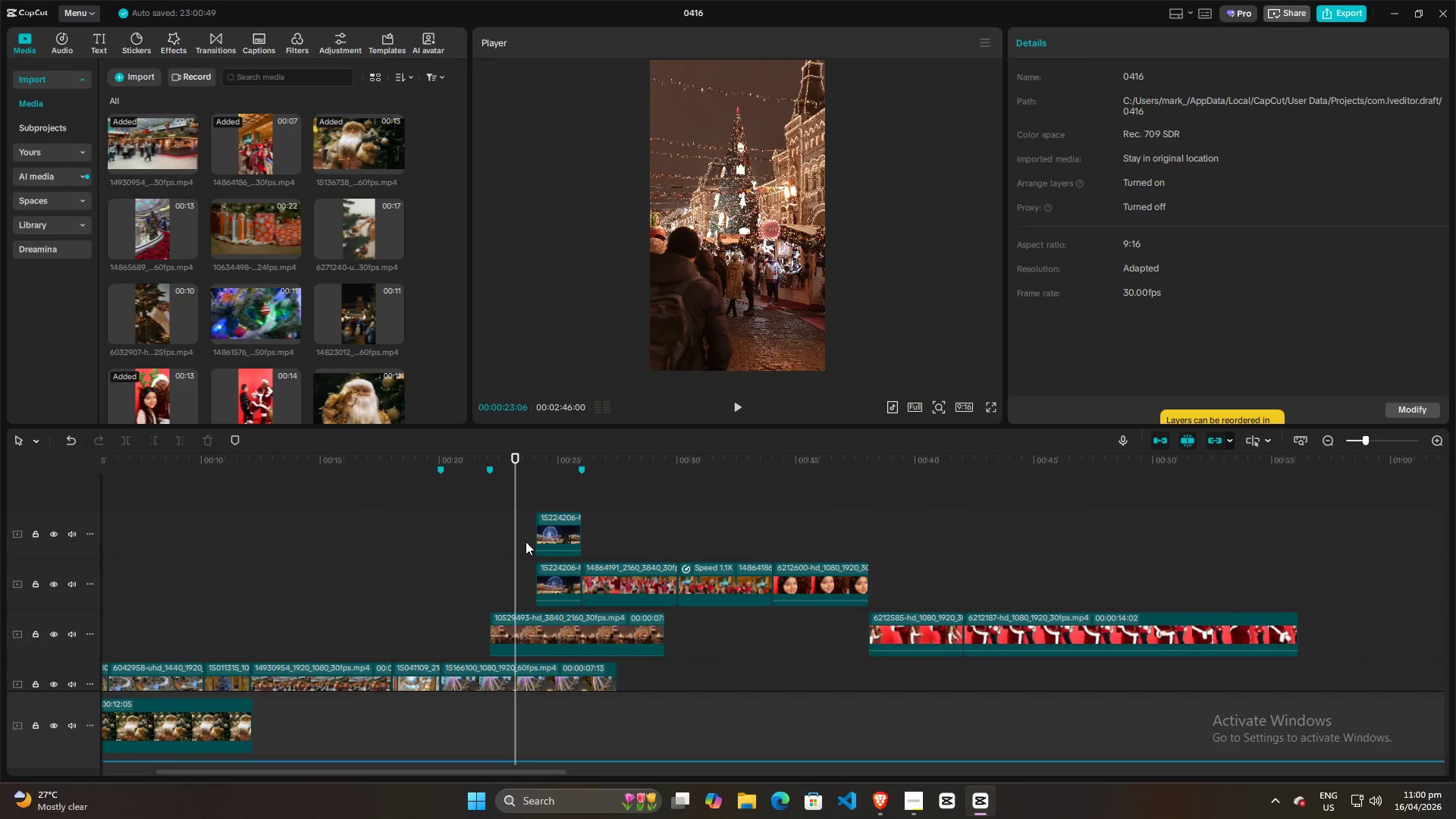 
key(Space)
 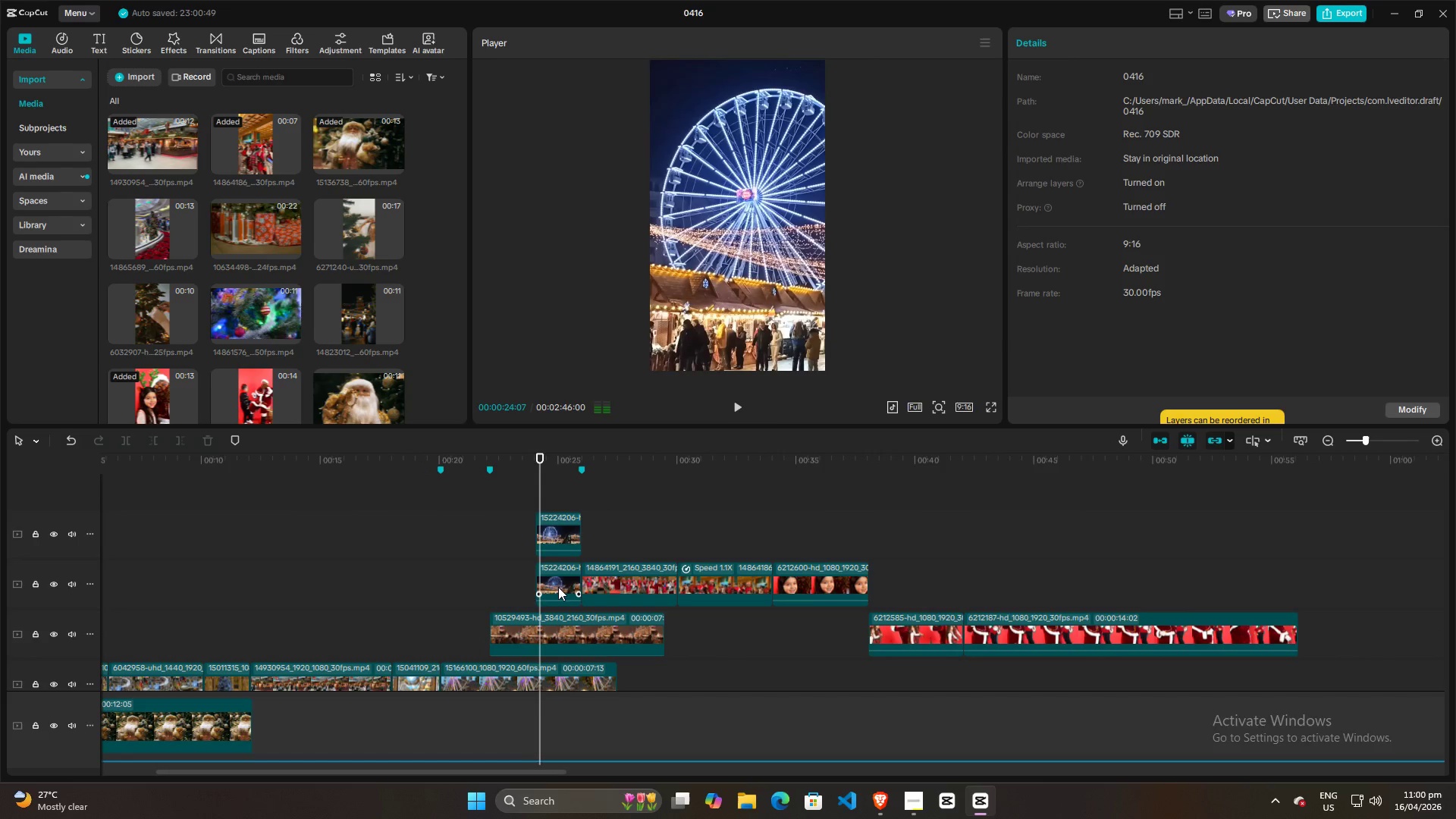 
left_click([563, 584])
 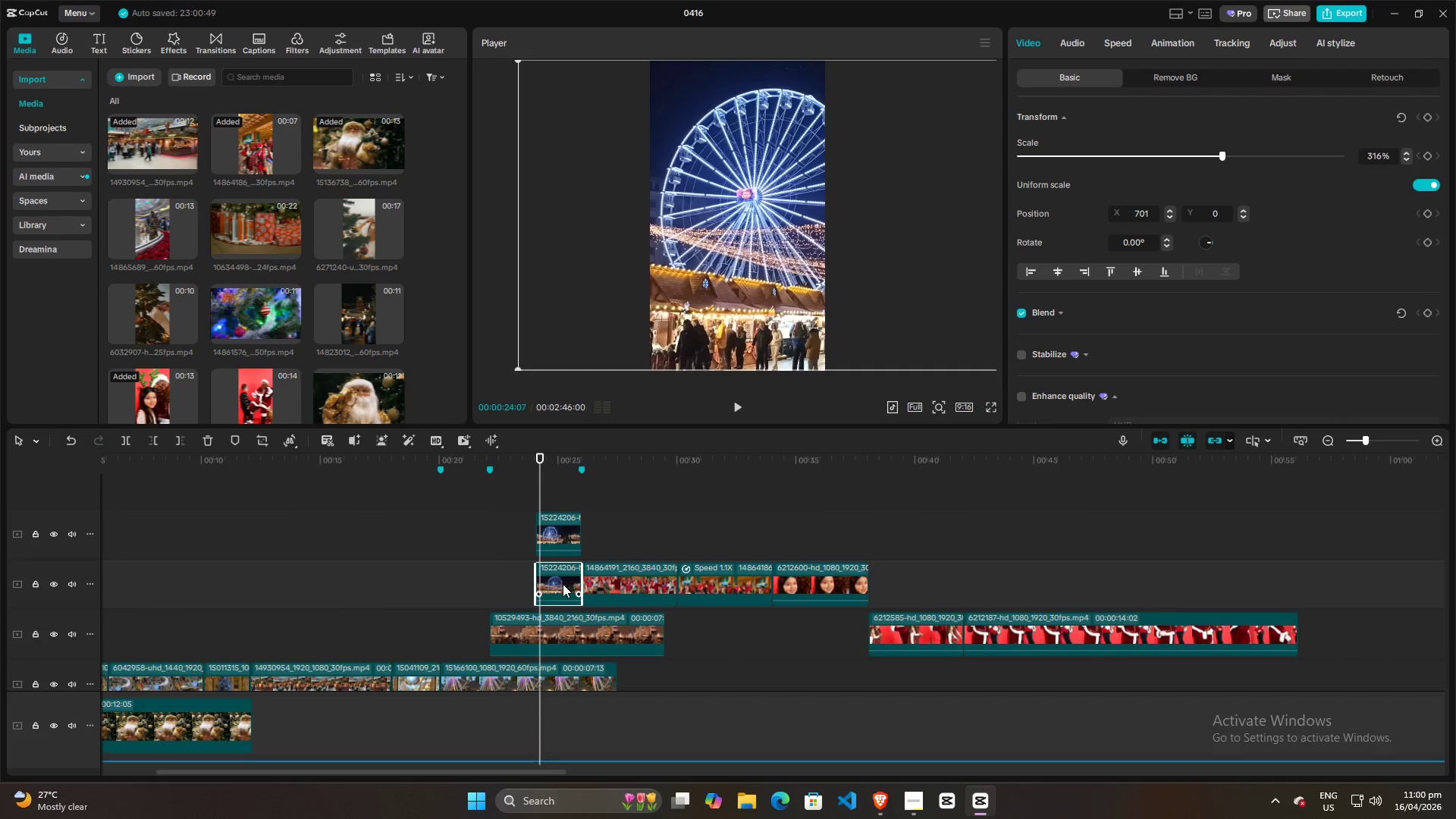 
key(Backspace)
 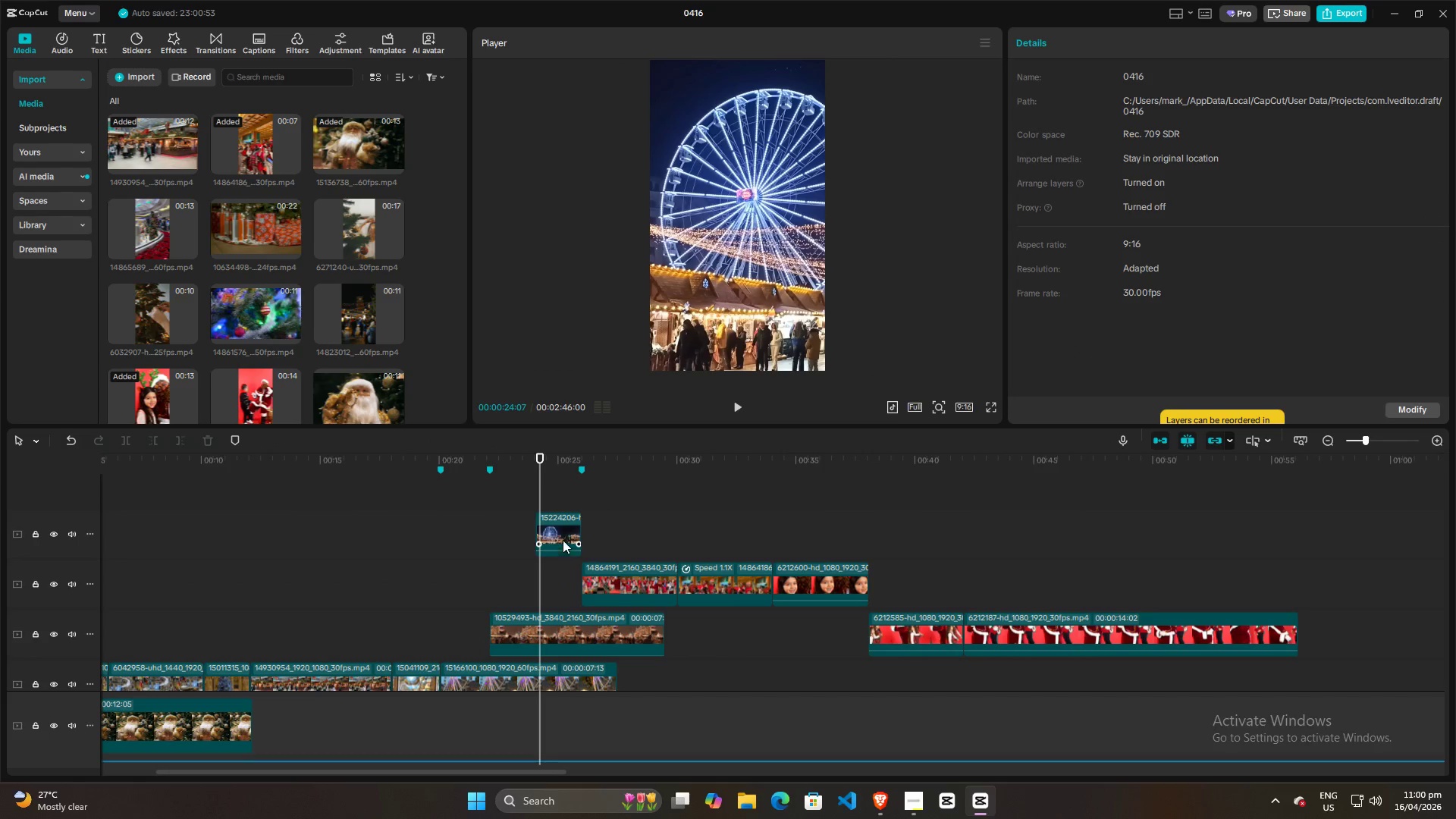 
left_click_drag(start_coordinate=[560, 524], to_coordinate=[558, 578])
 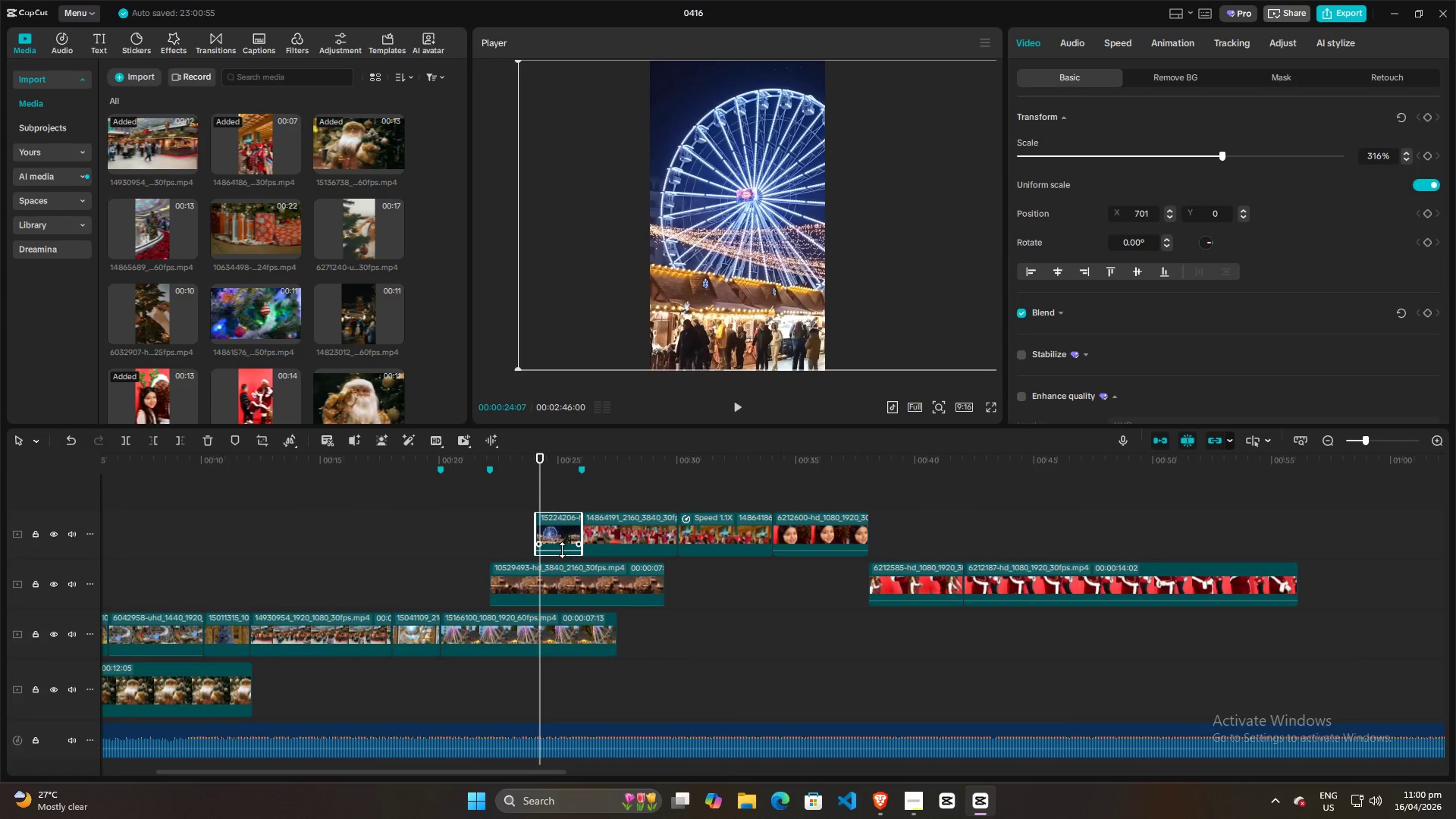 
left_click_drag(start_coordinate=[562, 551], to_coordinate=[562, 565])
 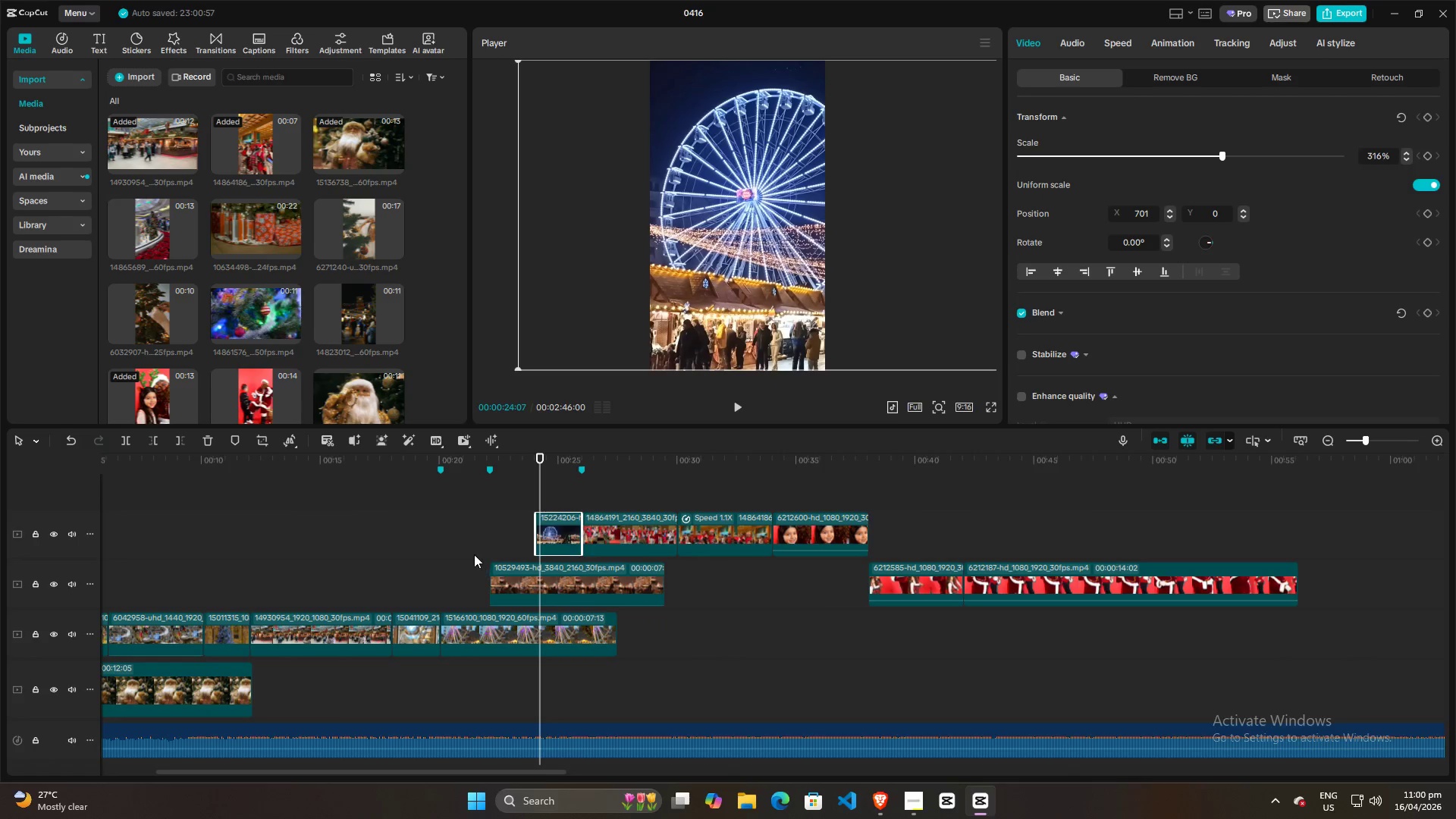 
left_click([472, 548])
 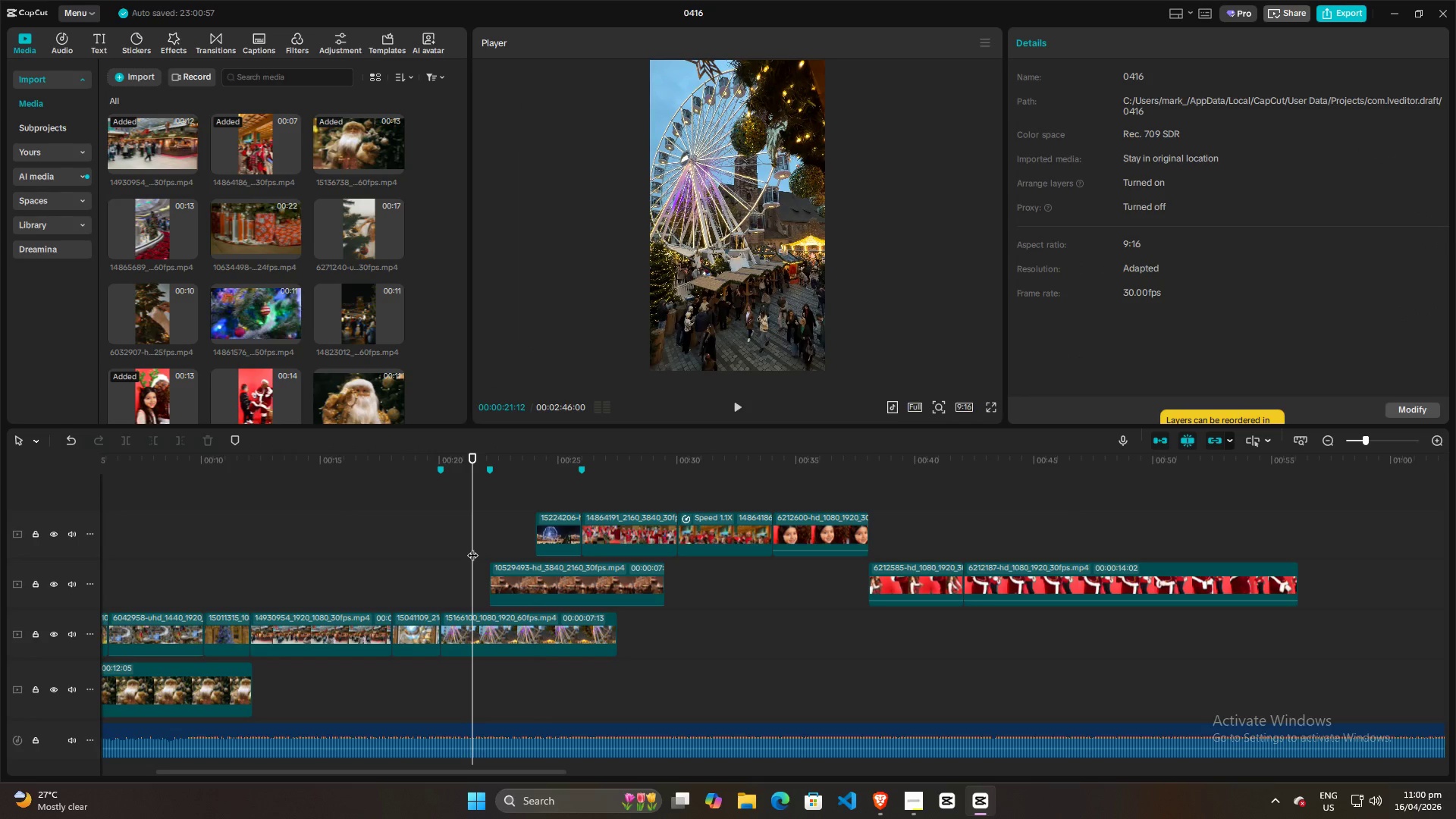 
key(Space)
 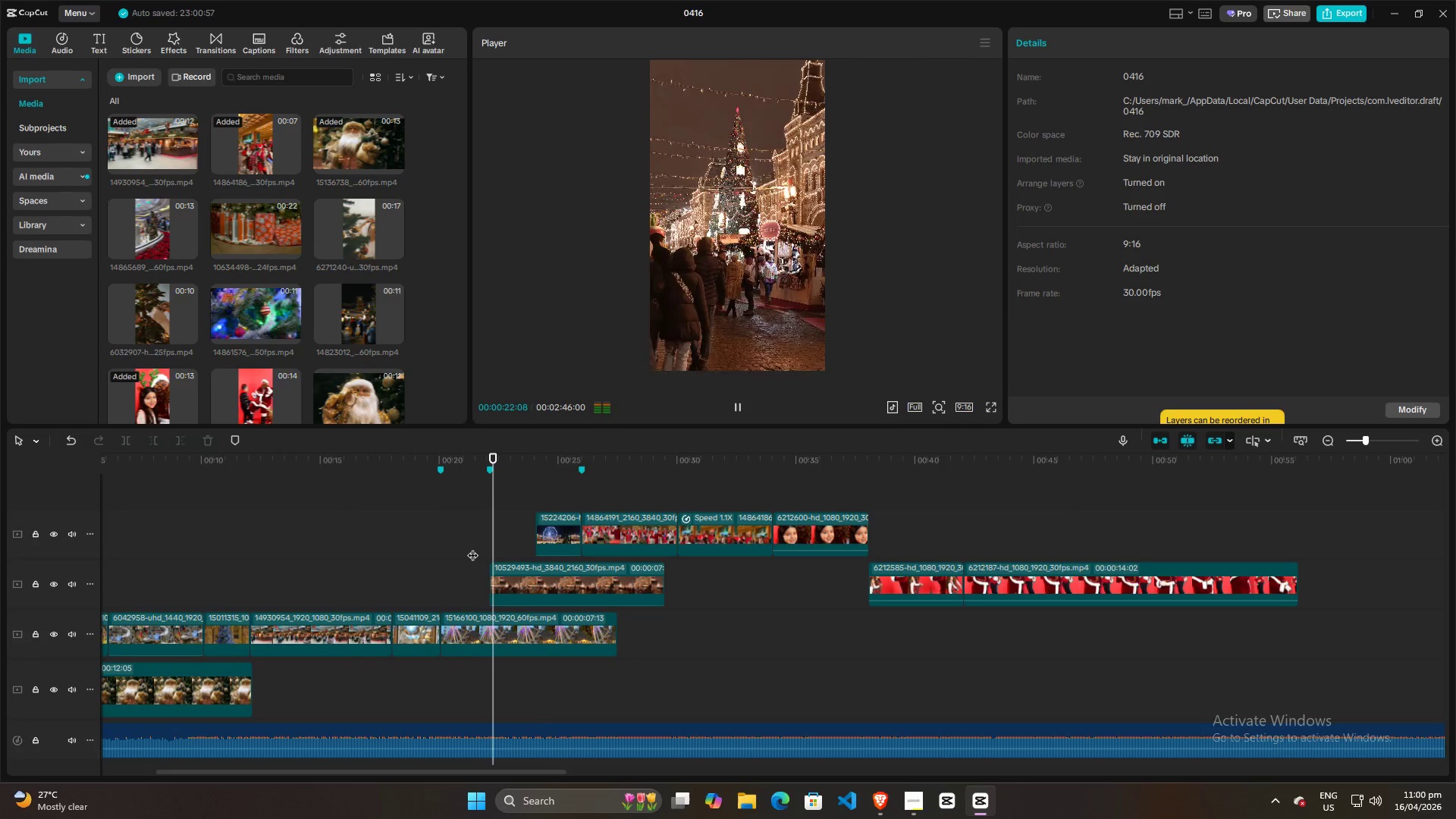 
key(Space)
 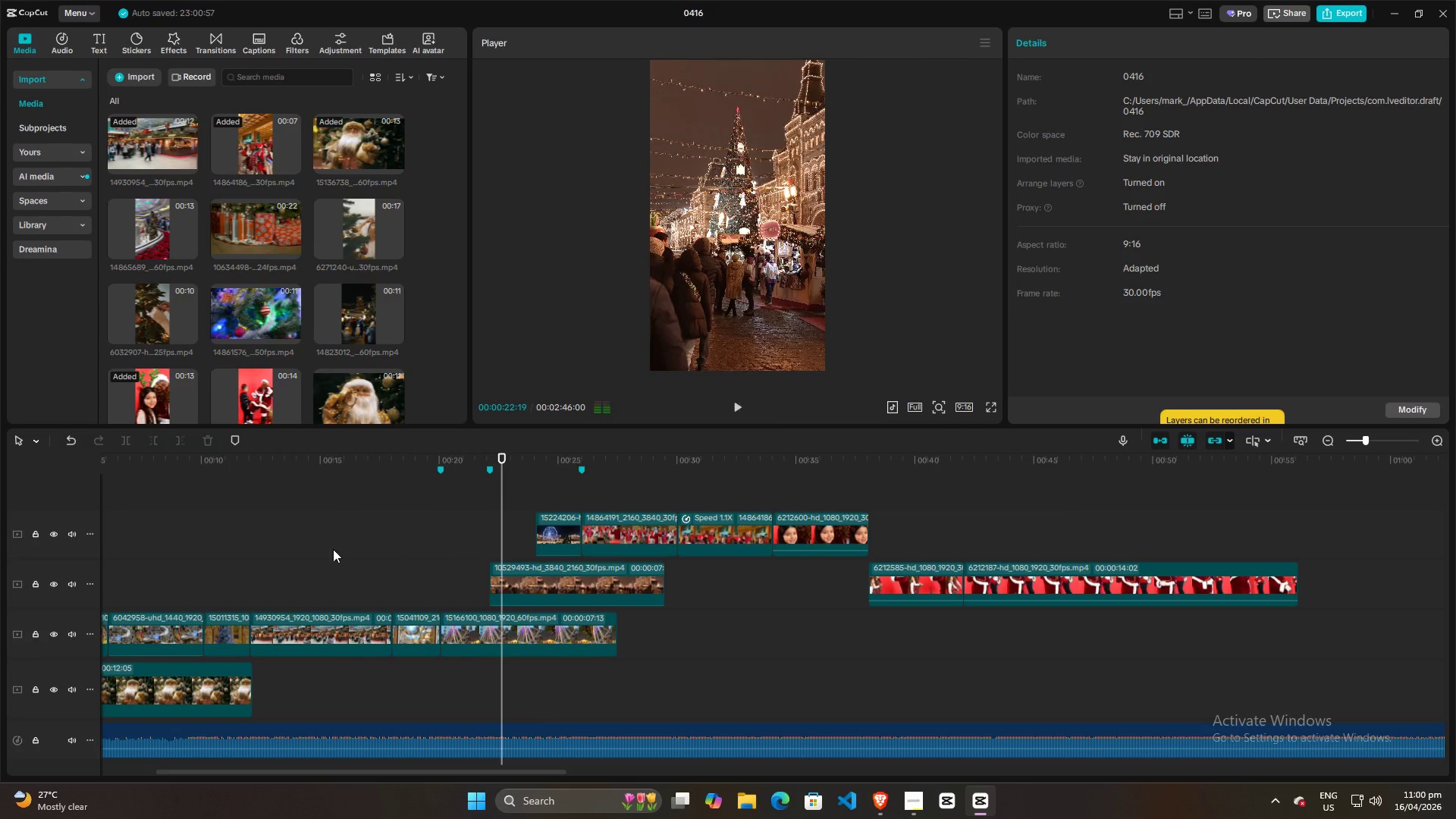 
left_click([325, 552])
 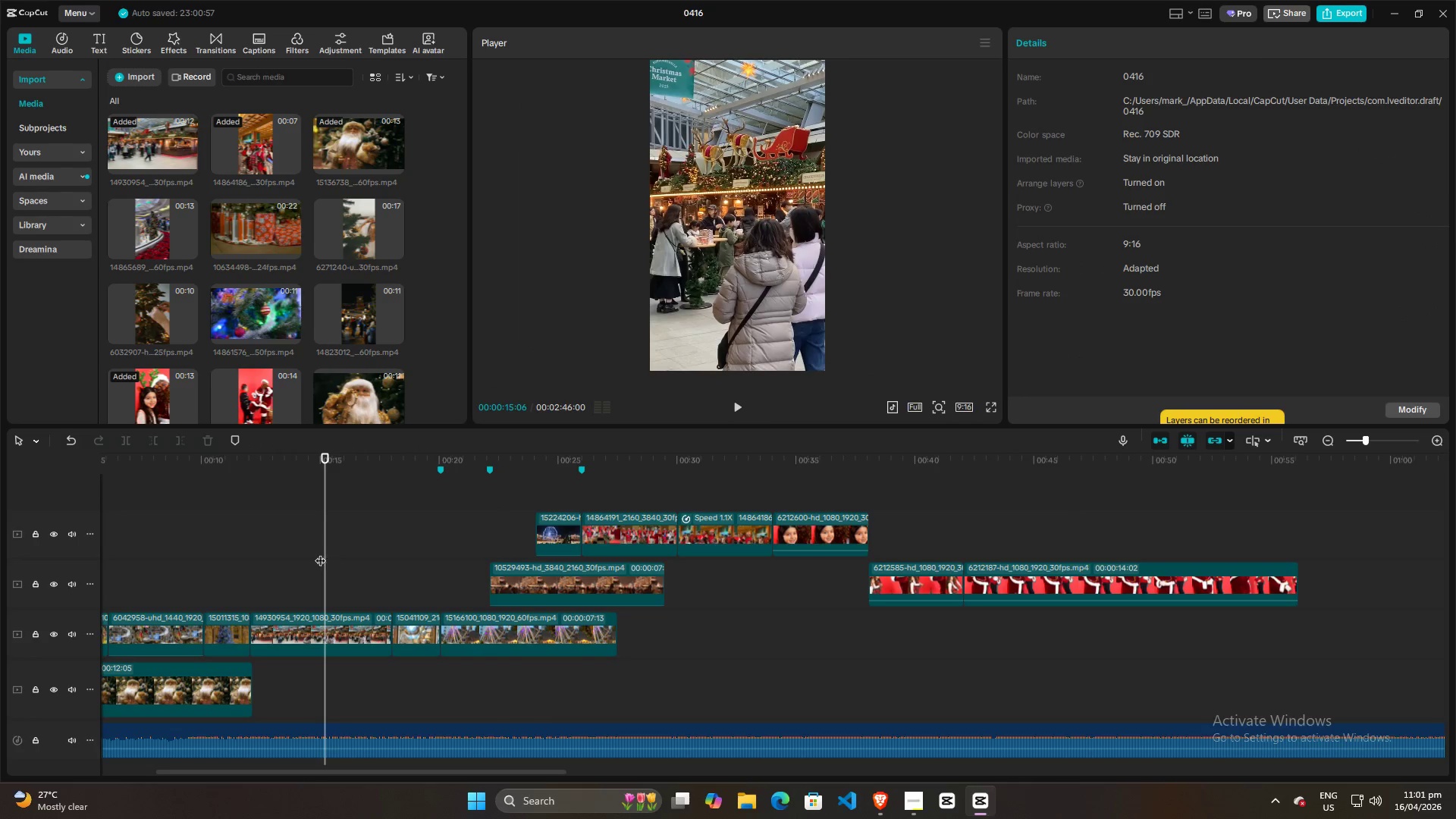 
left_click([235, 555])
 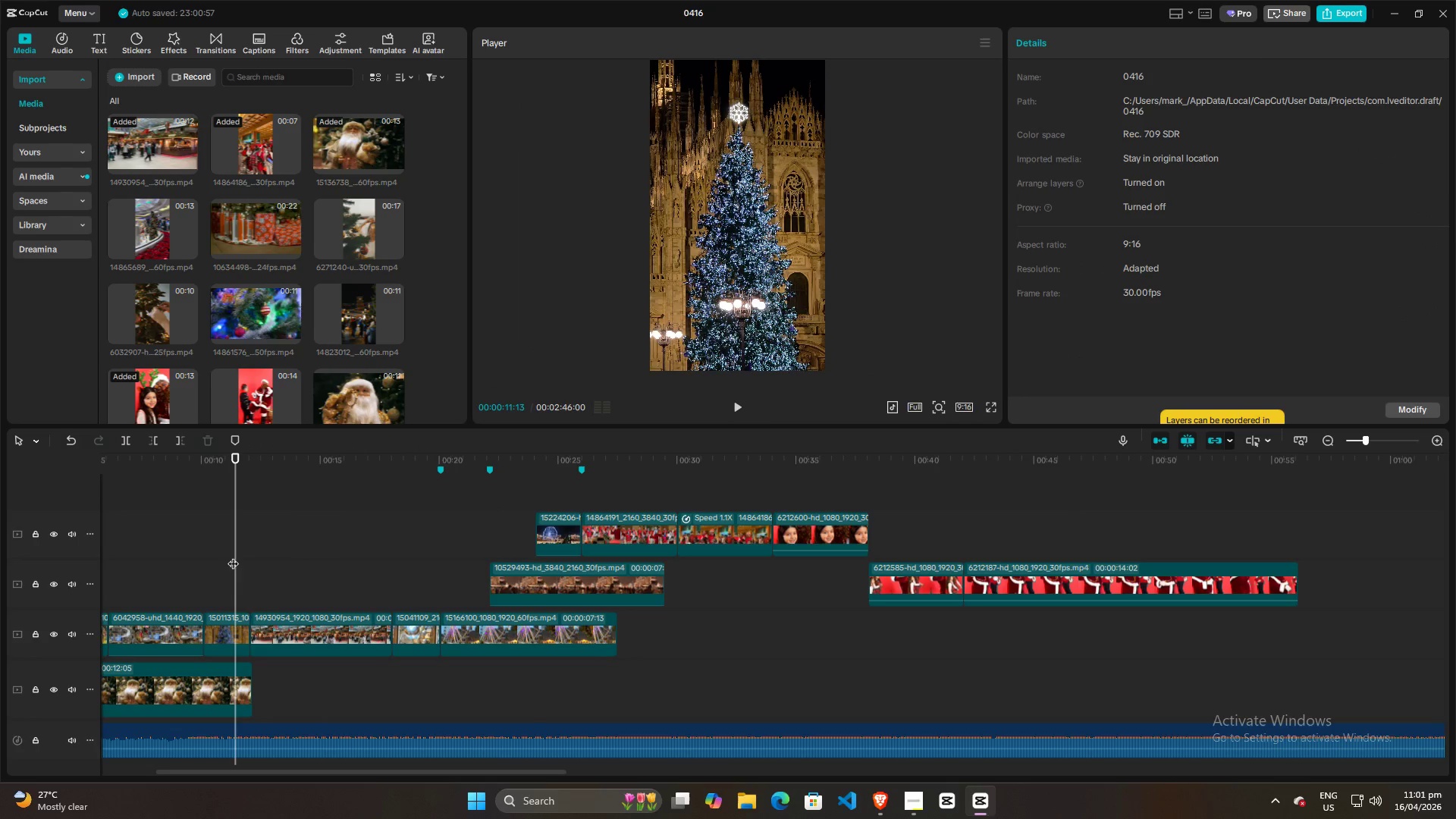 
left_click([237, 629])
 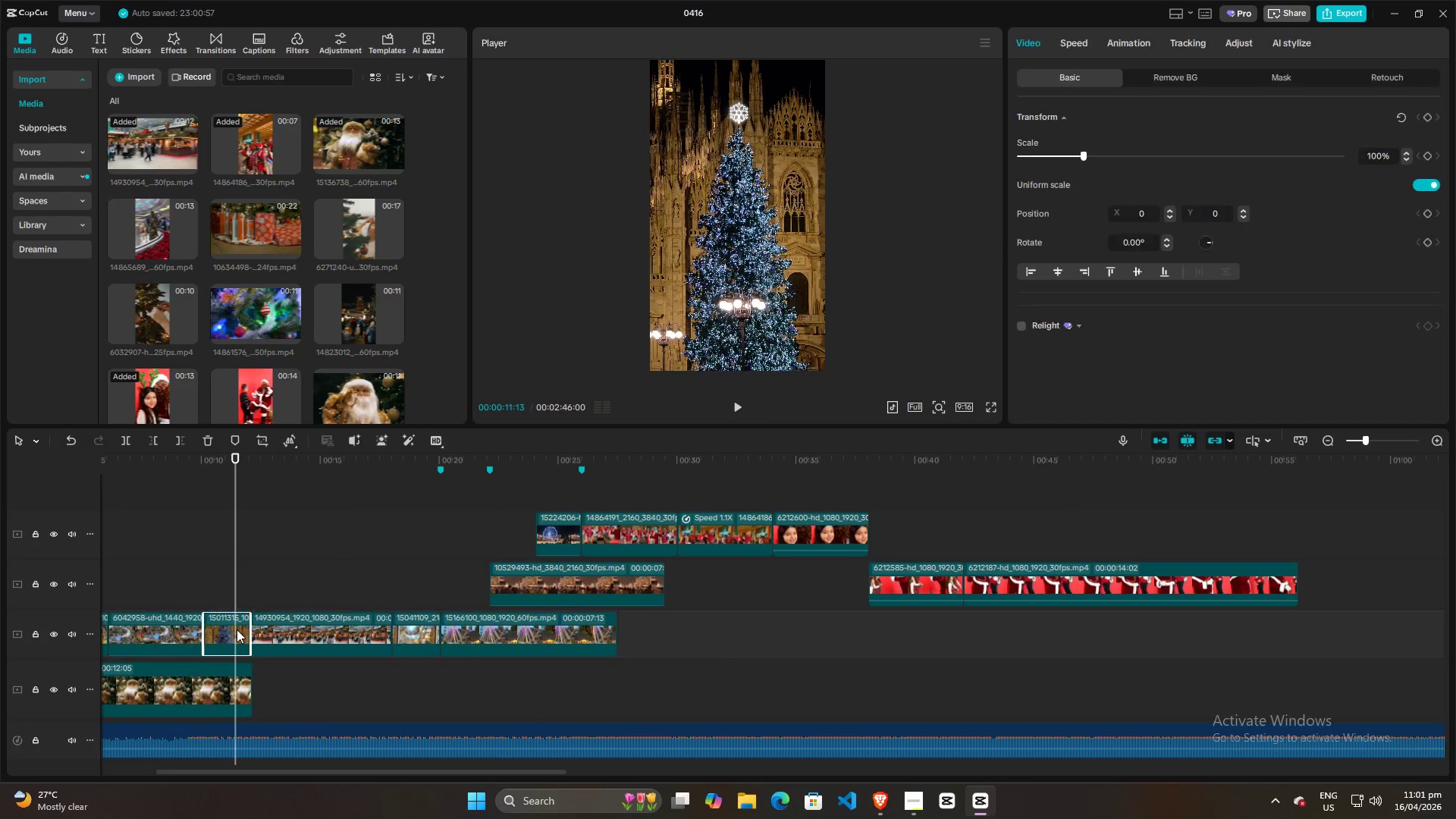 
hold_key(key=AltLeft, duration=0.62)
left_click_drag(start_coordinate=[230, 629], to_coordinate=[237, 573])
 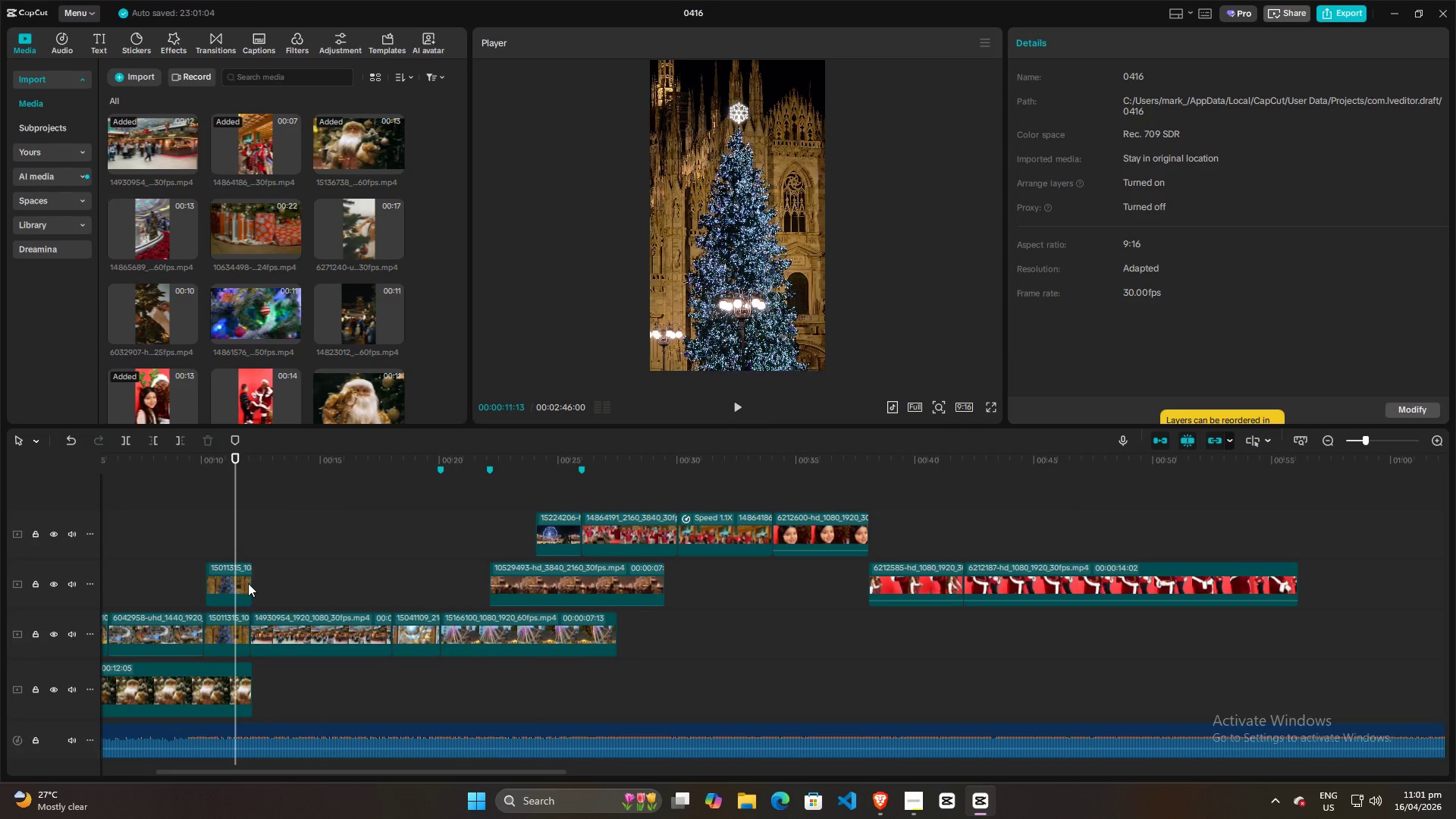 
left_click([242, 584])
 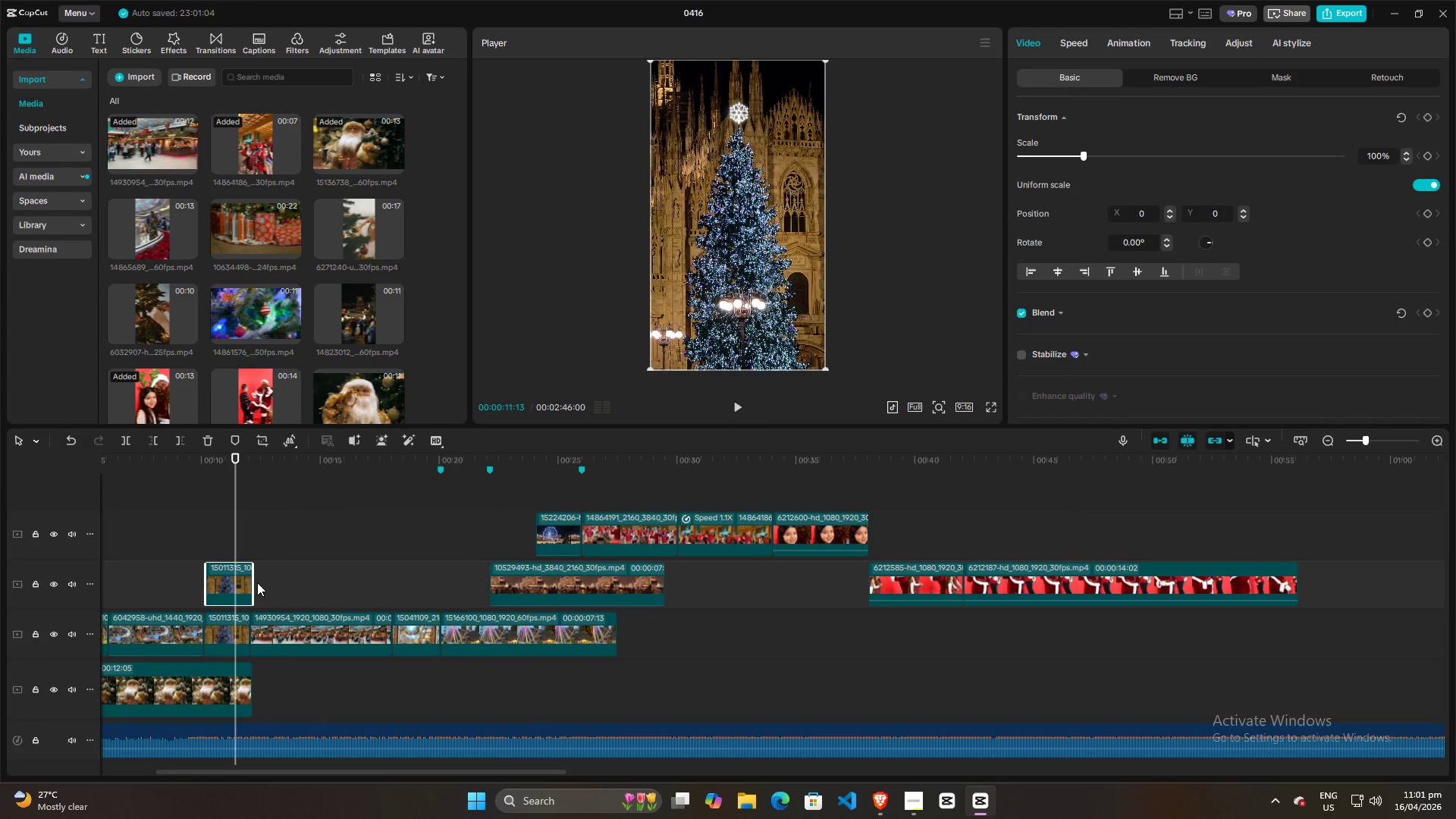 
left_click_drag(start_coordinate=[258, 582], to_coordinate=[292, 573])
 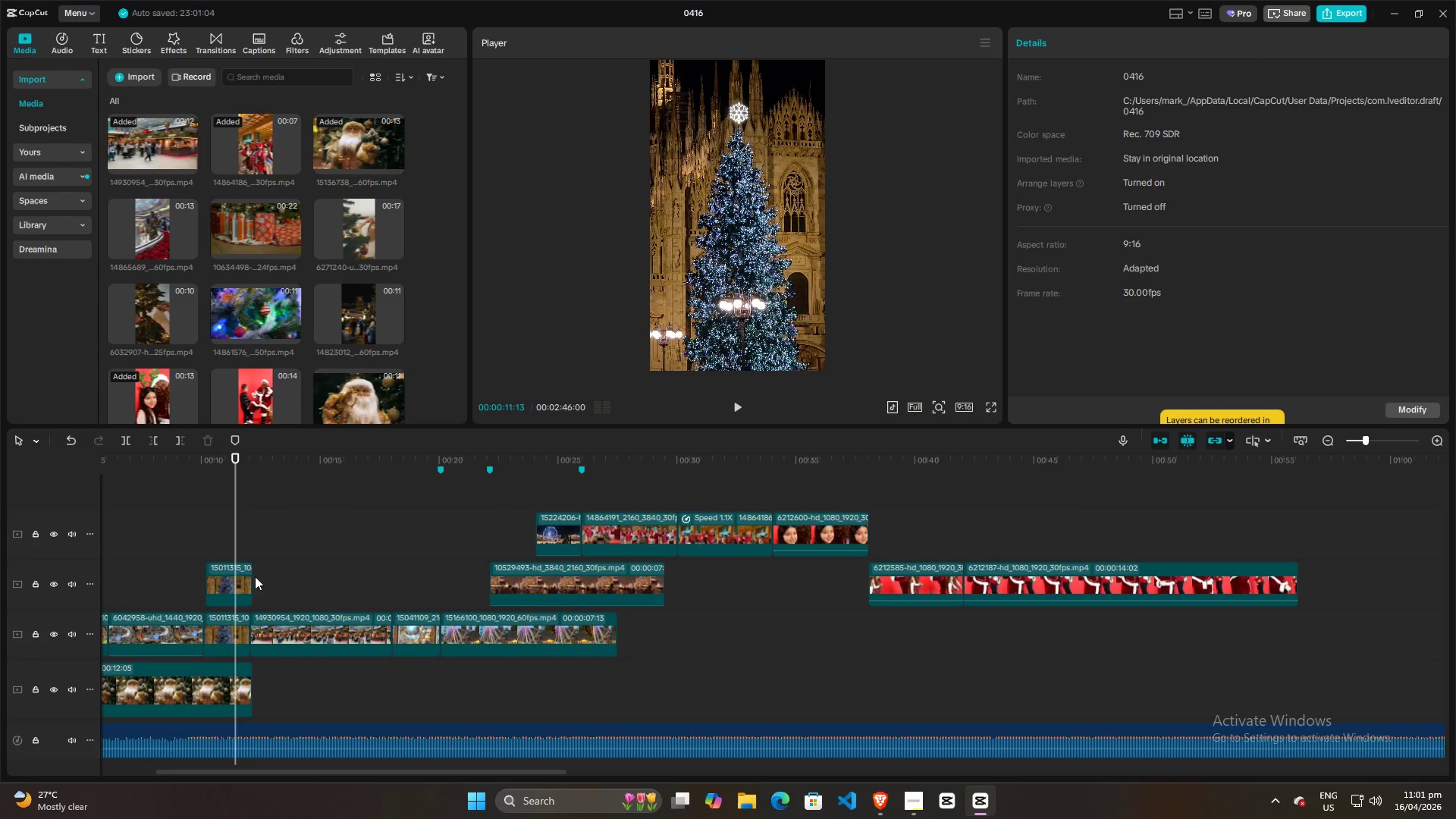 
left_click([253, 576])
 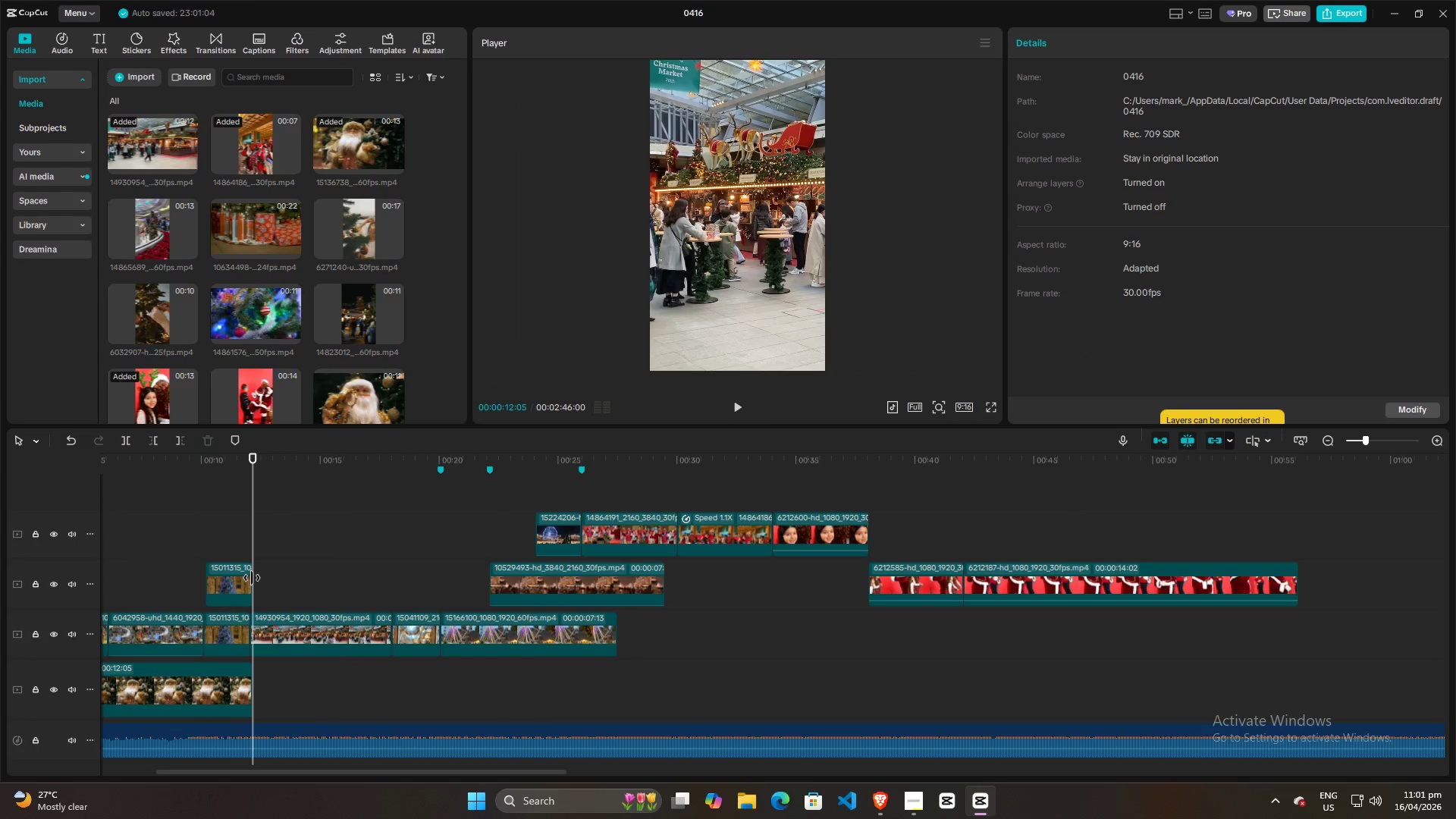 
left_click_drag(start_coordinate=[252, 578], to_coordinate=[482, 573])
 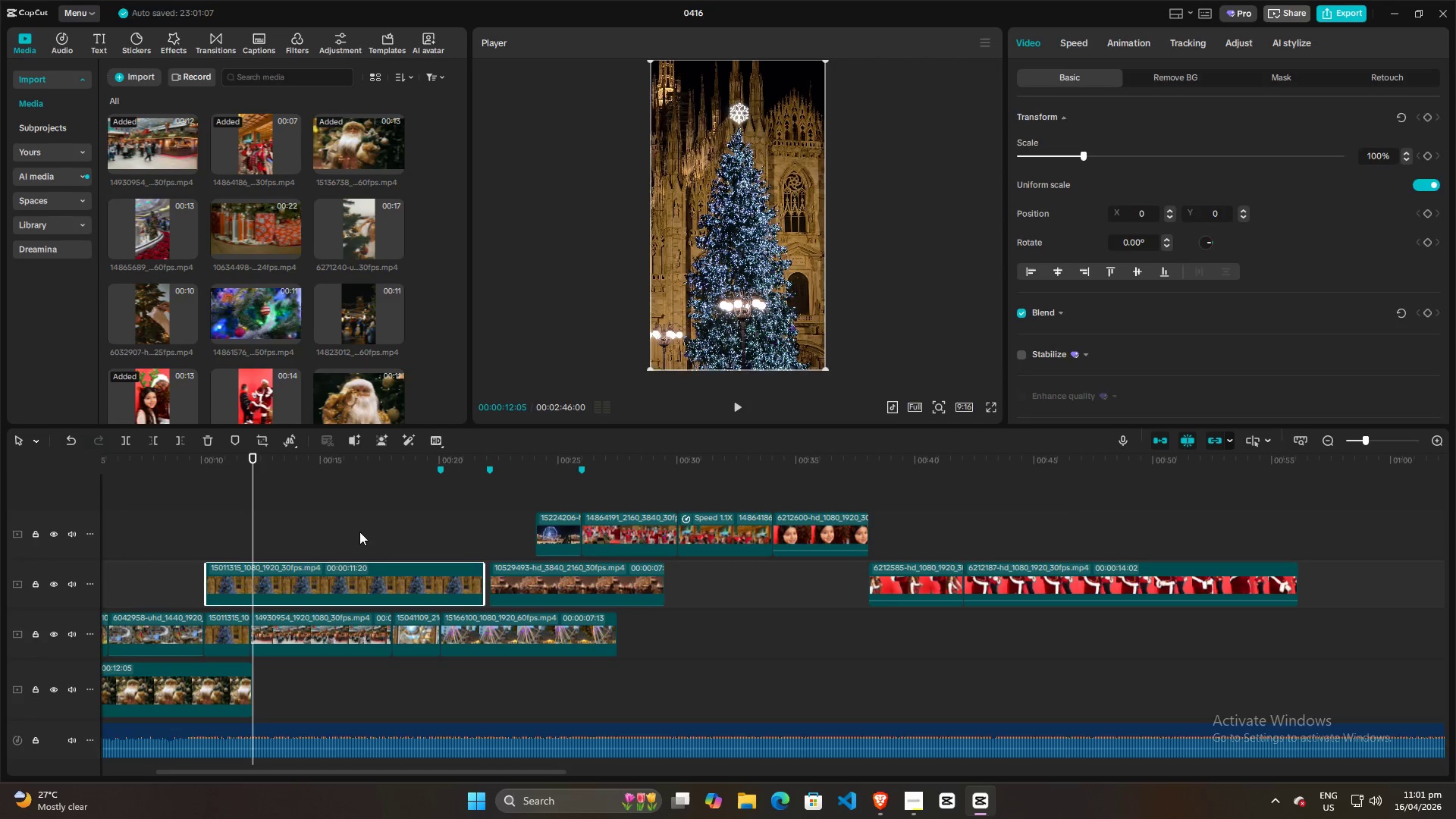 
left_click([353, 524])
 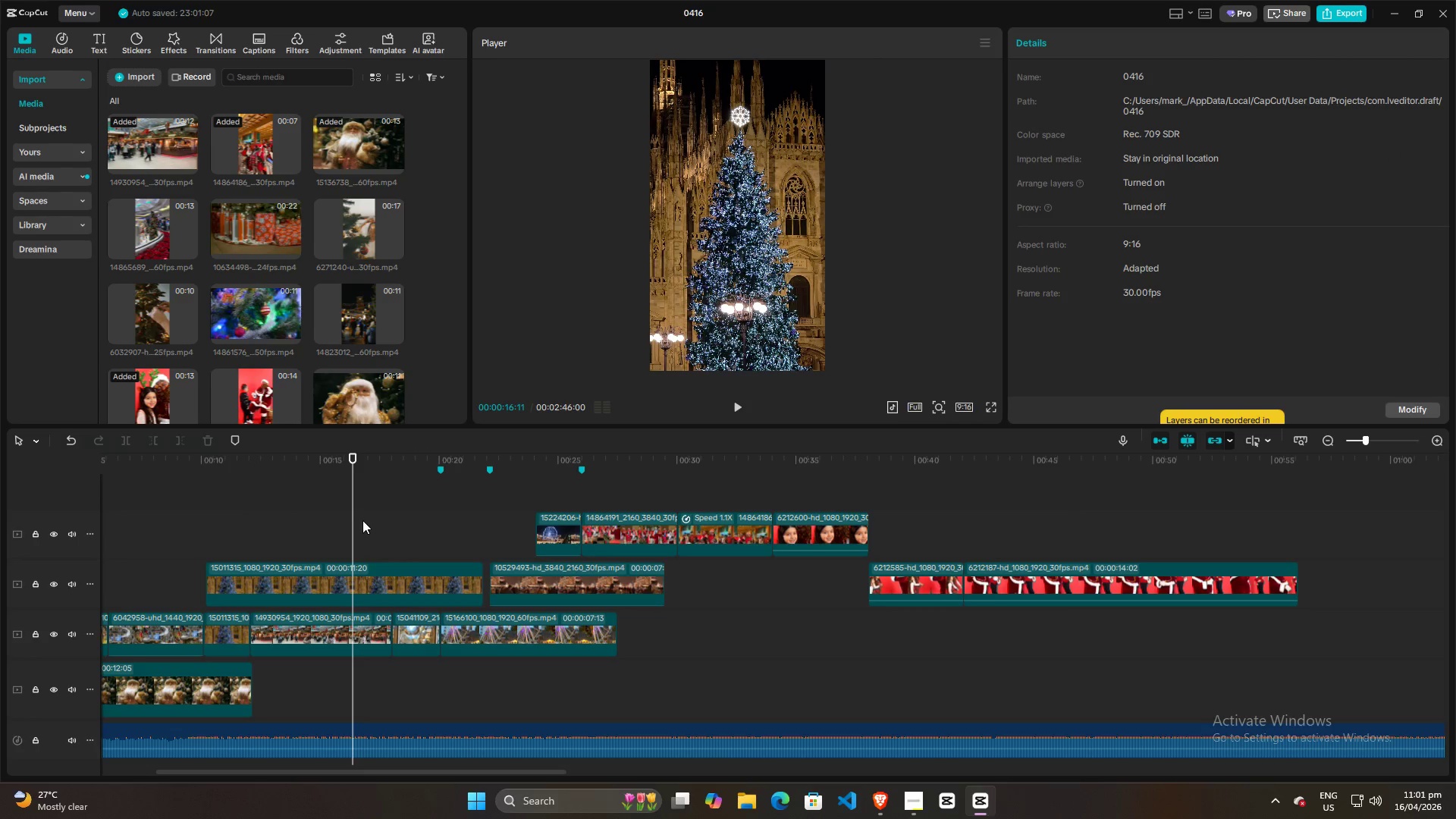 
left_click_drag(start_coordinate=[358, 519], to_coordinate=[379, 529])
 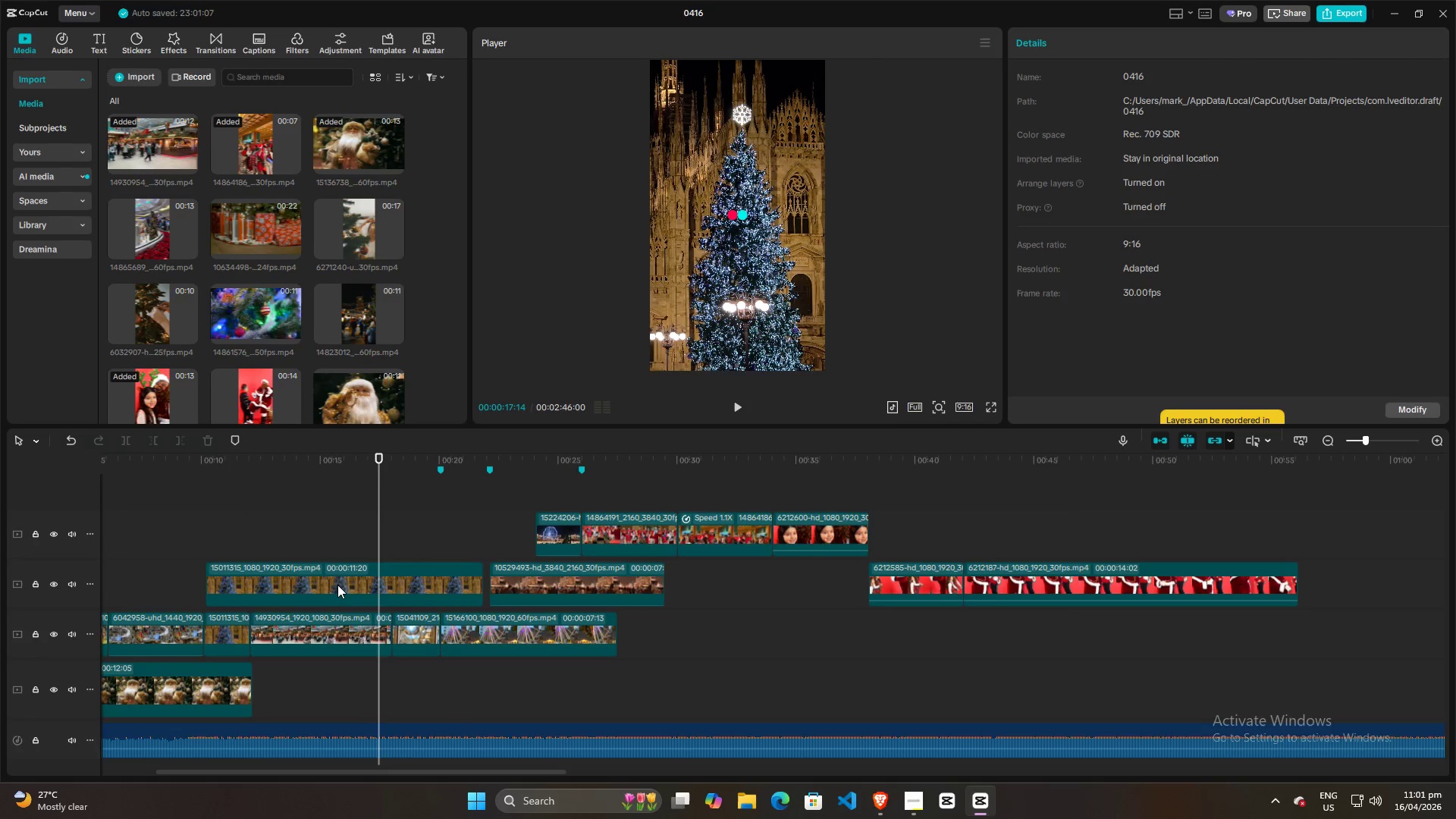 
left_click([337, 585])
 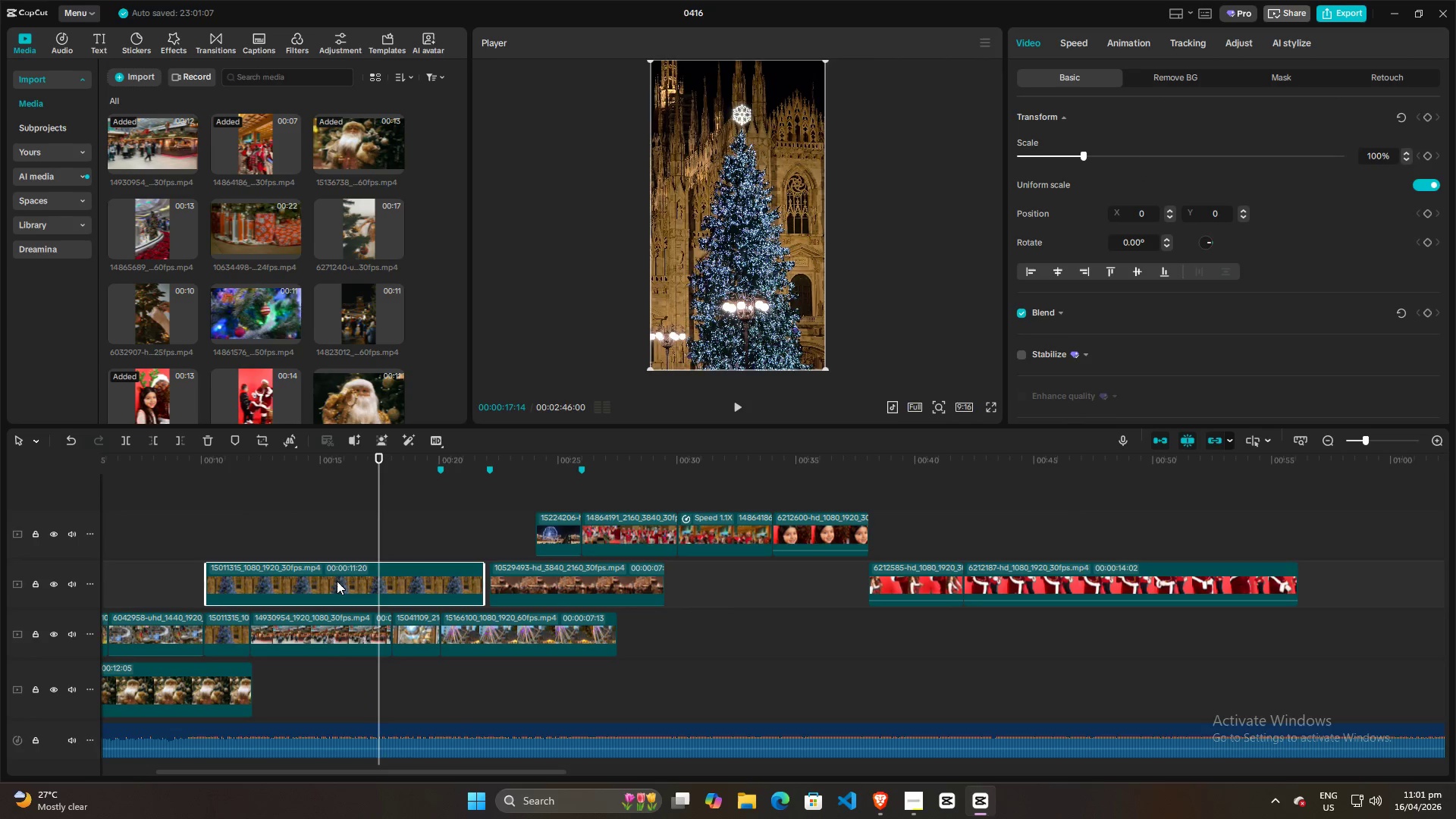 
key(Backspace)
 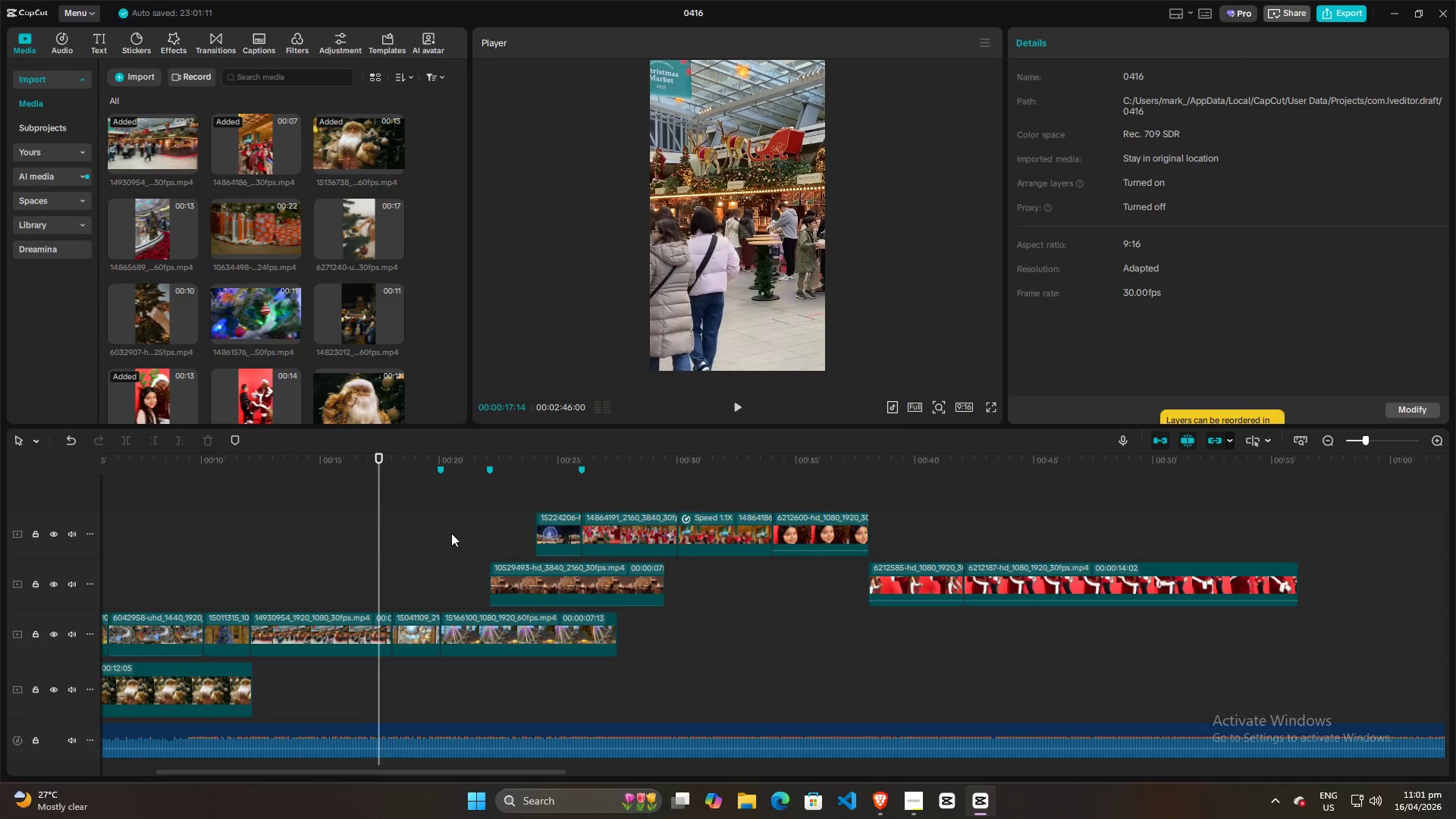 
left_click([449, 526])
 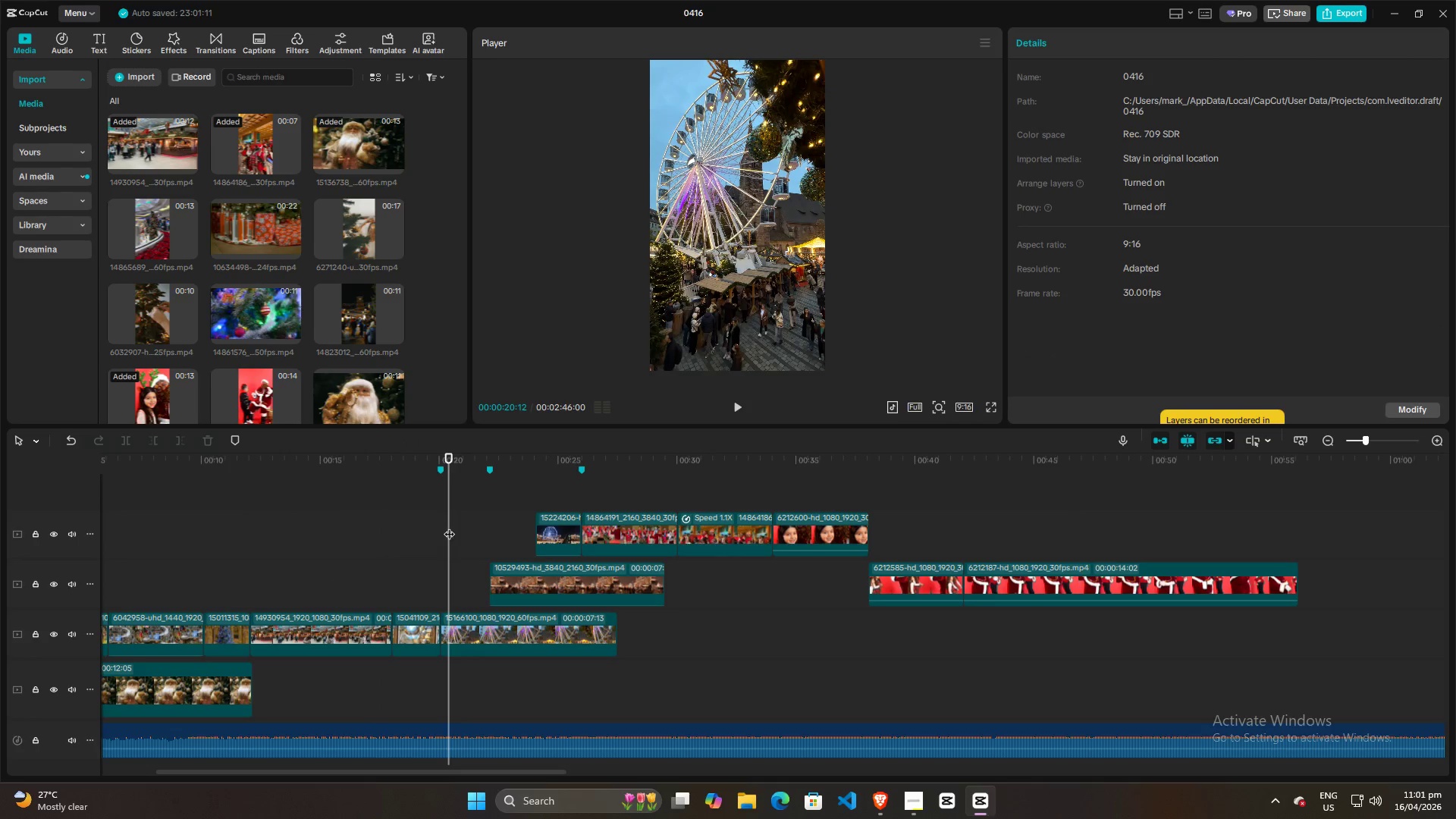 
left_click([426, 554])
 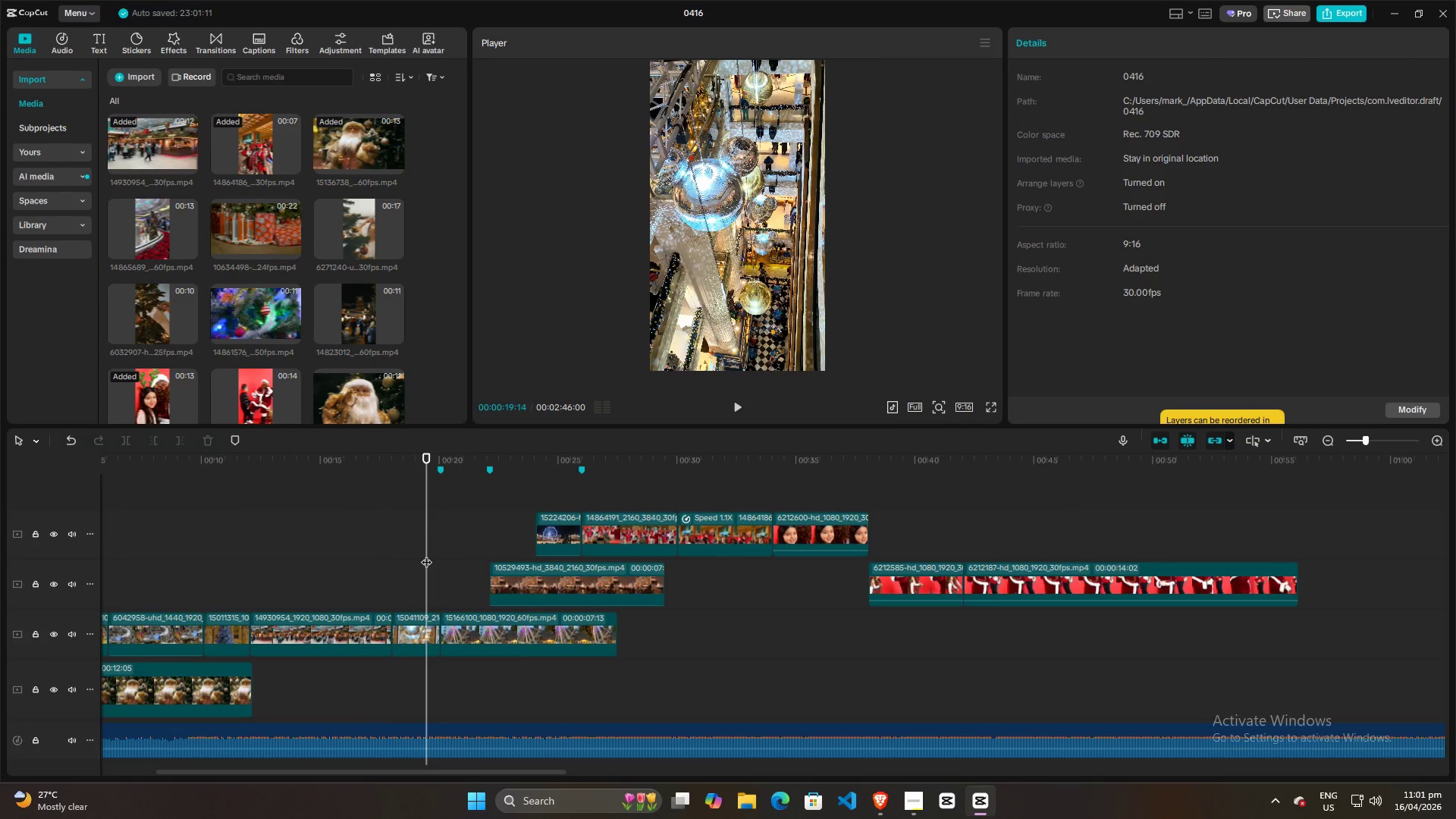 
key(Space)
 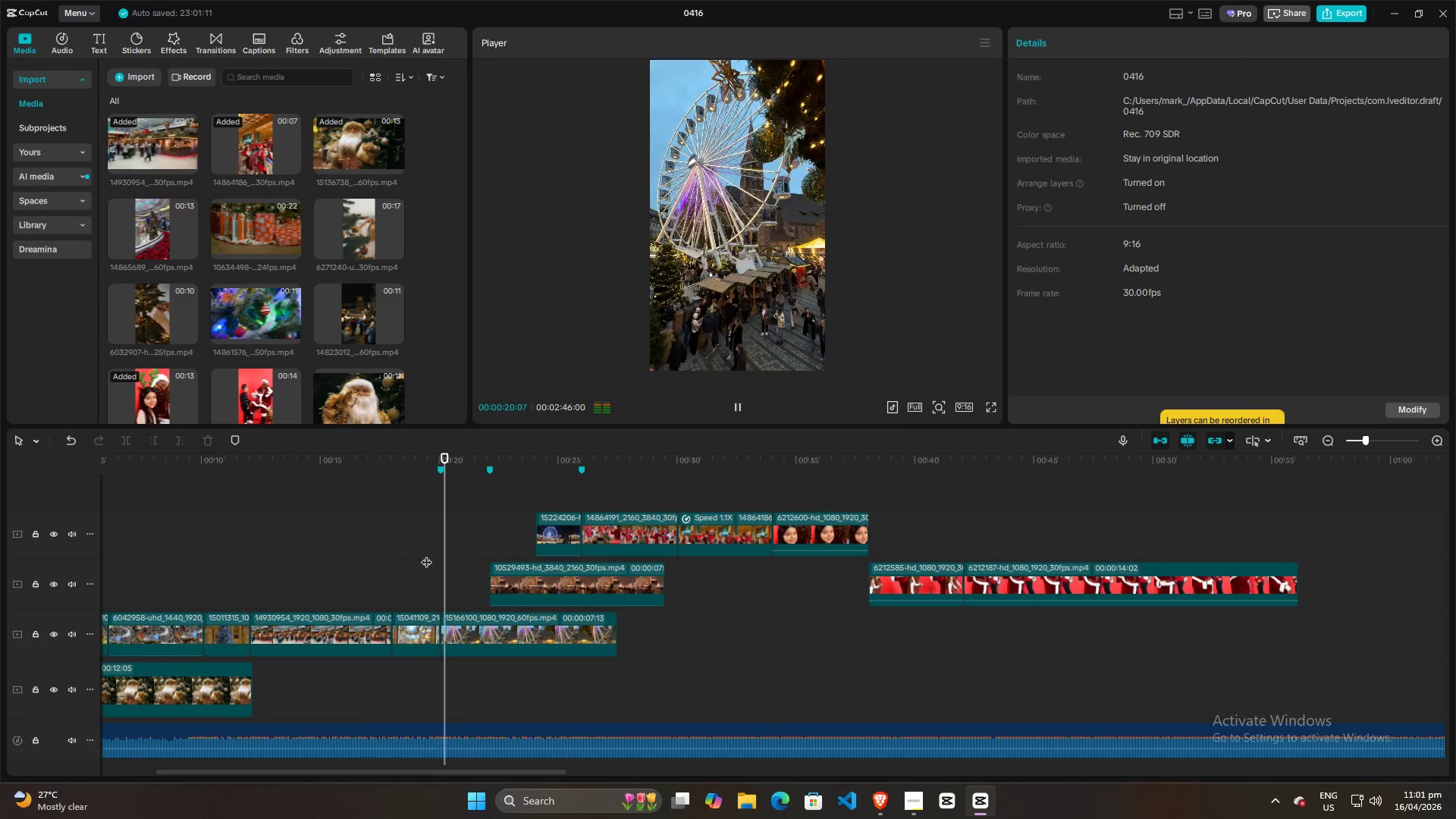 
key(Space)
 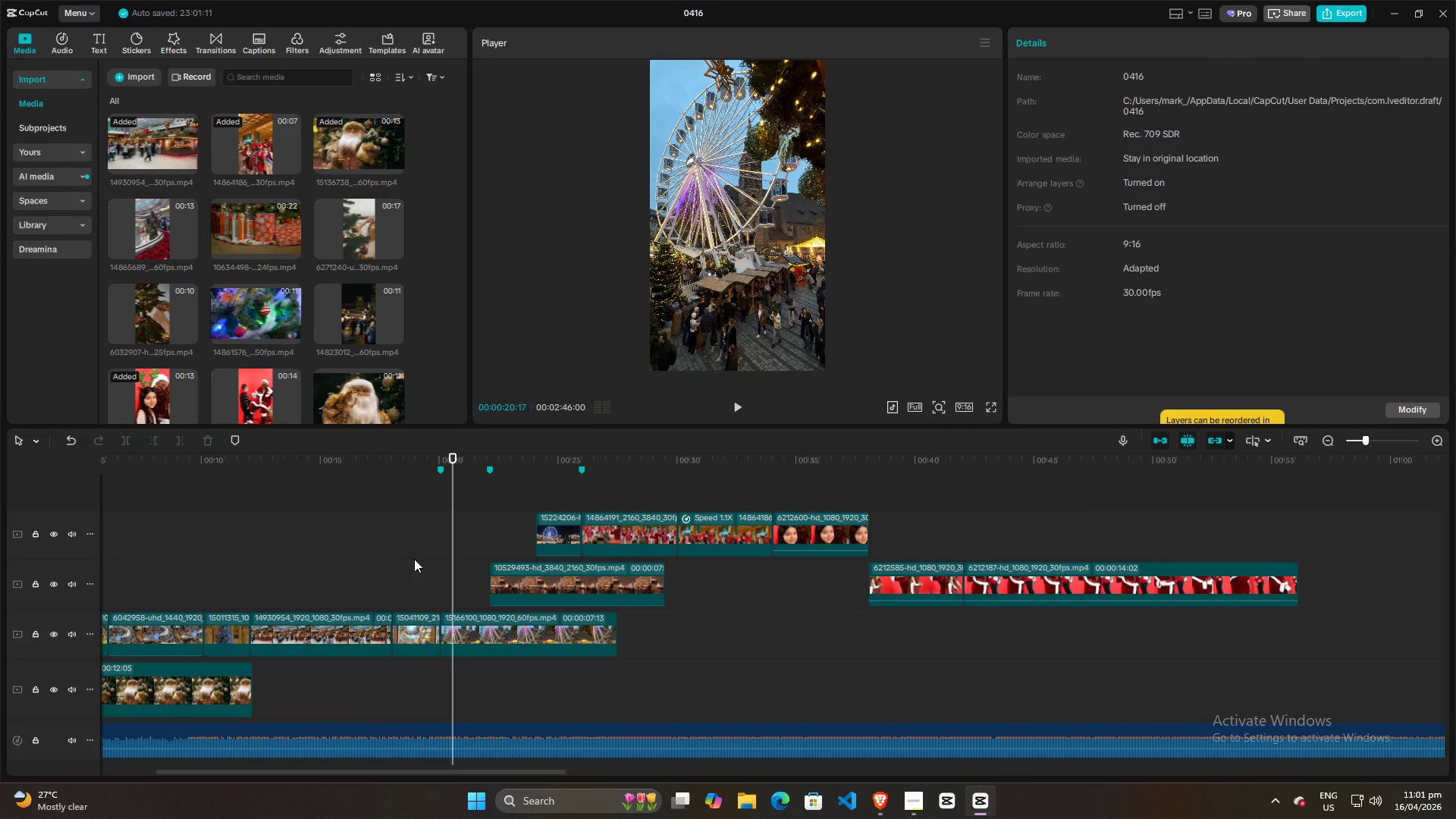 
left_click([388, 558])
 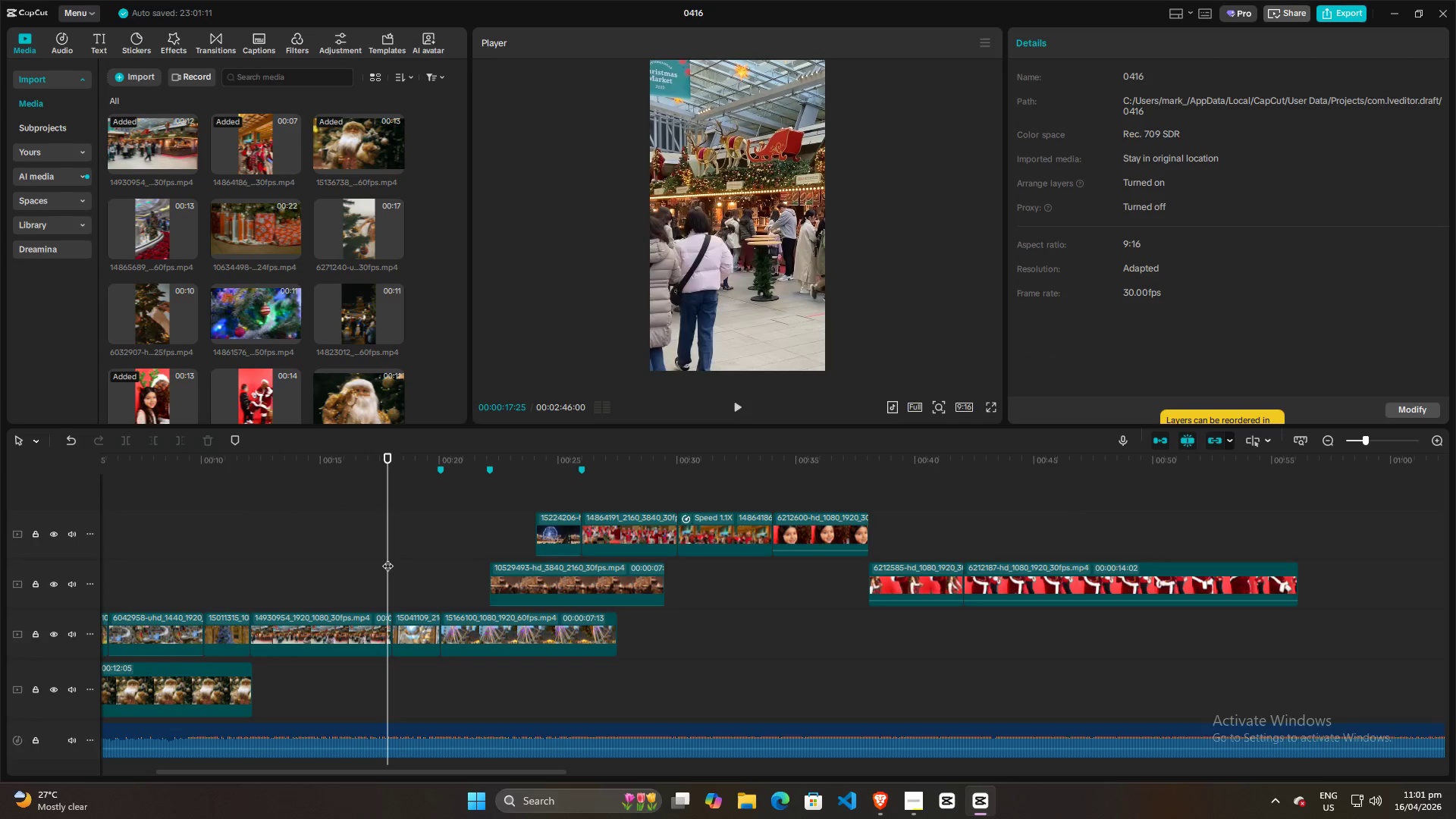 
key(Space)
 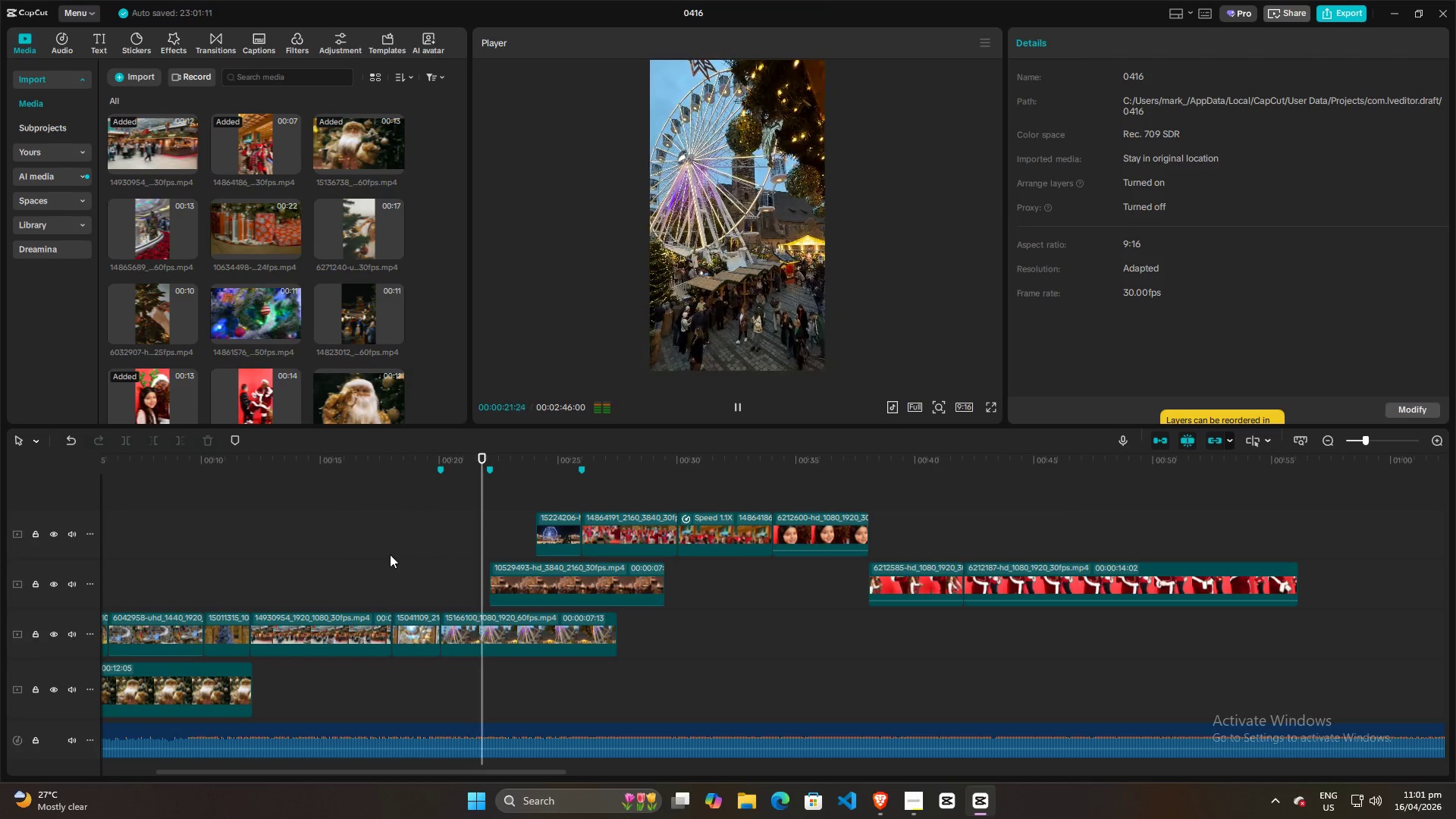 
wait(5.33)
 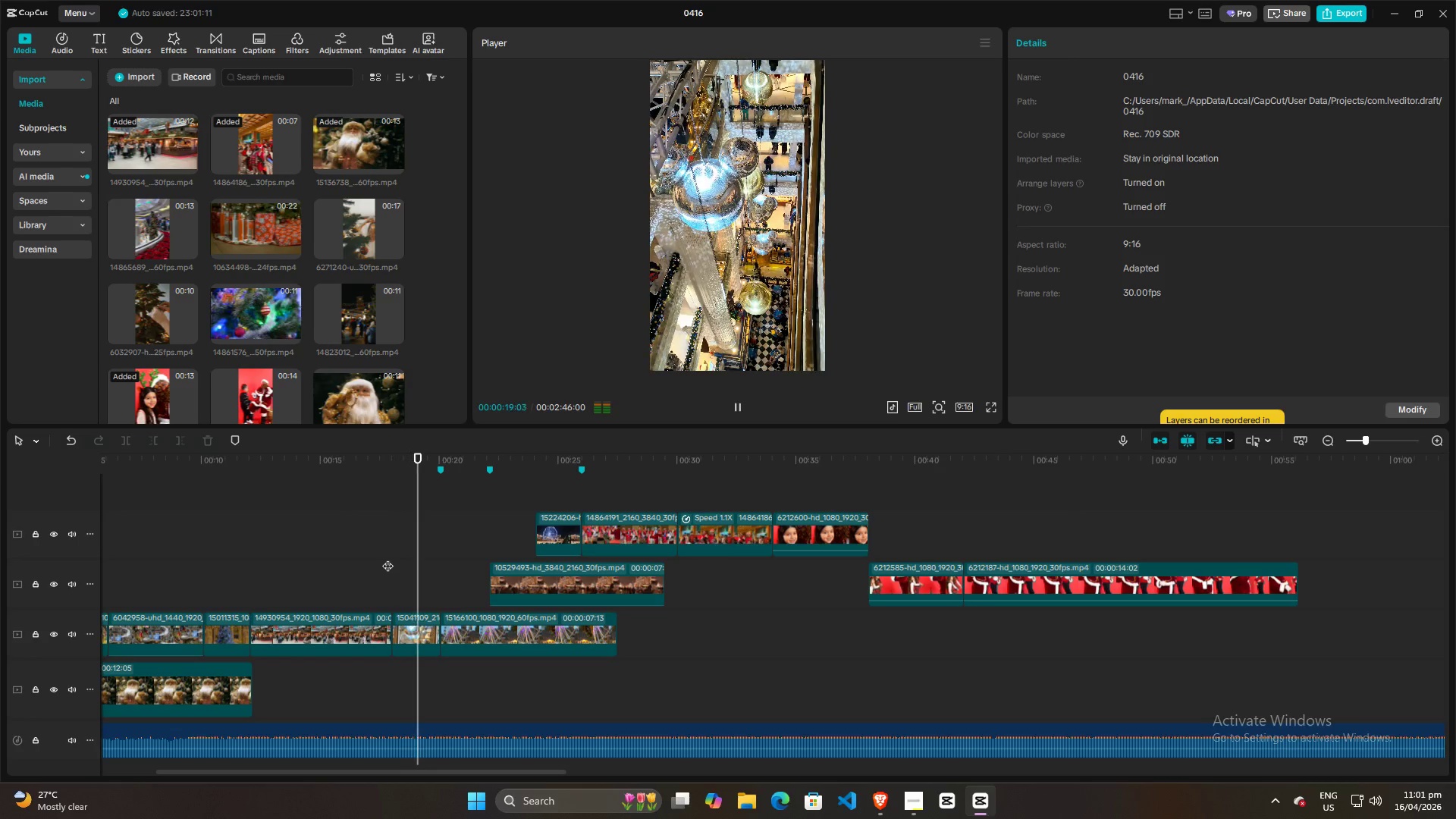 
key(Space)
 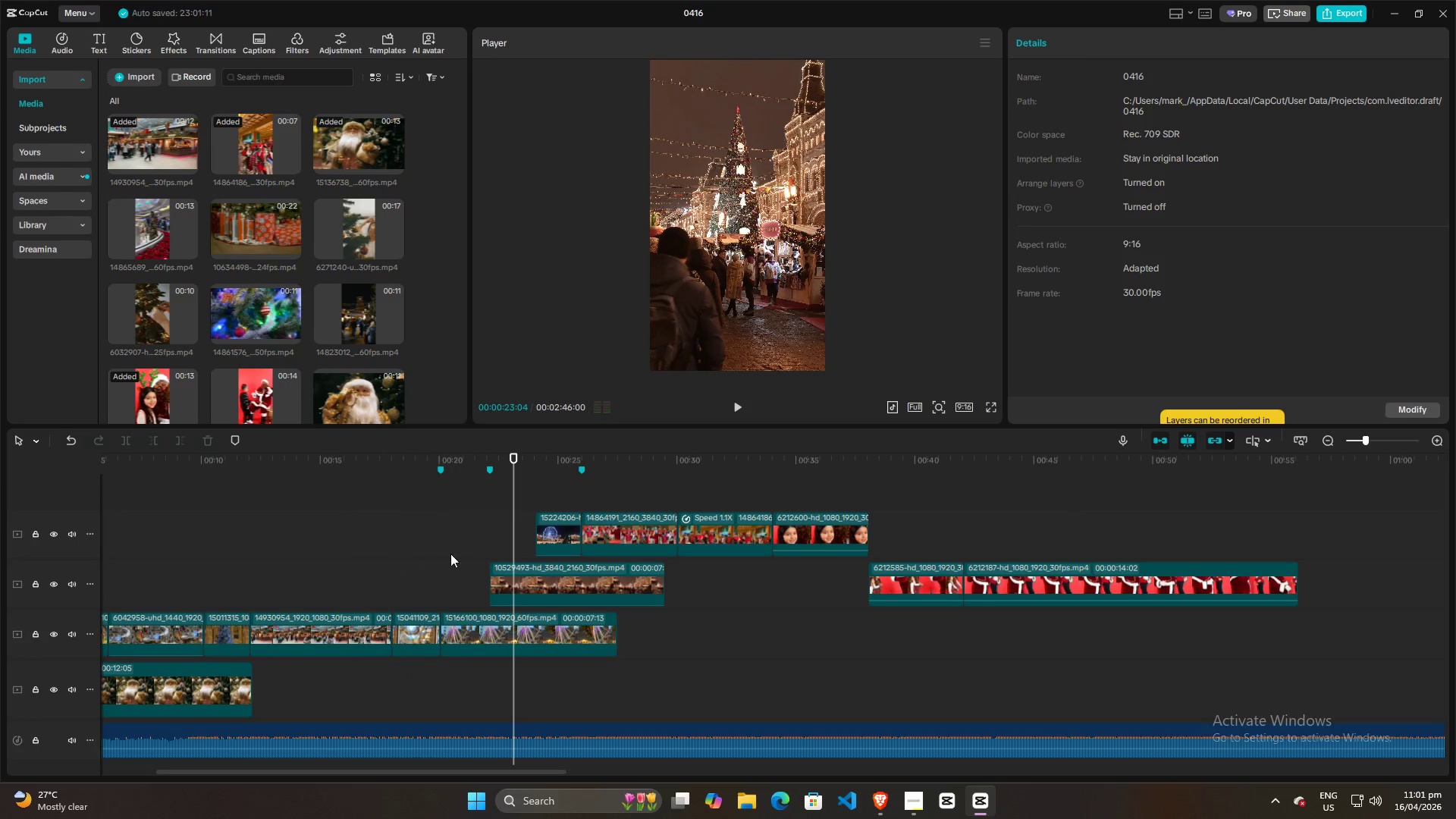 
left_click([488, 550])
 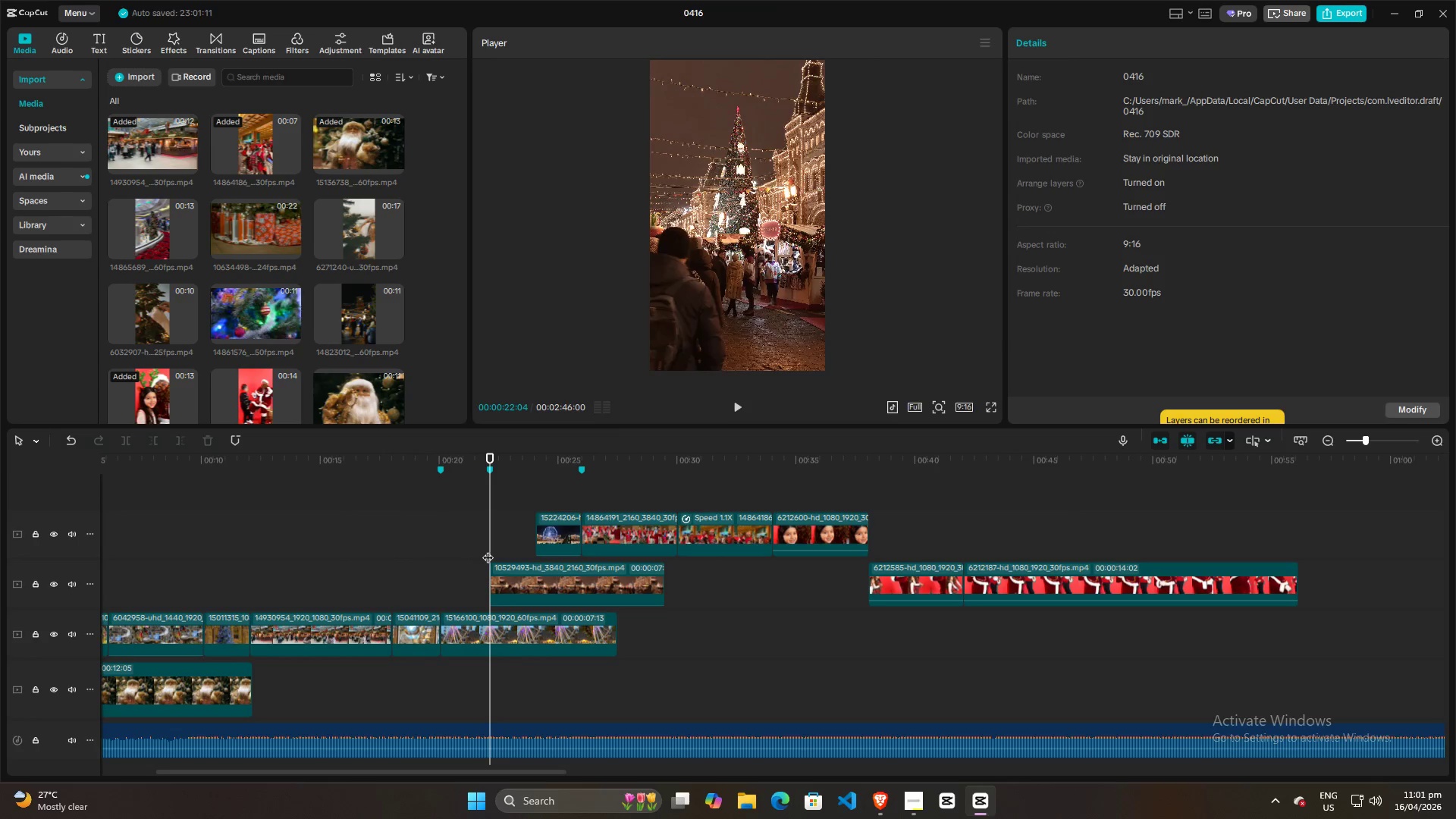 
left_click([479, 548])
 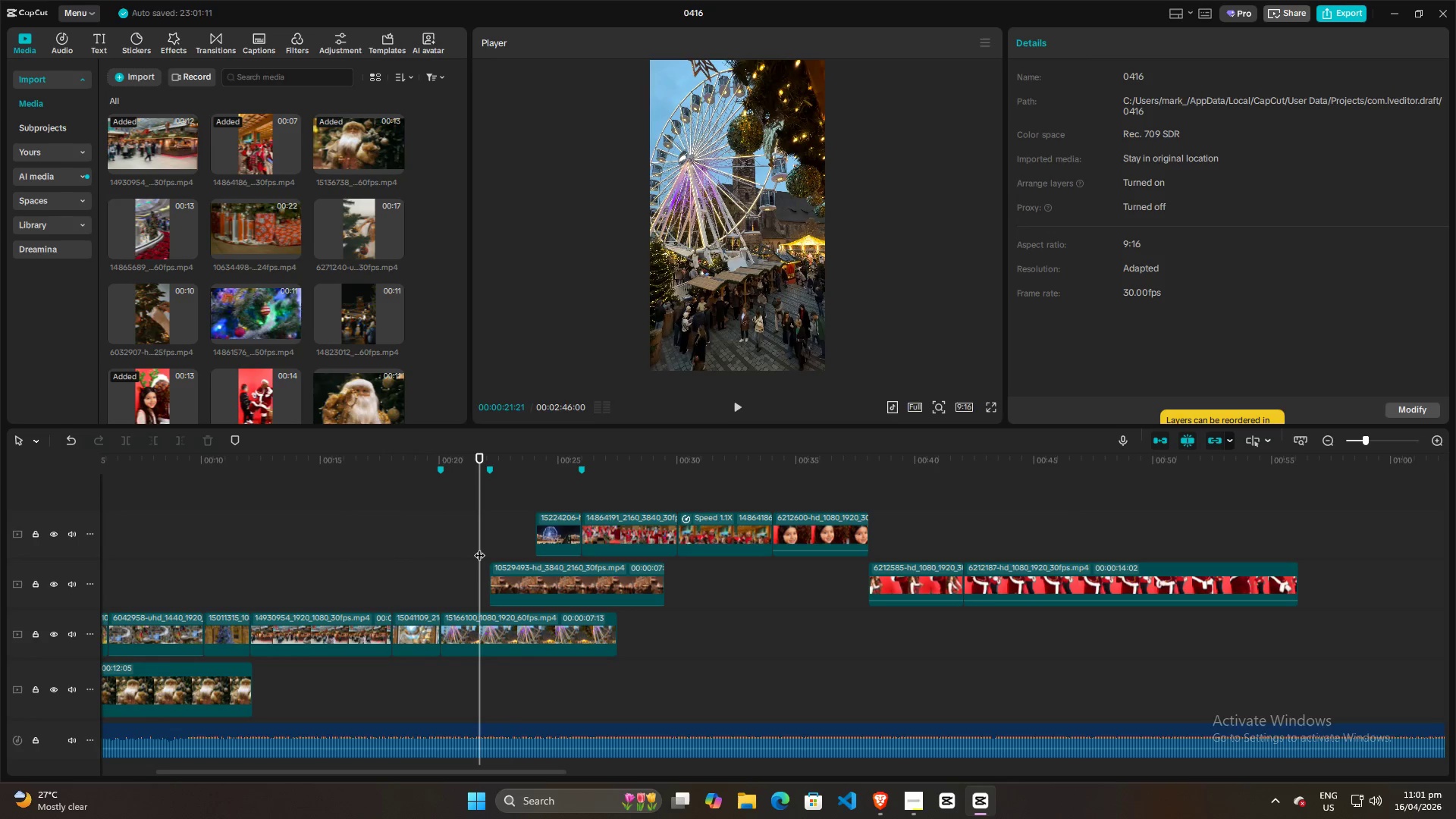 
key(Space)
 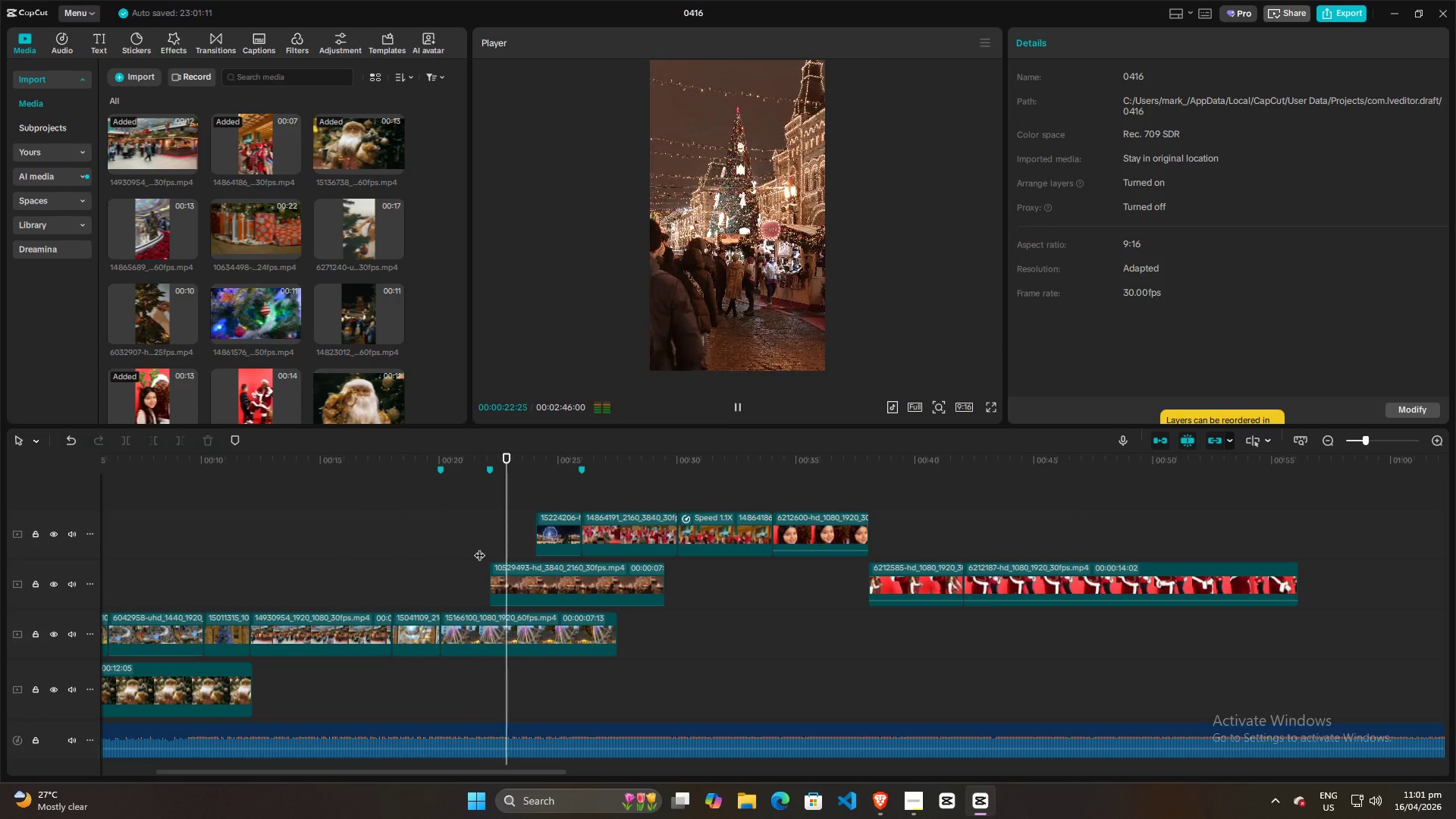 
key(Space)
 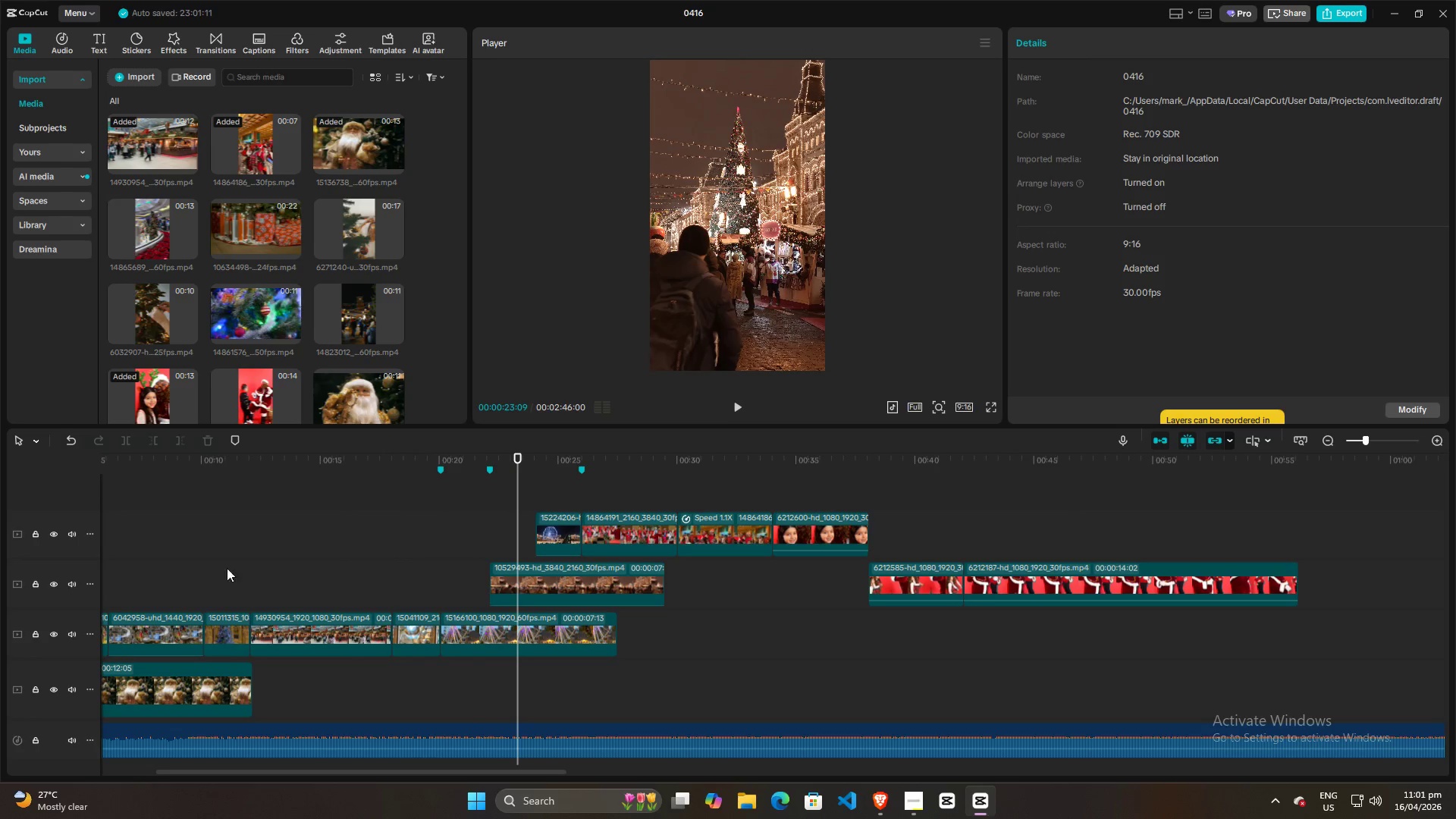 
left_click([155, 553])
 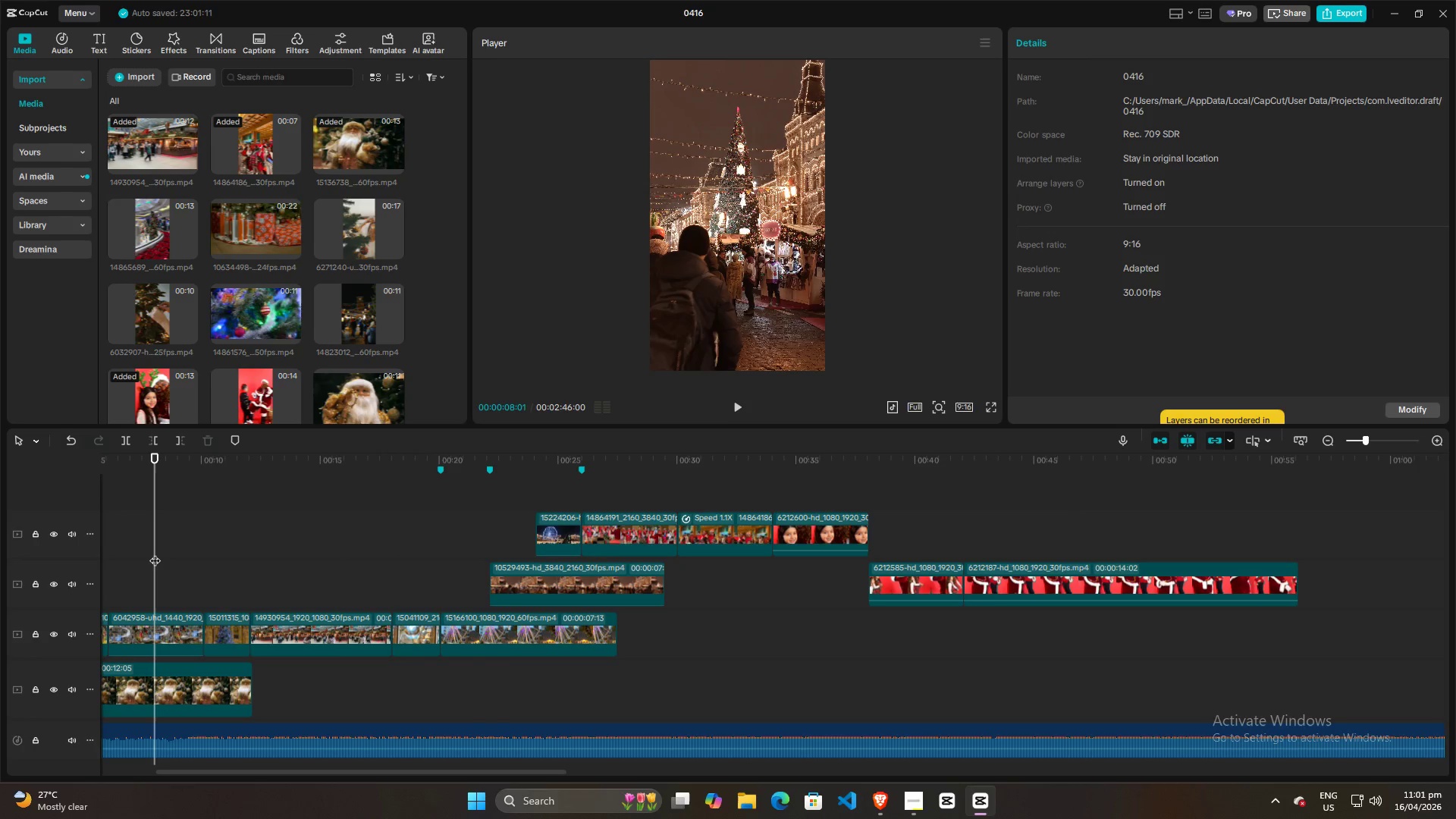 
left_click_drag(start_coordinate=[155, 553], to_coordinate=[32, 561])
 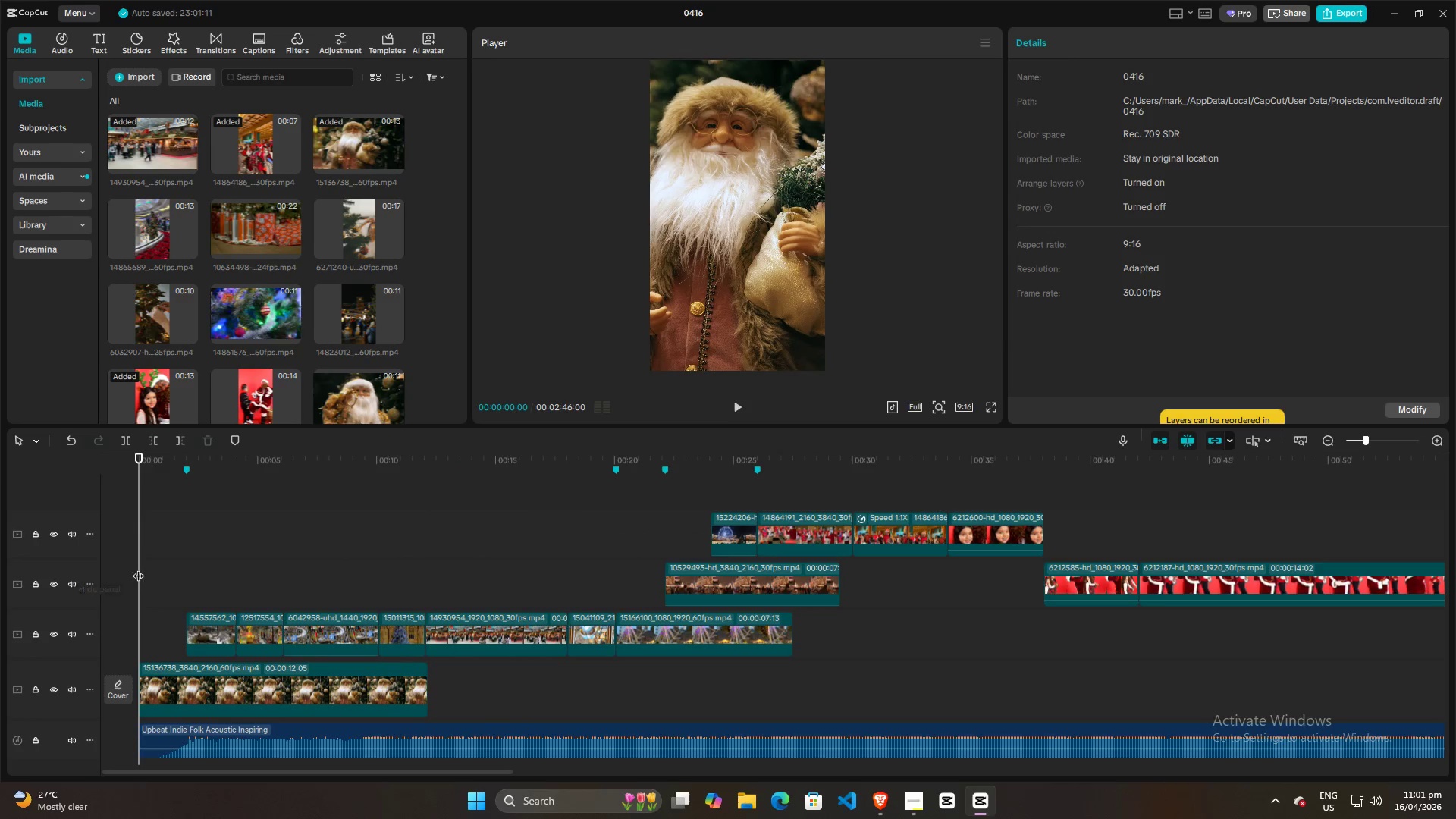 
key(Space)
 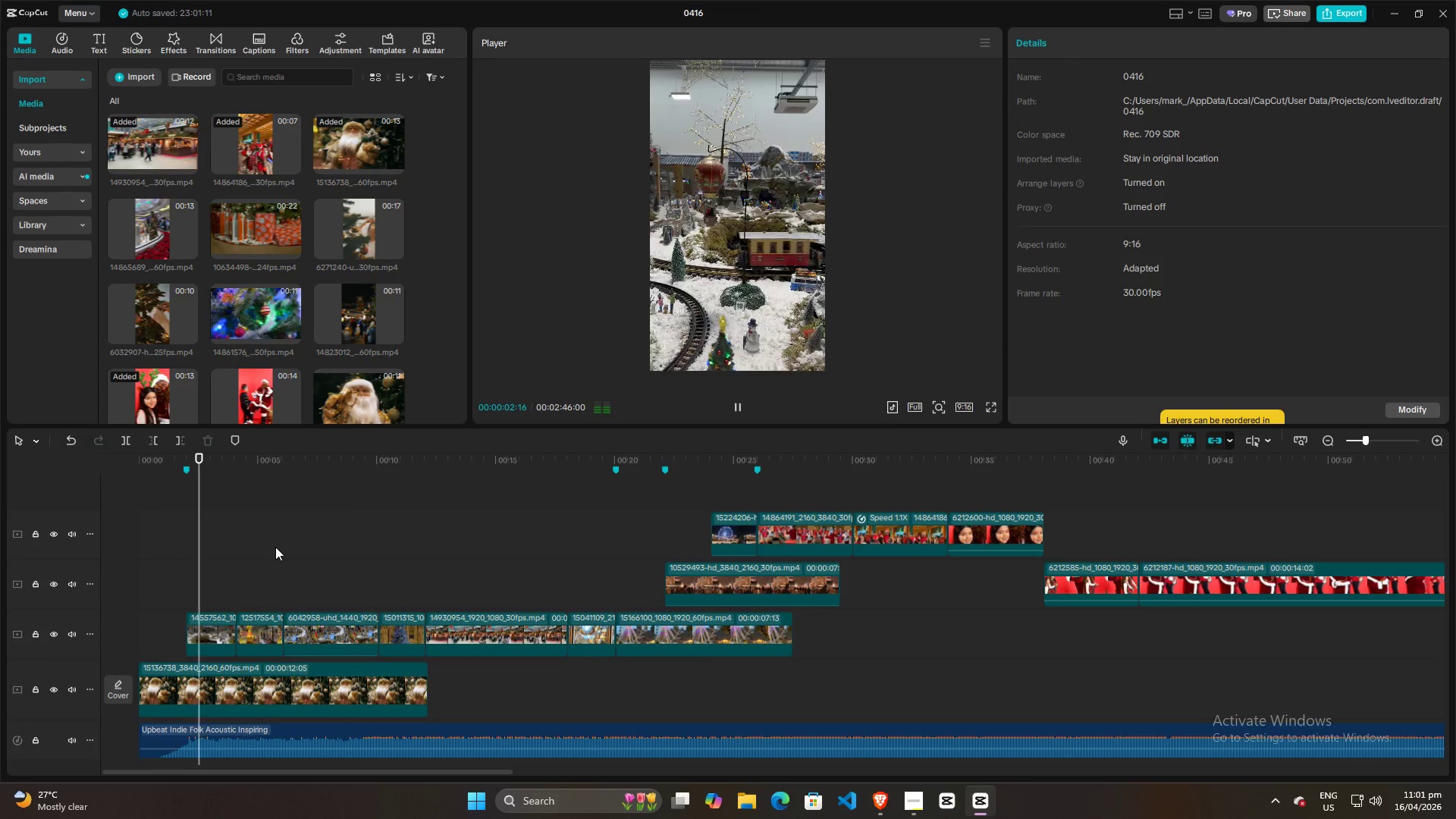 
left_click([156, 519])
 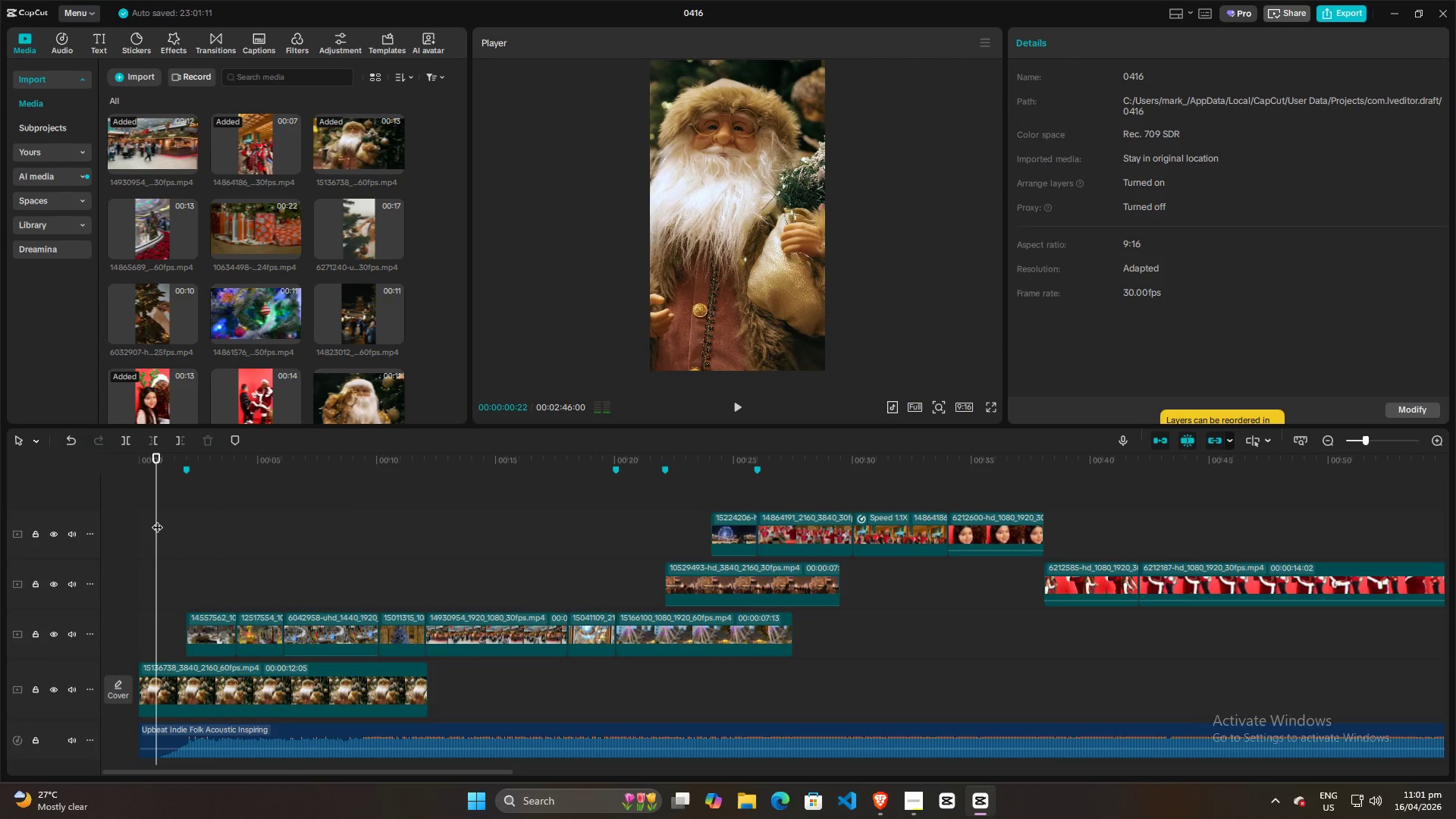 
key(Space)
 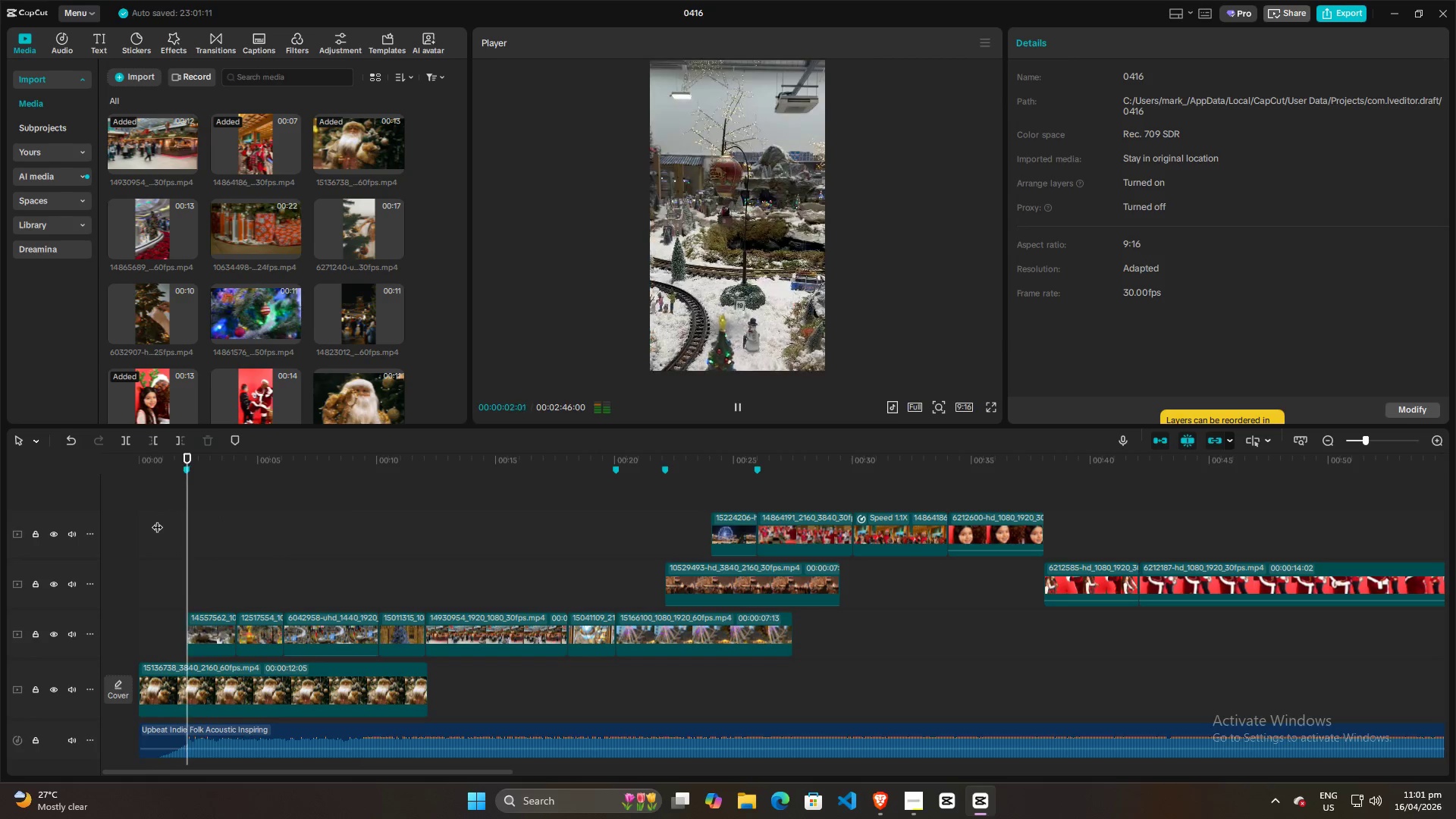 
key(Space)
 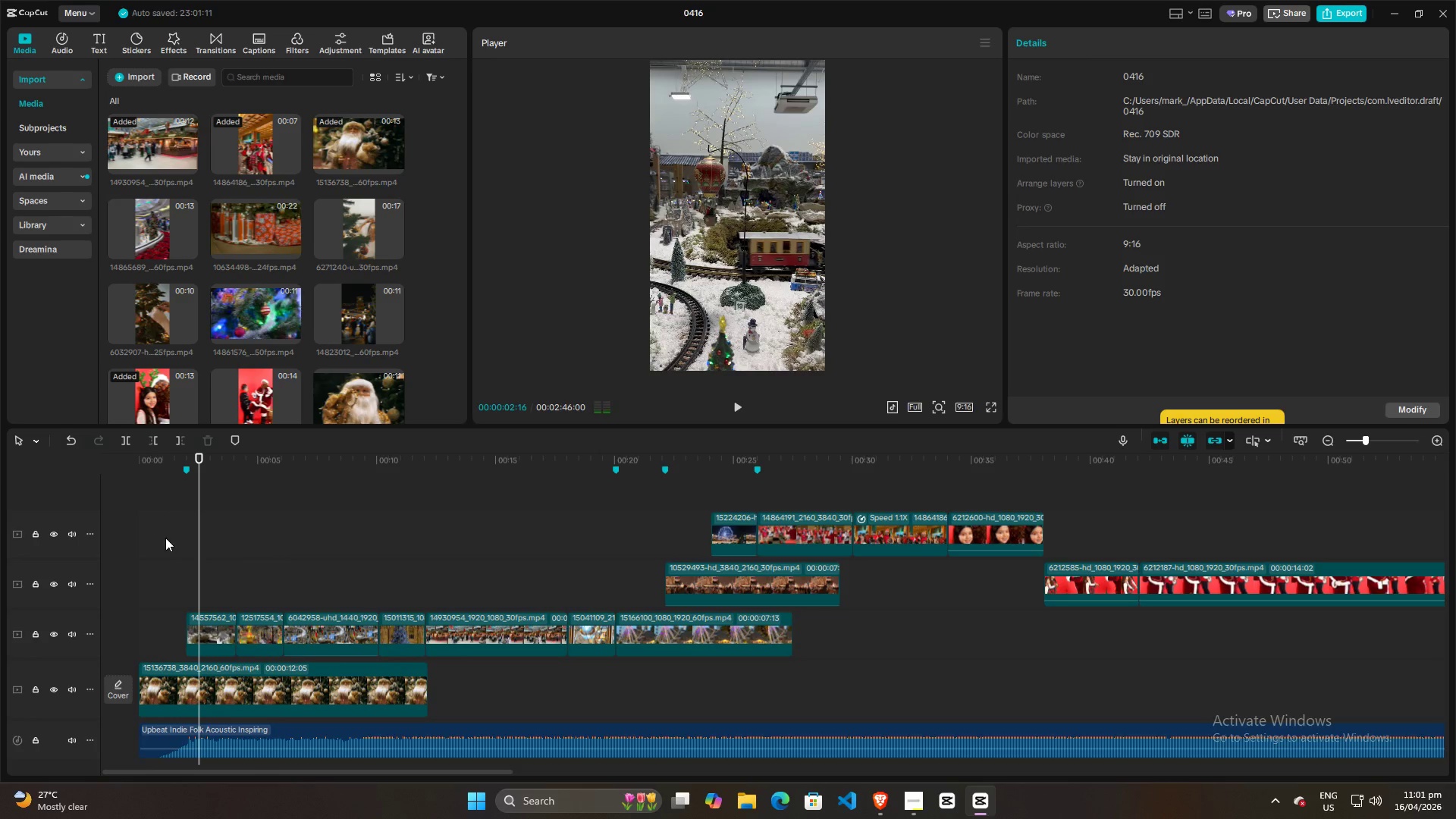 
left_click([169, 544])
 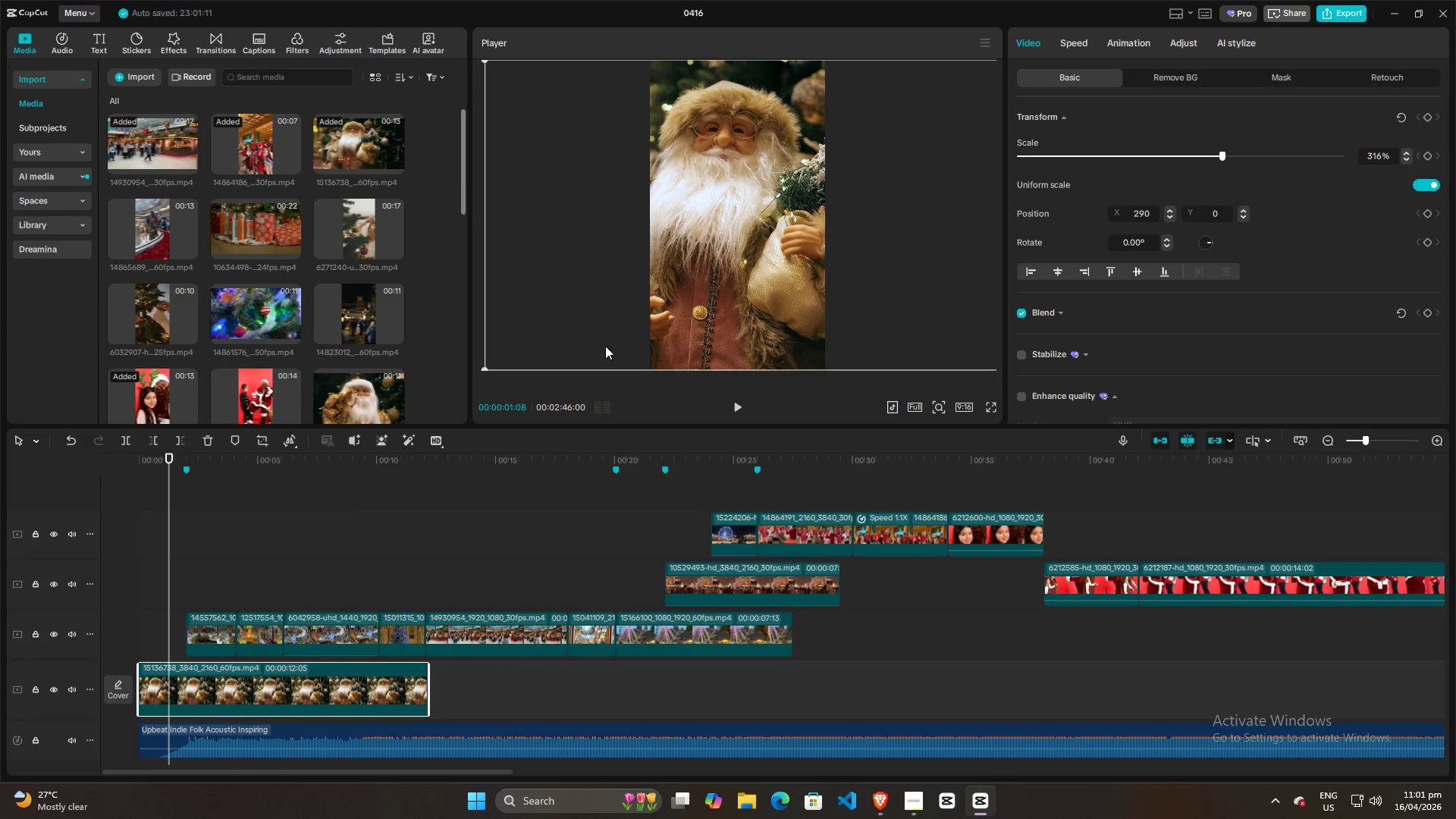 
left_click_drag(start_coordinate=[698, 285], to_coordinate=[718, 286])
 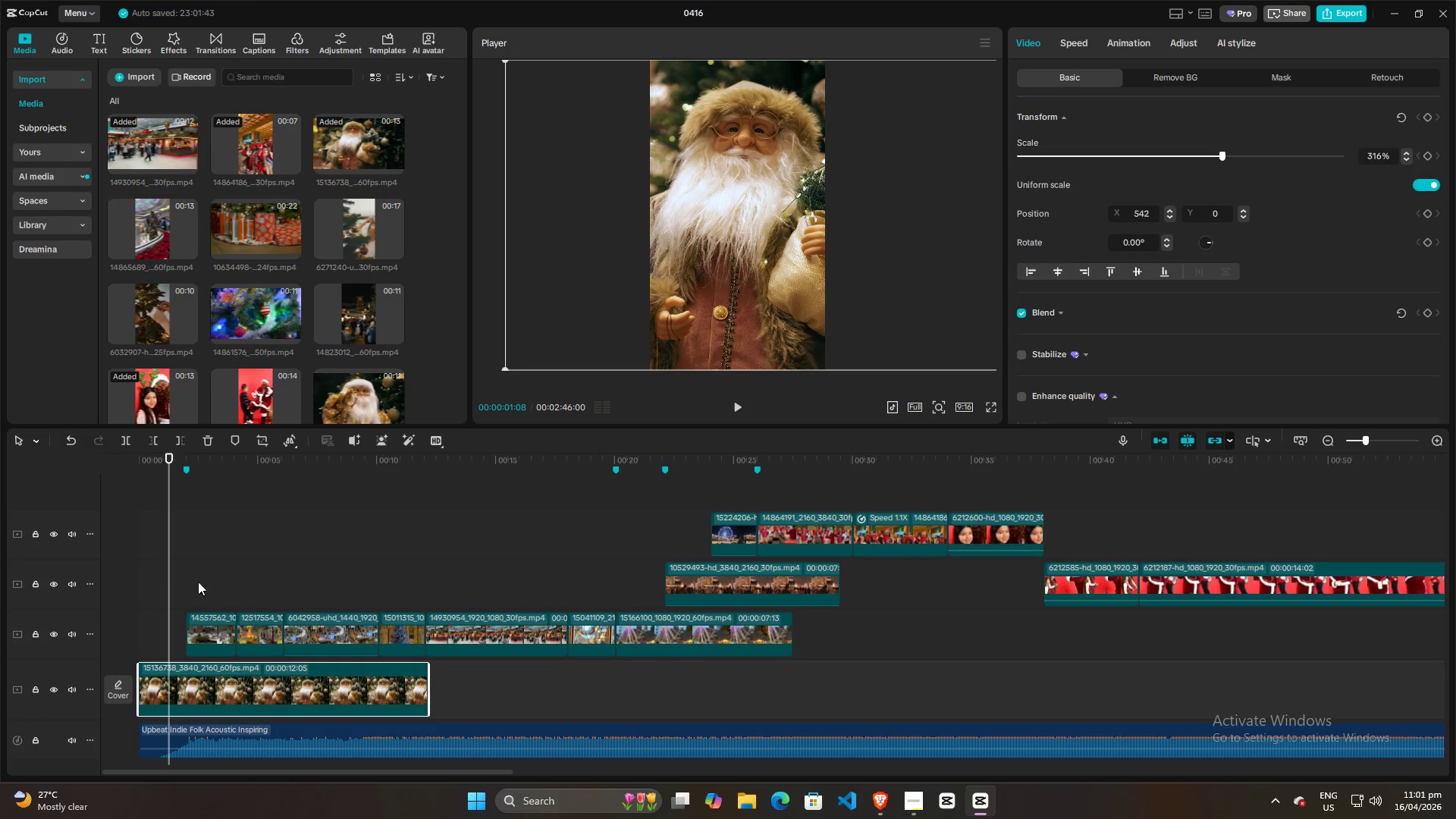 
left_click([174, 573])
 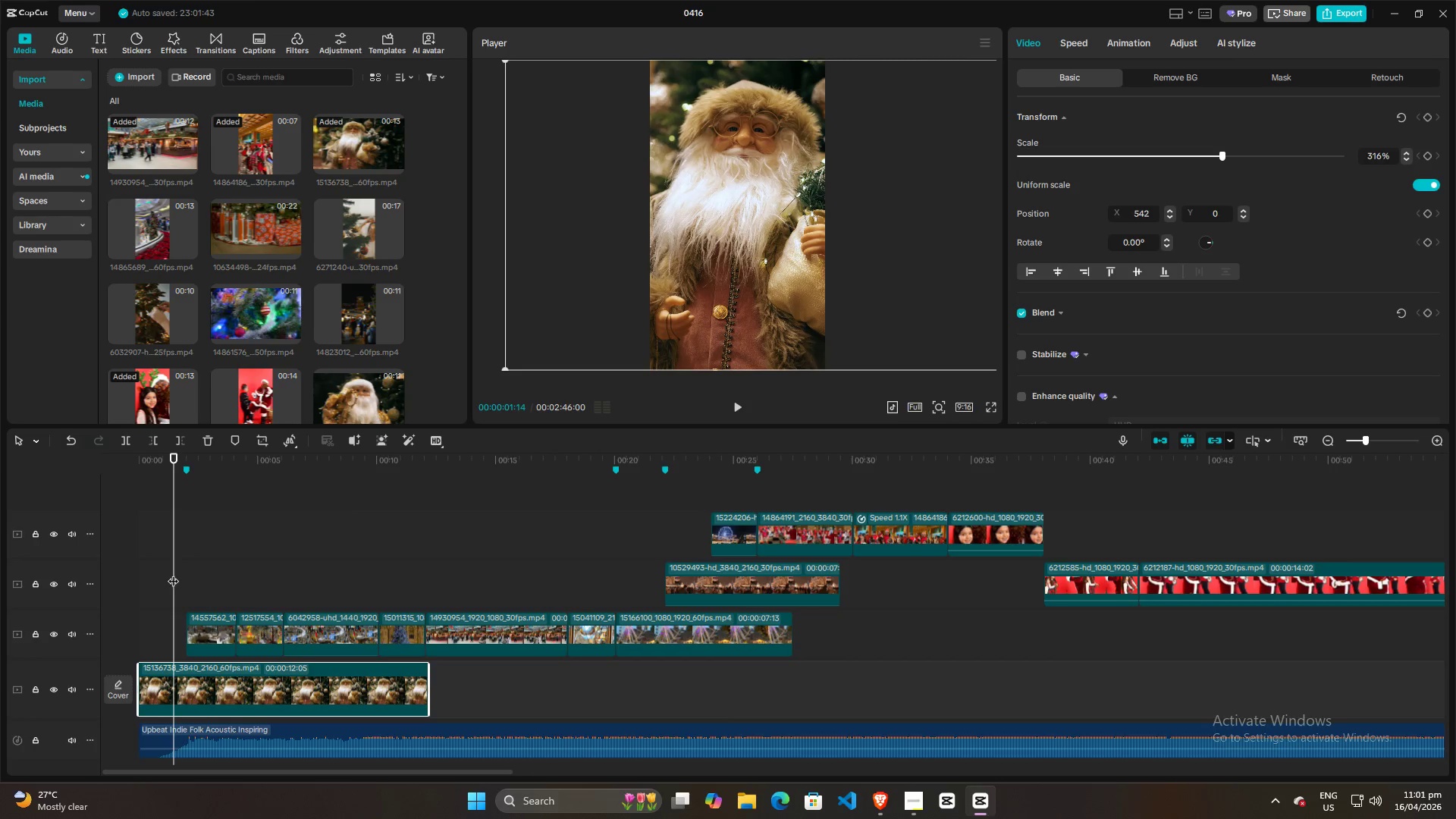 
left_click_drag(start_coordinate=[173, 573], to_coordinate=[147, 575])
 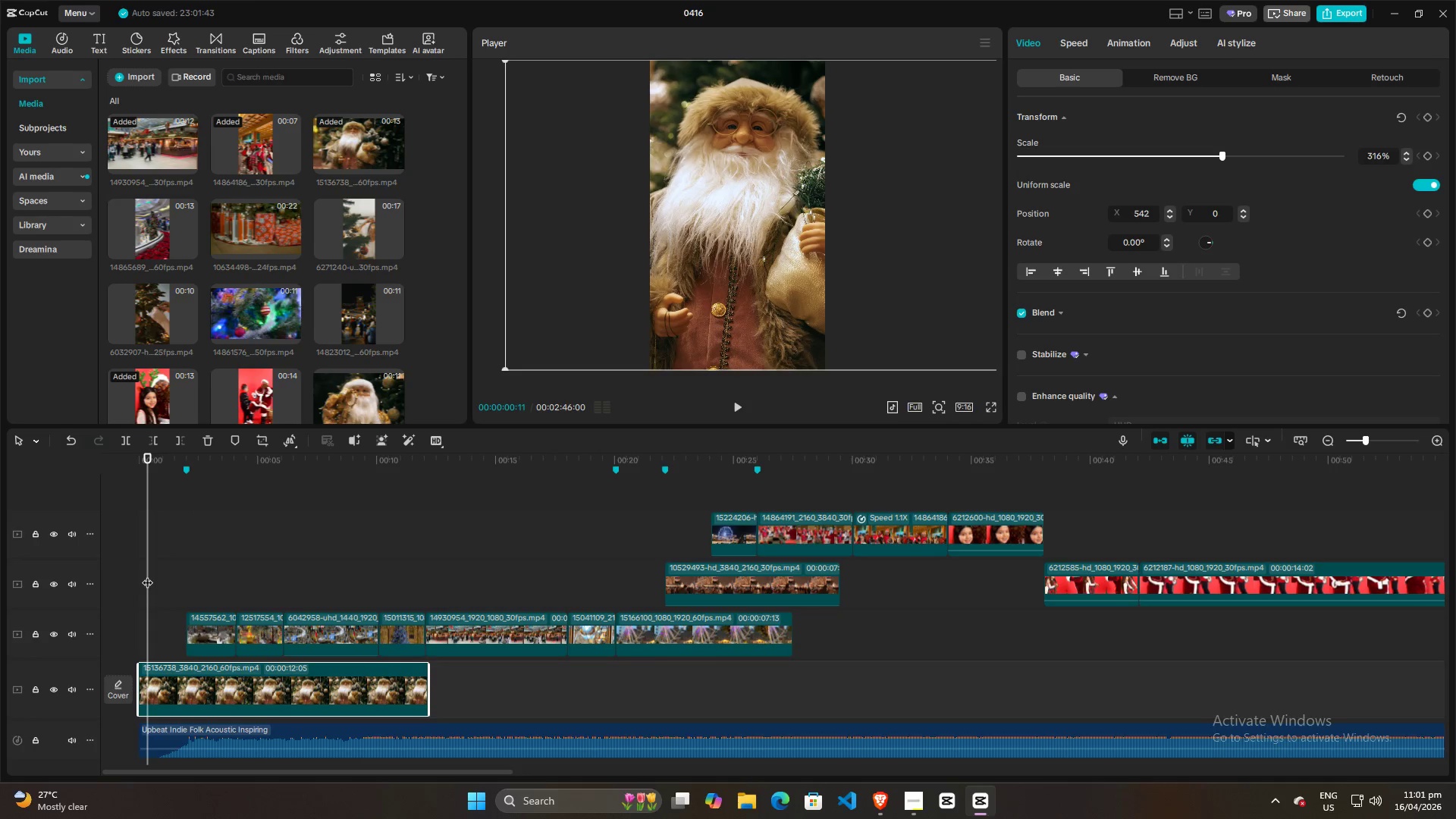 
left_click([158, 573])
 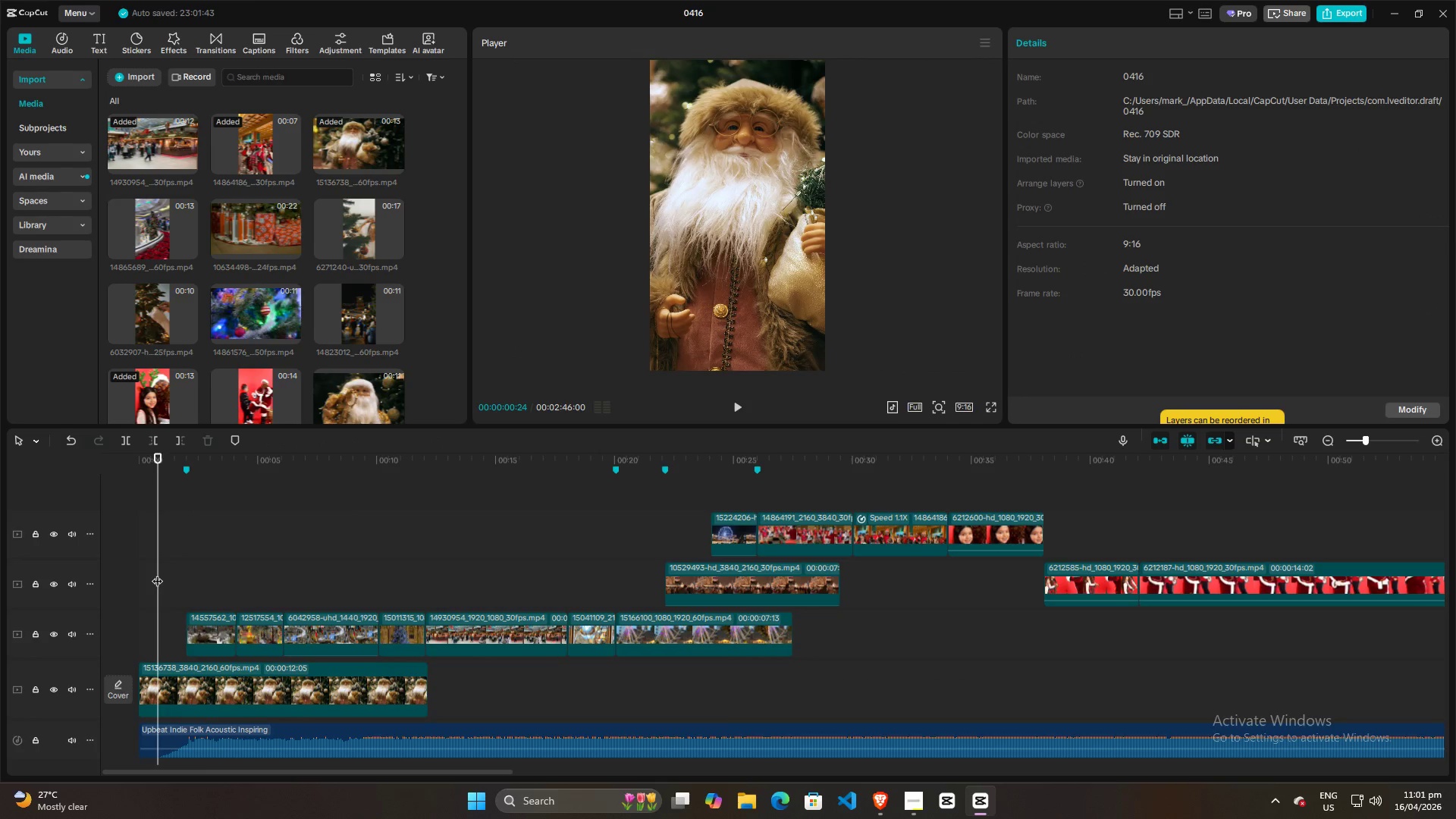 
left_click_drag(start_coordinate=[157, 573], to_coordinate=[111, 574])
 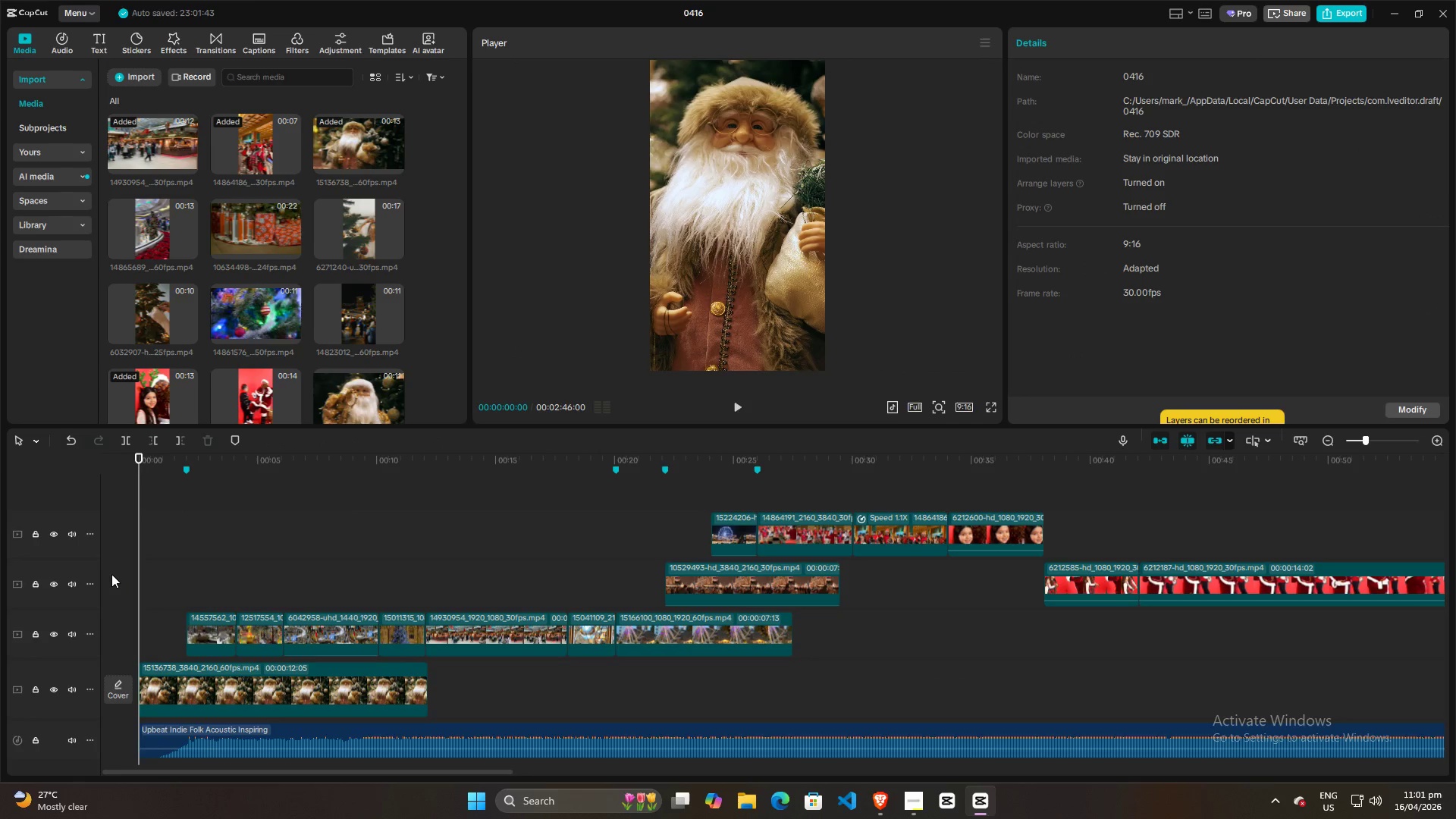 
key(Space)
 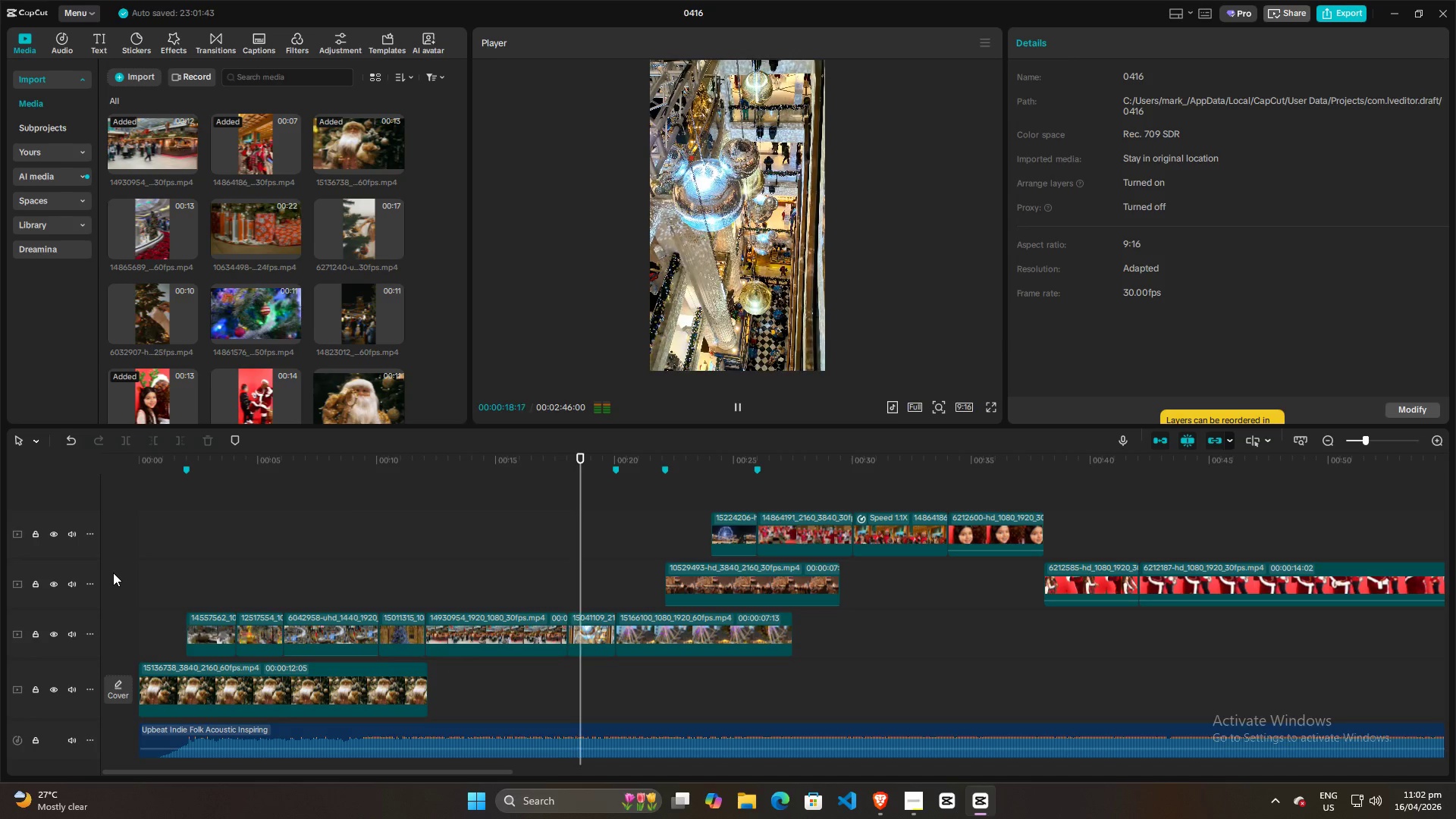 
wait(23.62)
 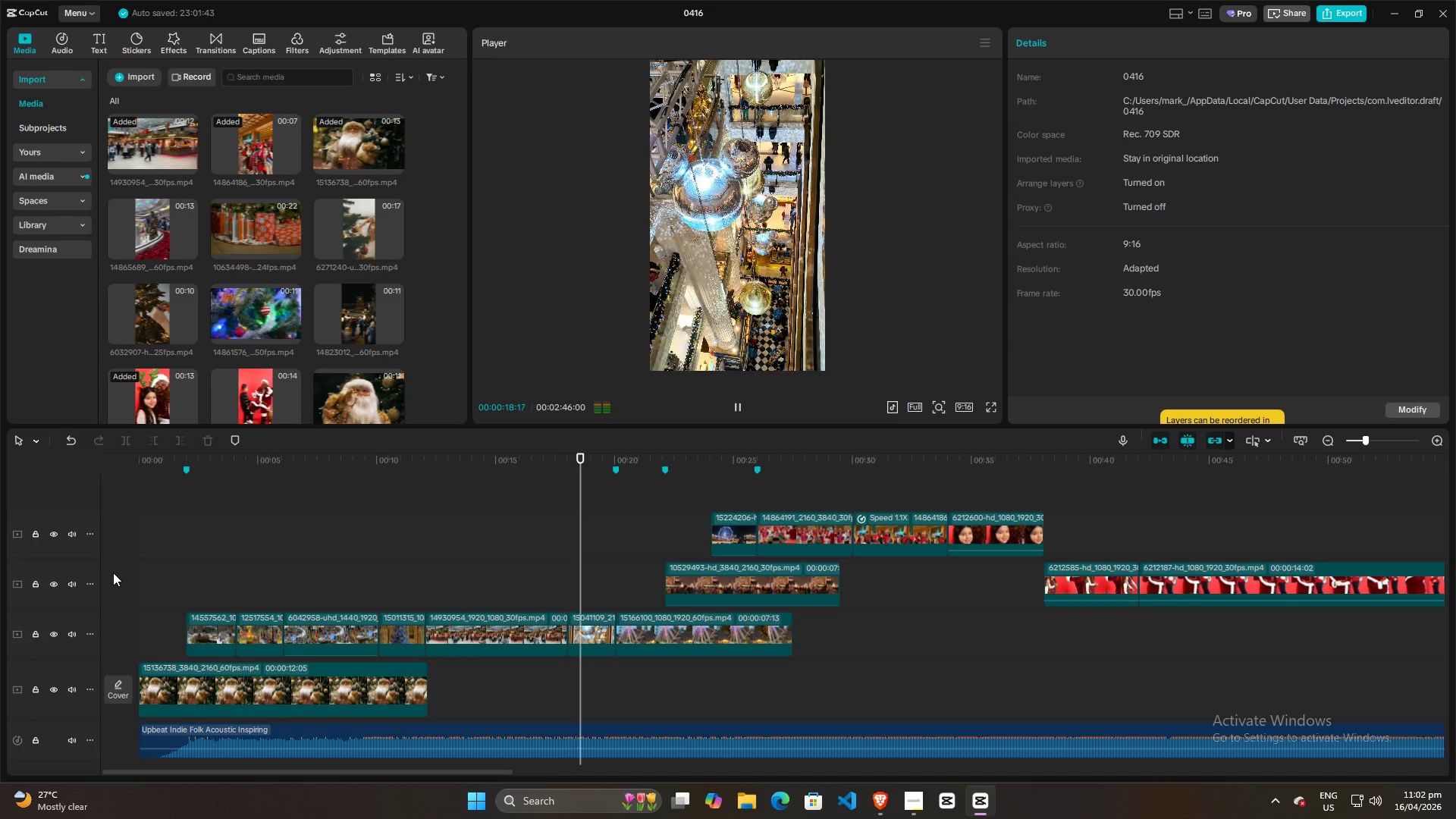 
key(Space)
 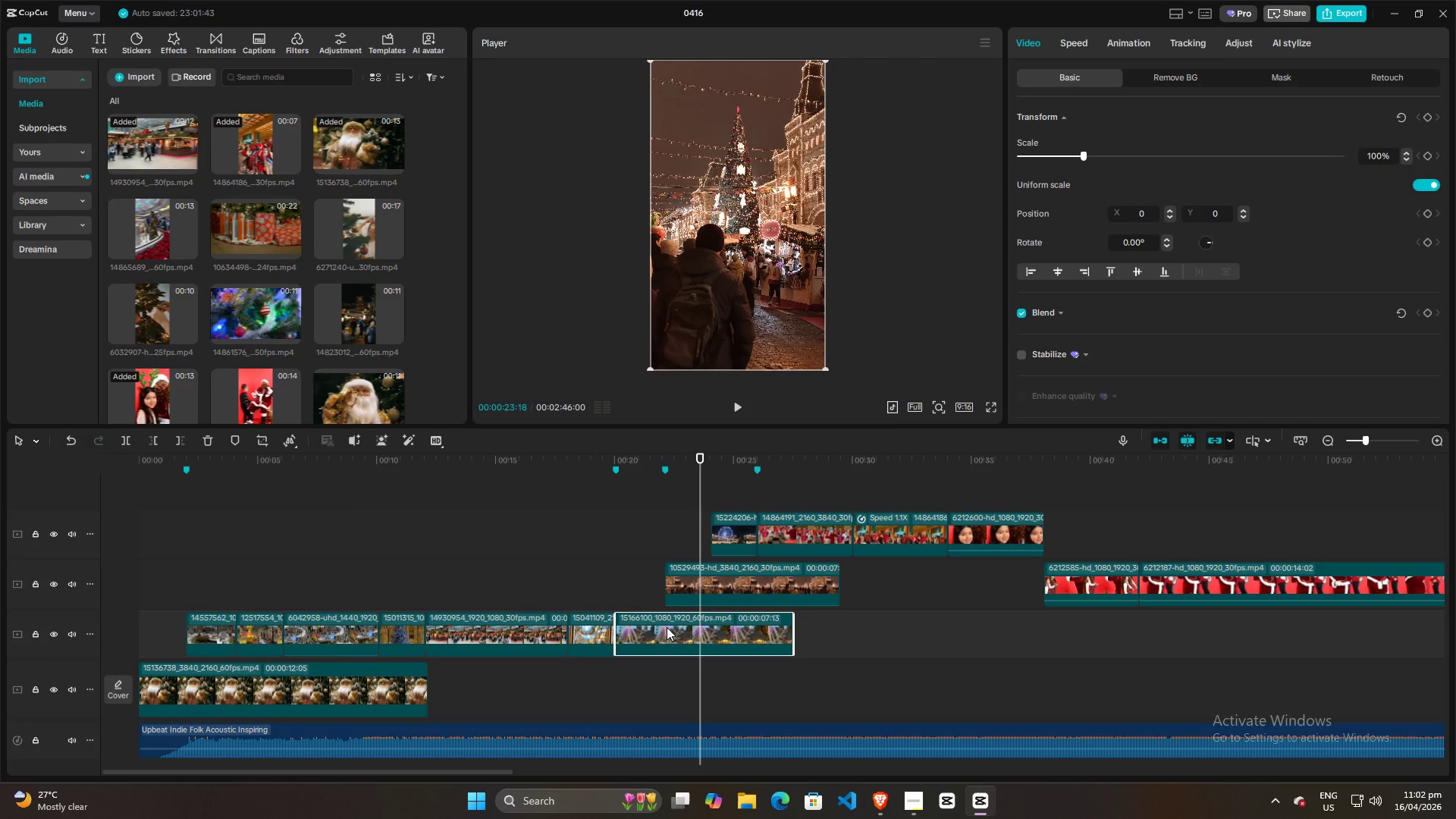 
hold_key(key=AltLeft, duration=0.92)
left_click_drag(start_coordinate=[667, 627], to_coordinate=[515, 519])
 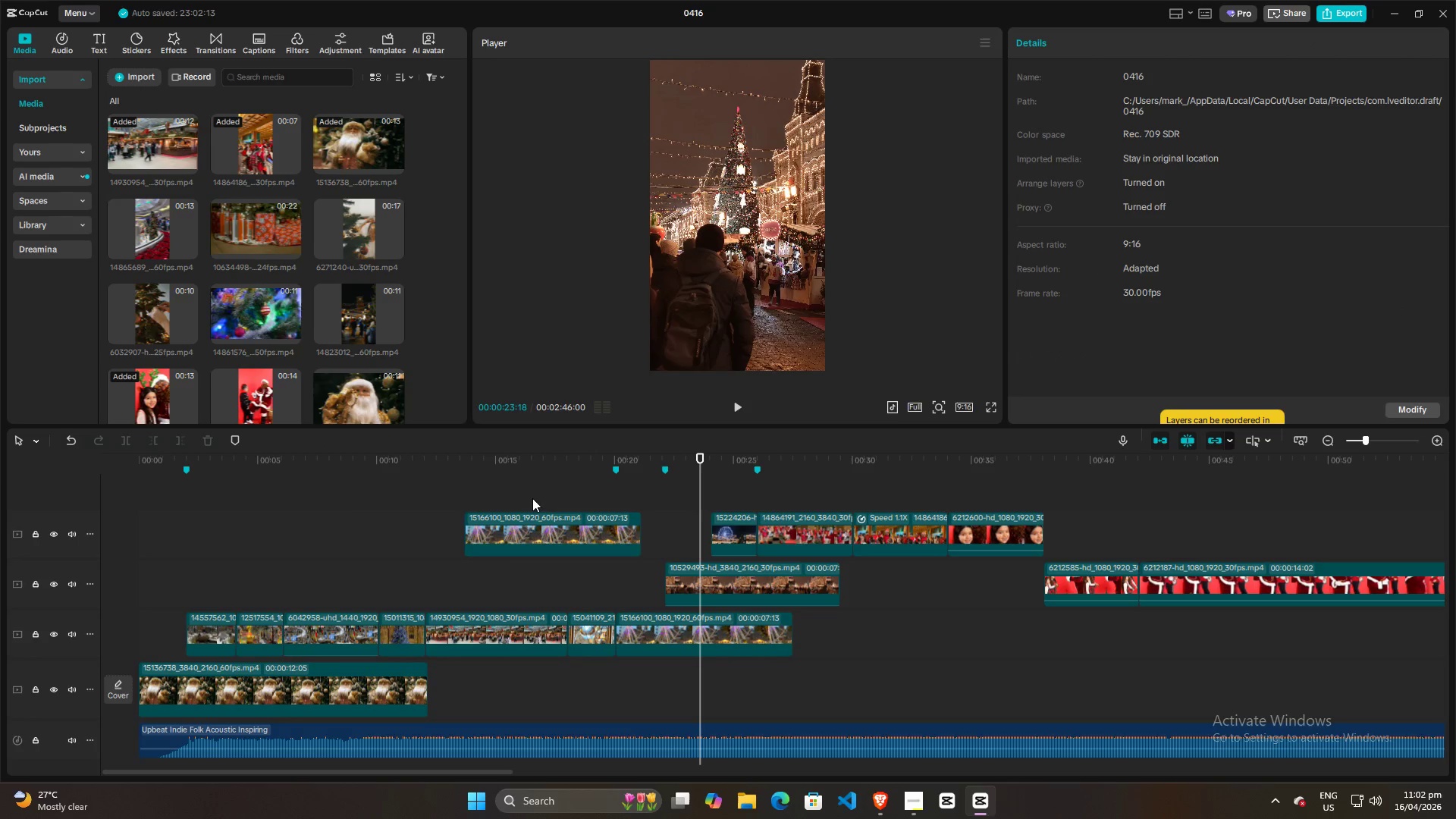 
left_click([539, 488])
 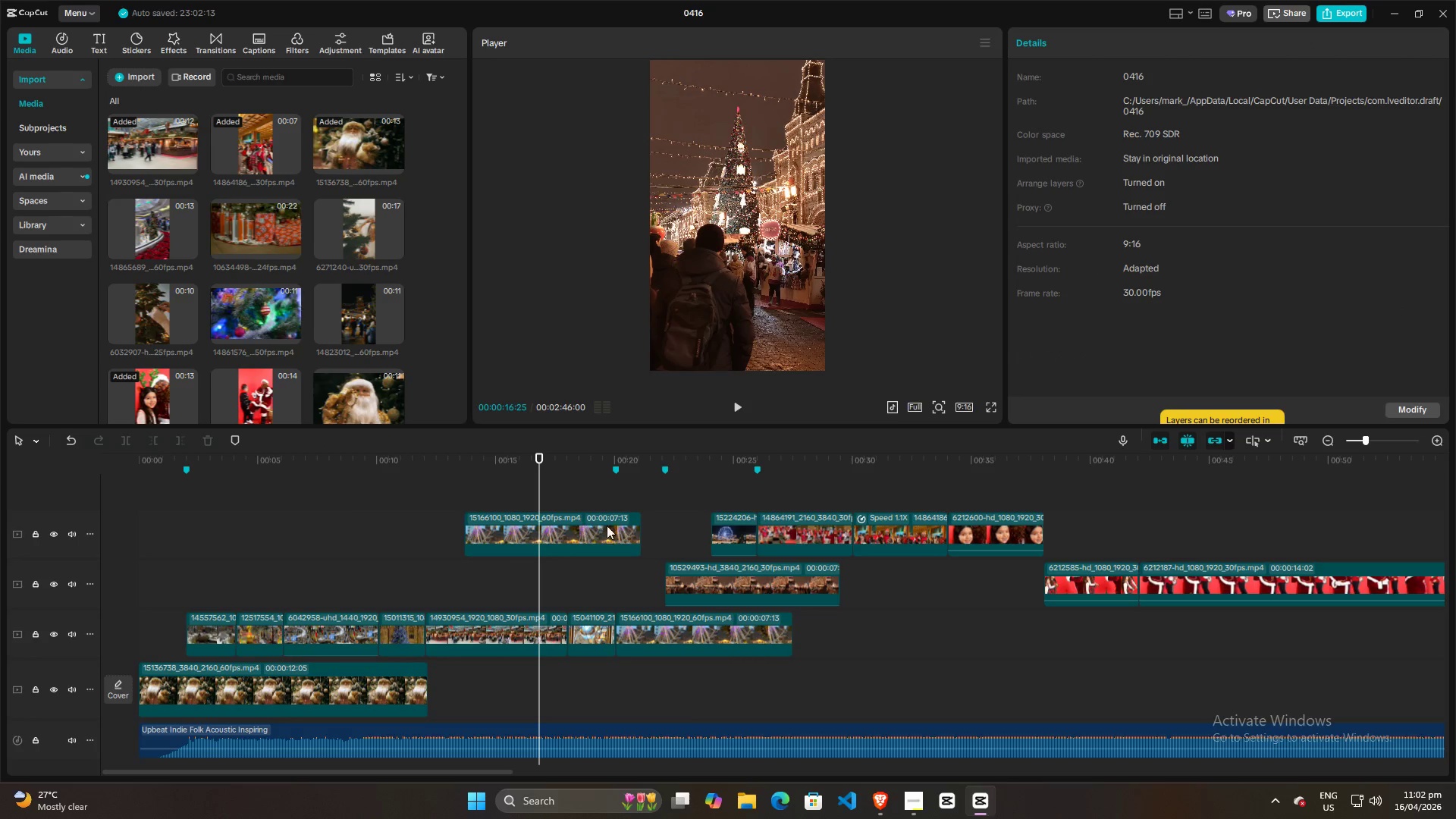 
left_click([623, 526])
 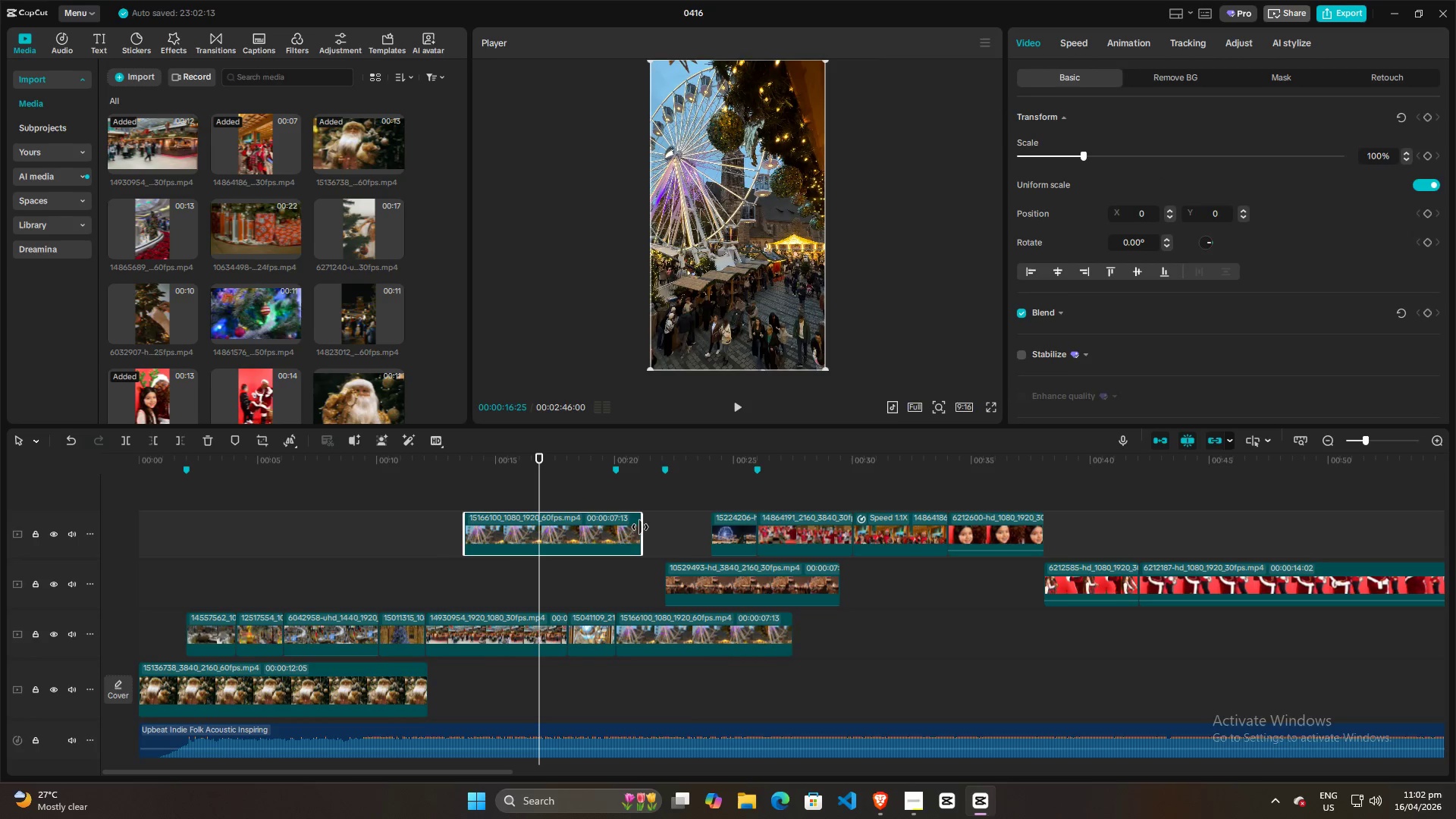 
left_click_drag(start_coordinate=[642, 527], to_coordinate=[736, 527])
 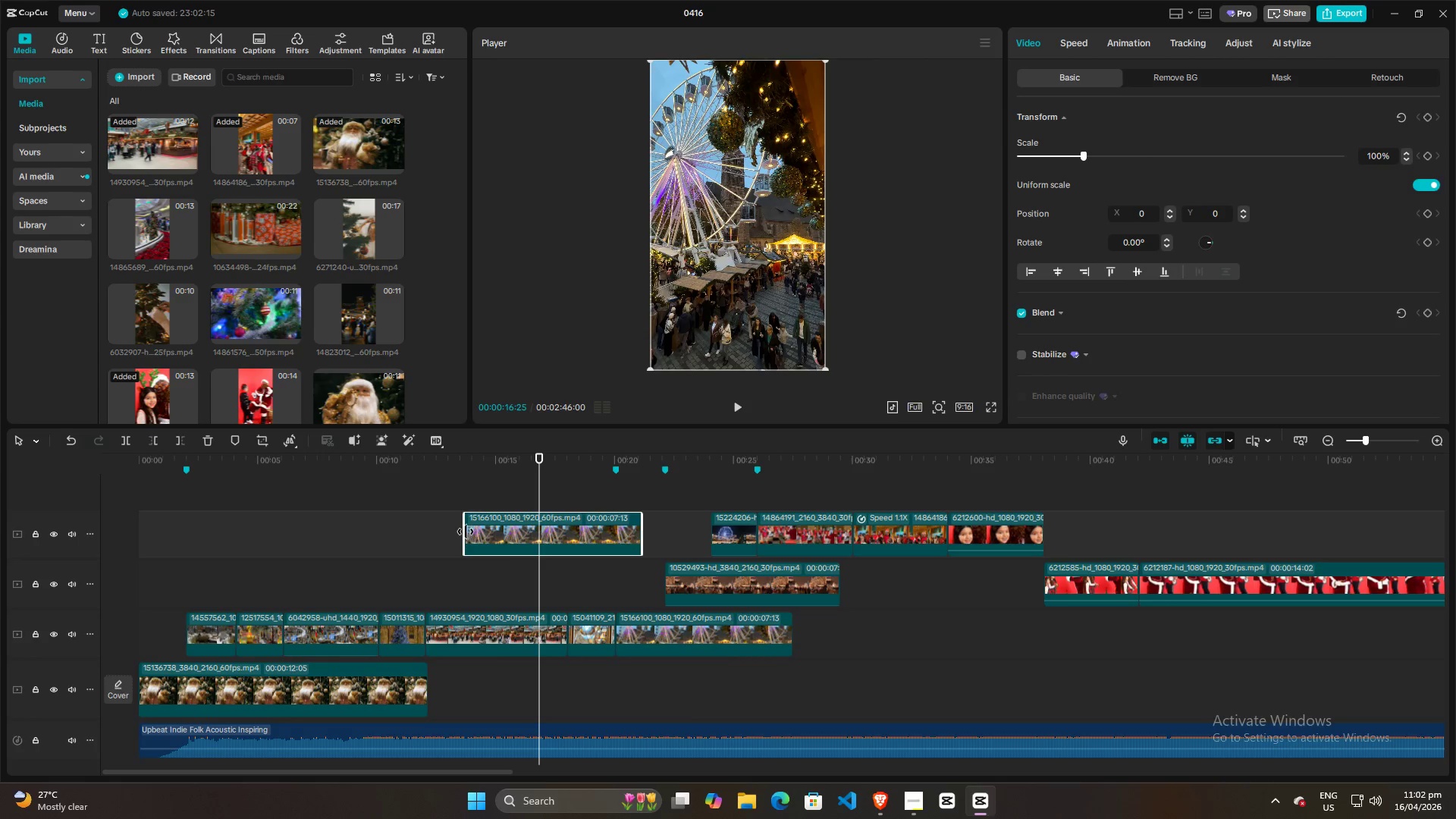 
left_click_drag(start_coordinate=[466, 532], to_coordinate=[442, 532])
 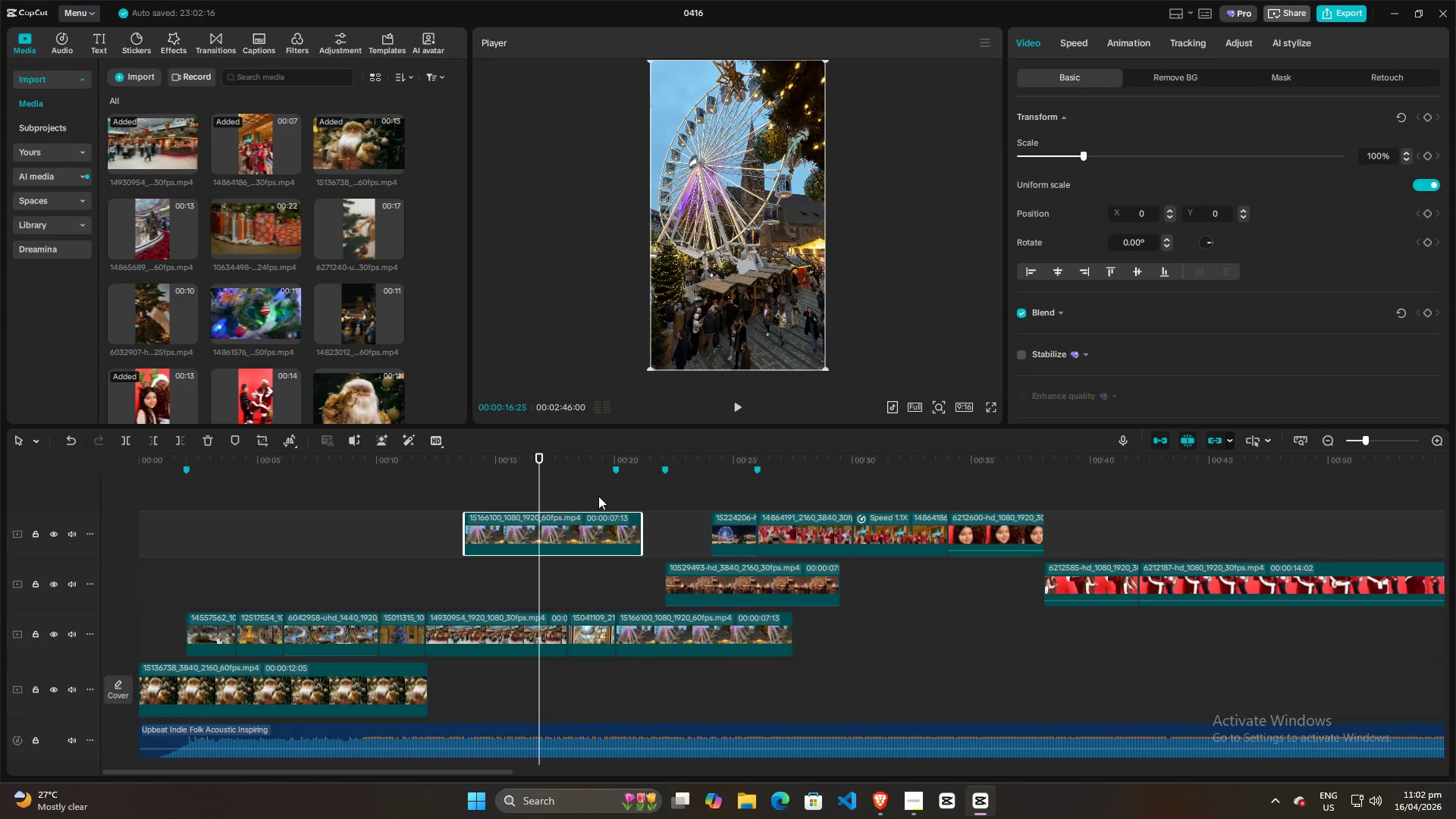 
key(Space)
 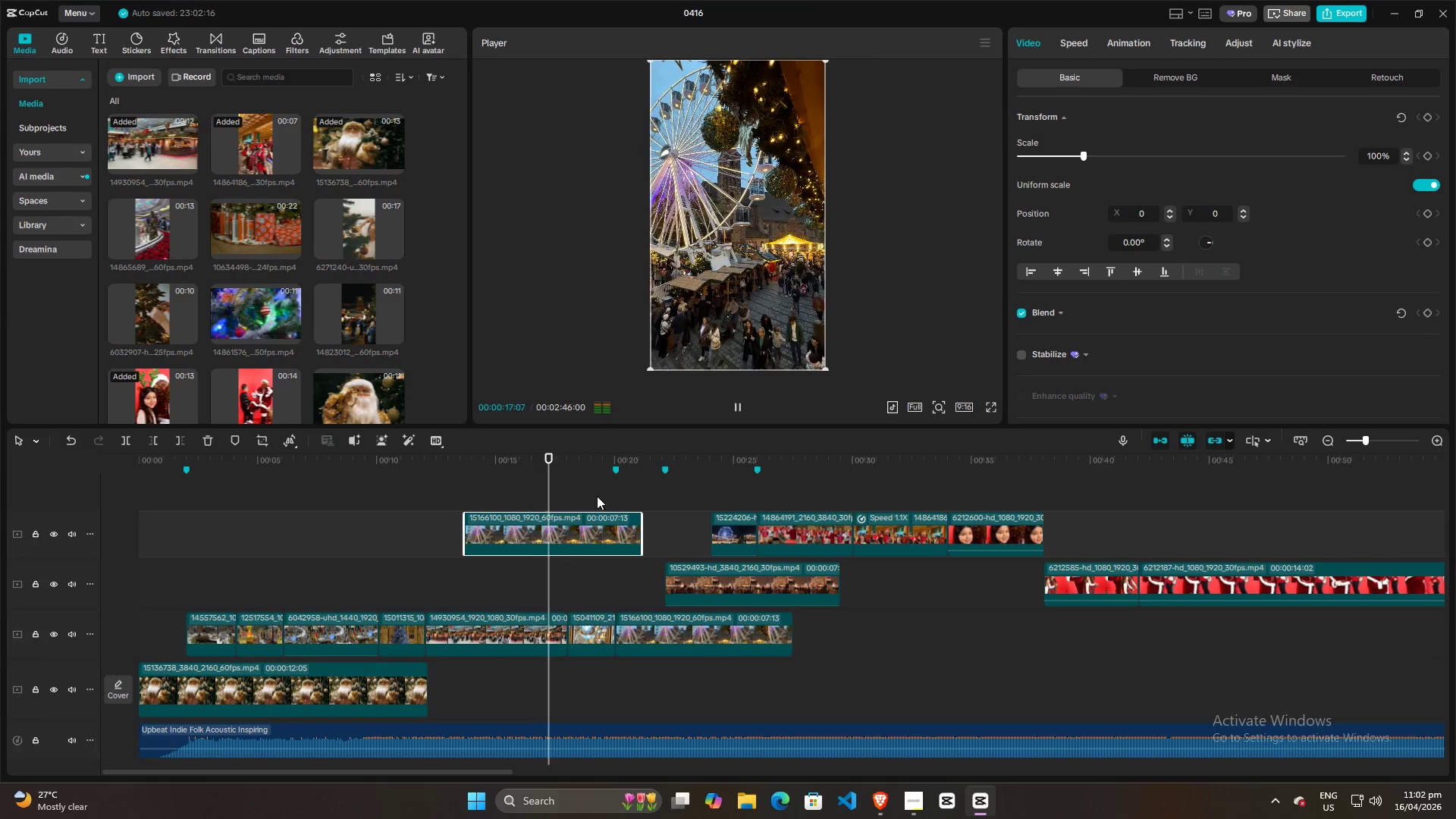 
left_click([592, 496])
 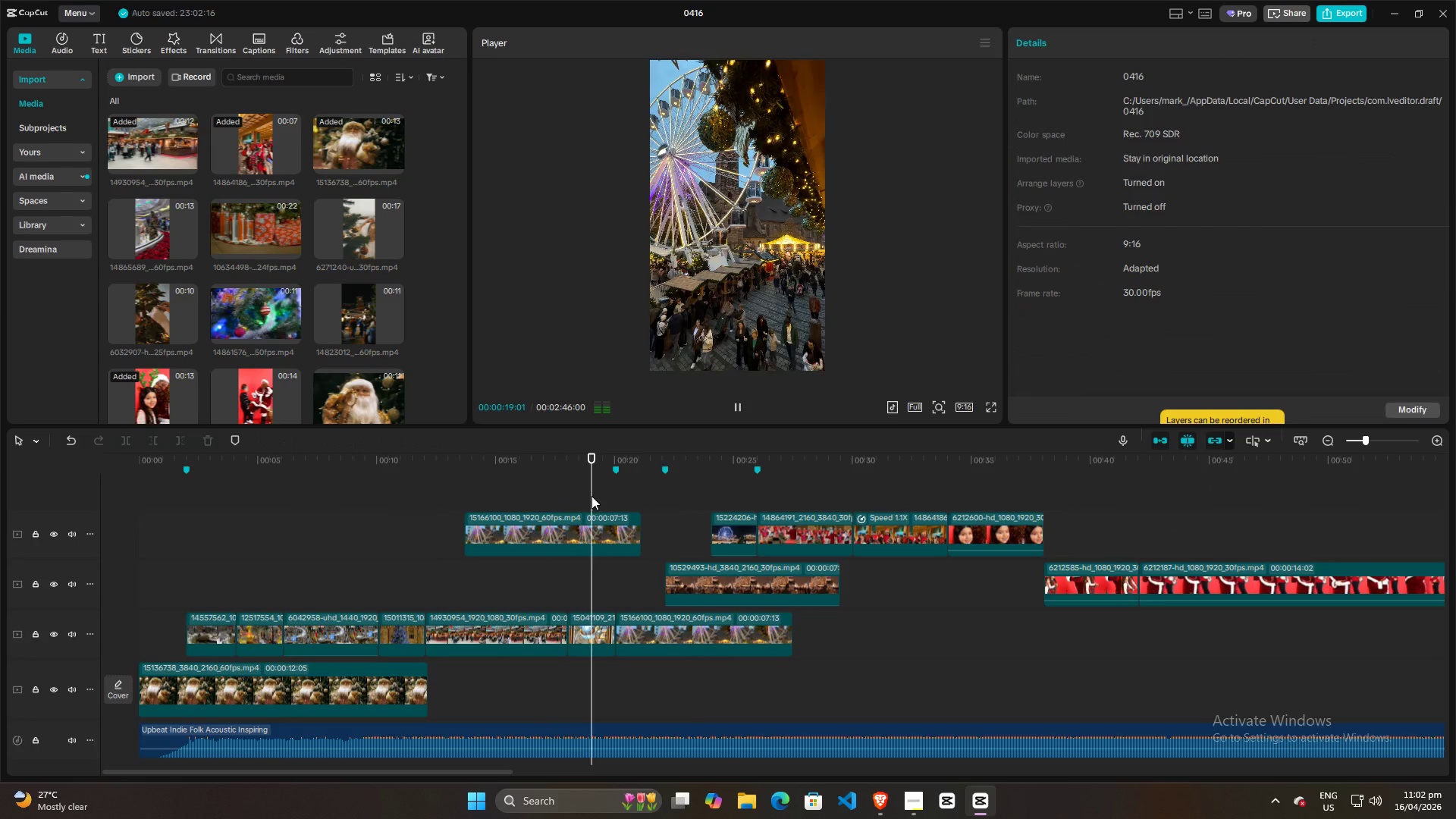 
key(Space)
 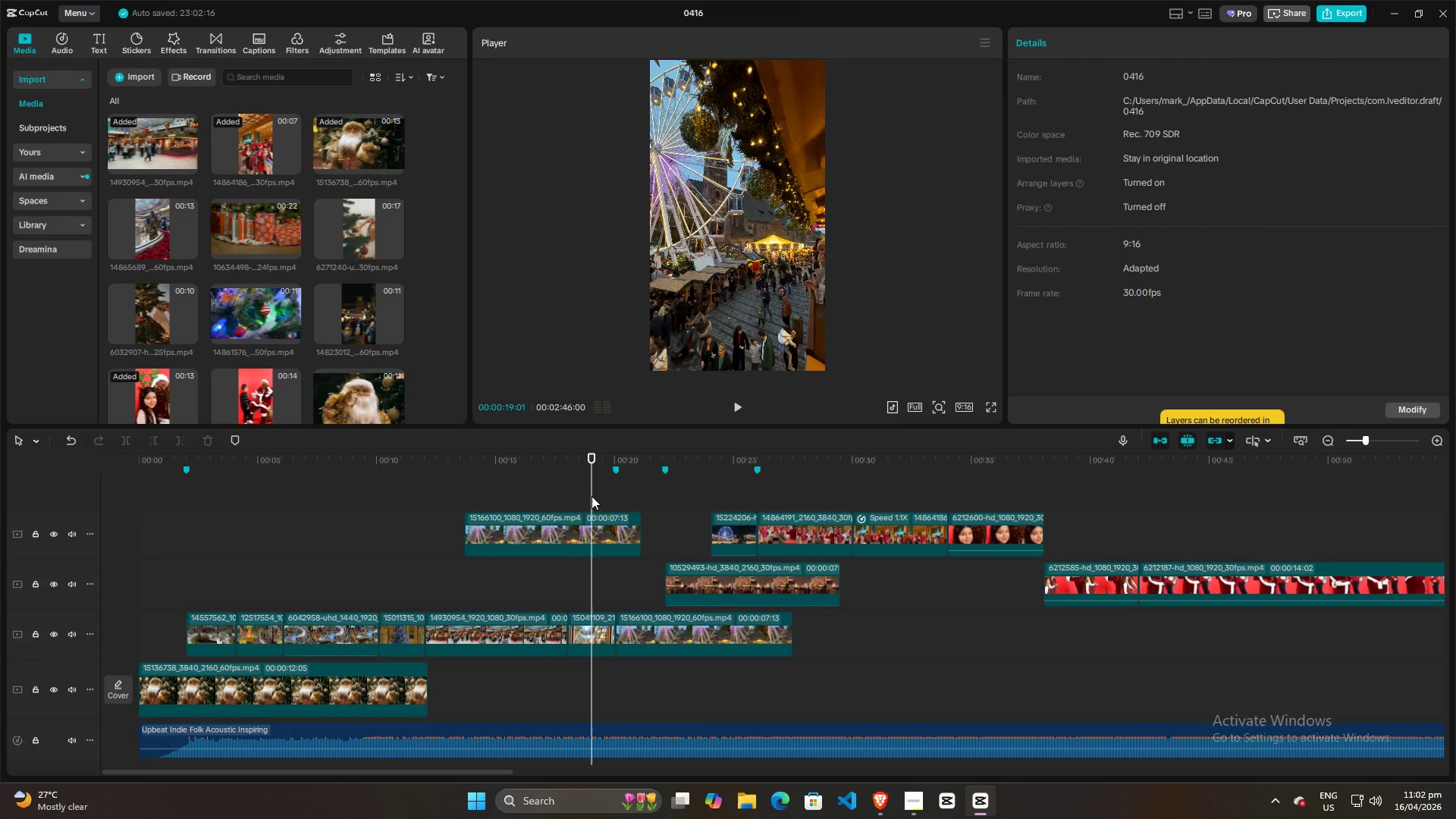 
key(Space)
 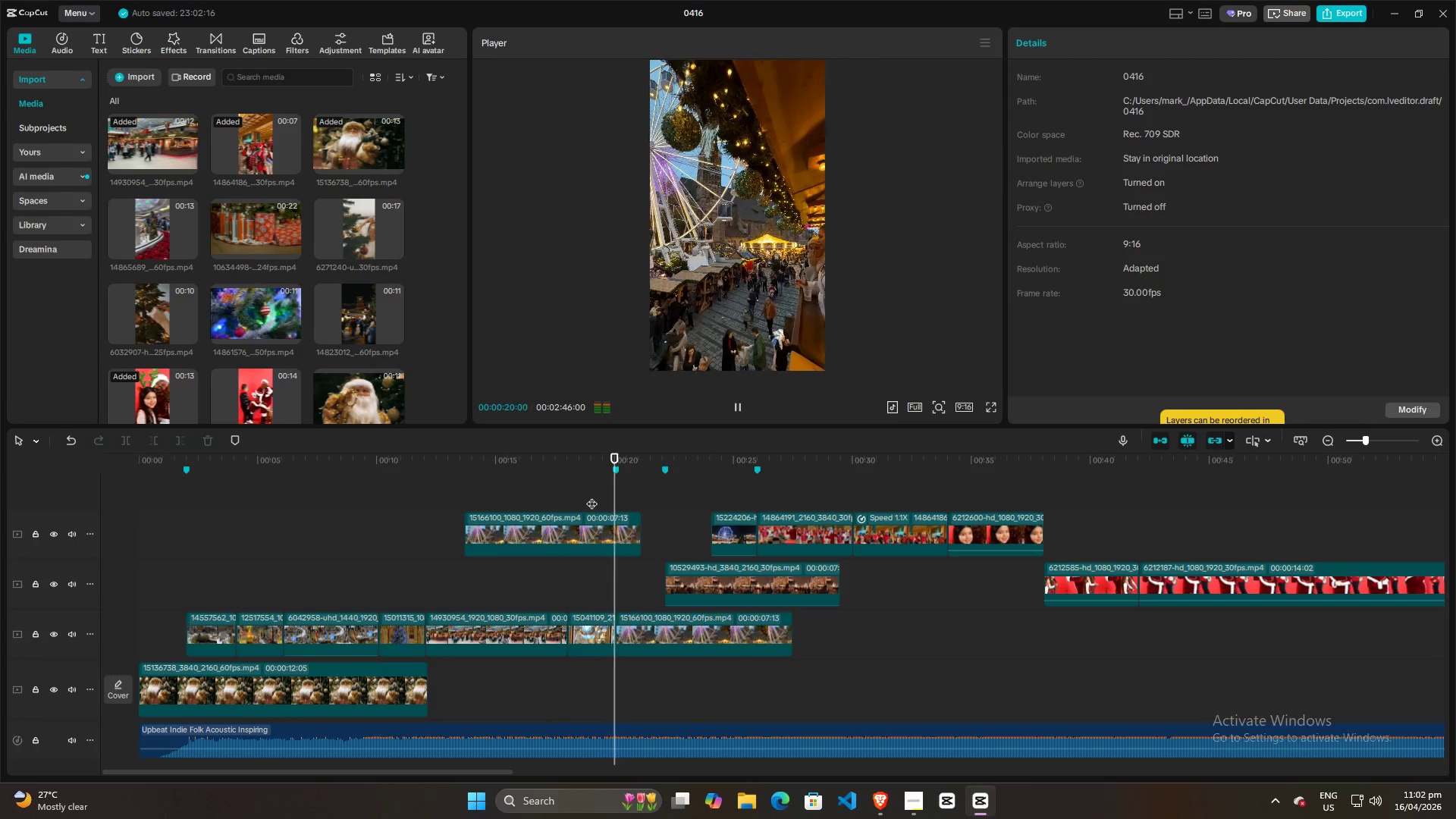 
key(Space)
 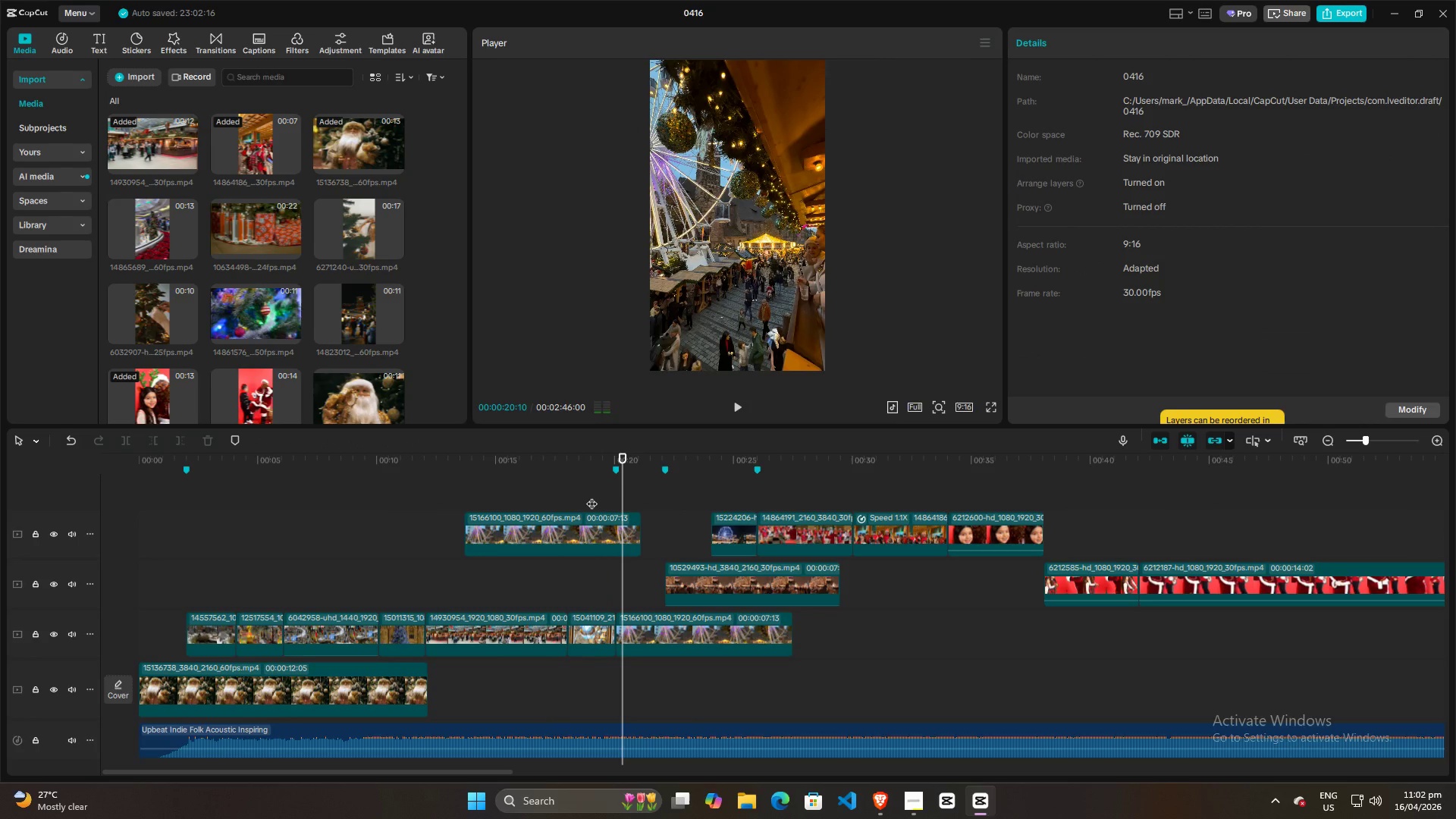 
left_click([592, 496])
 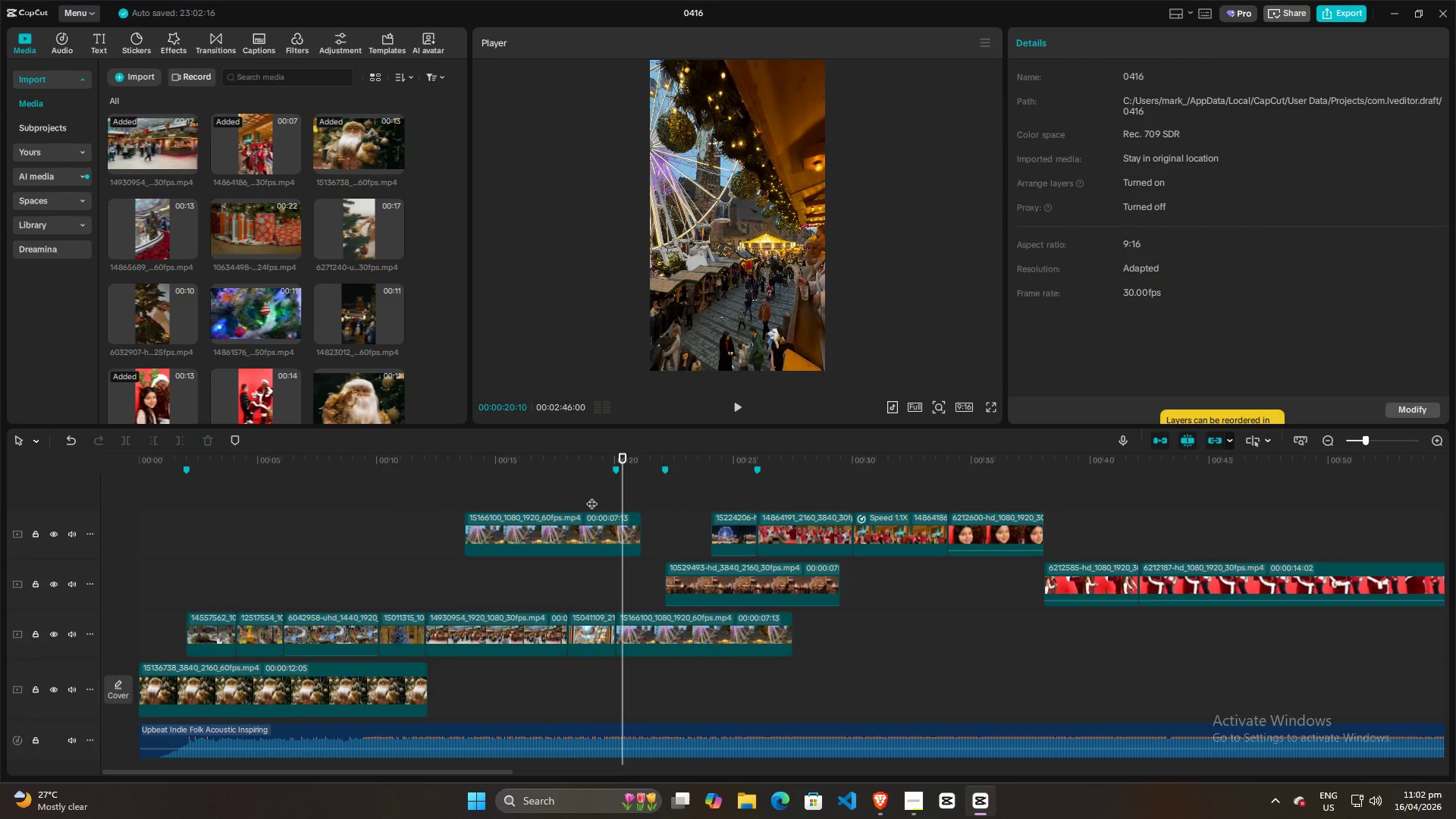 
key(Space)
 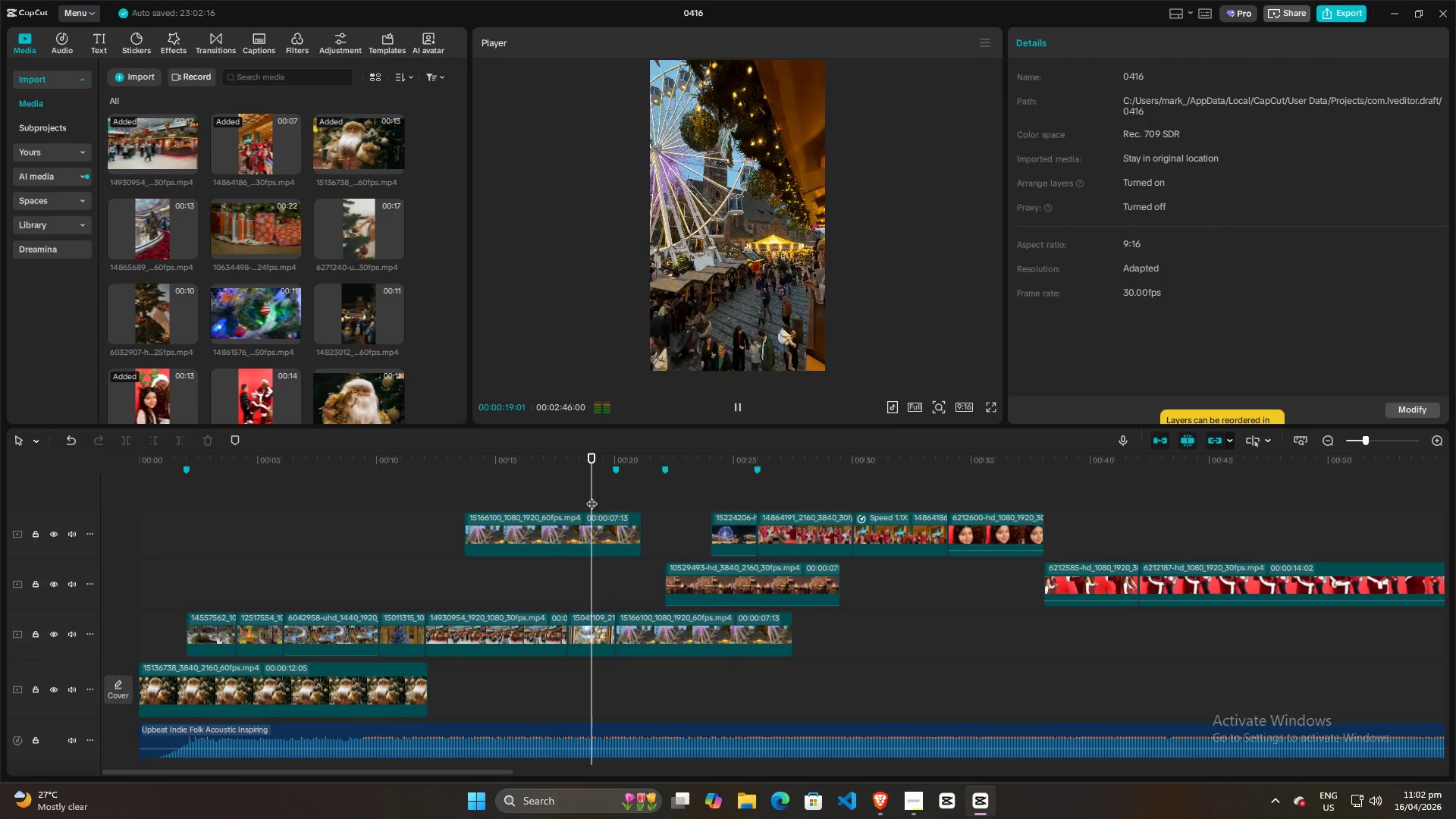 
key(Space)
 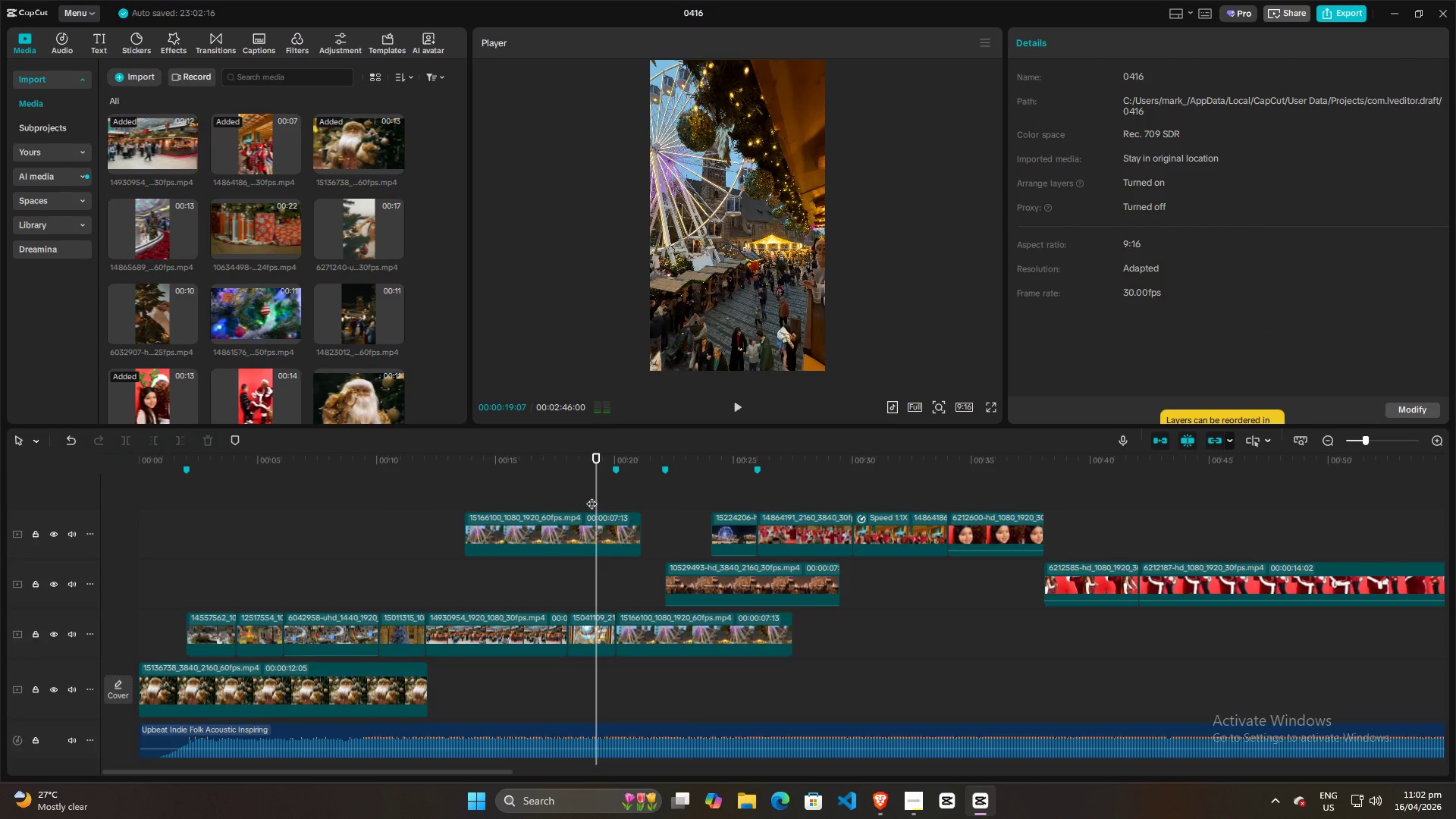 
key(Space)
 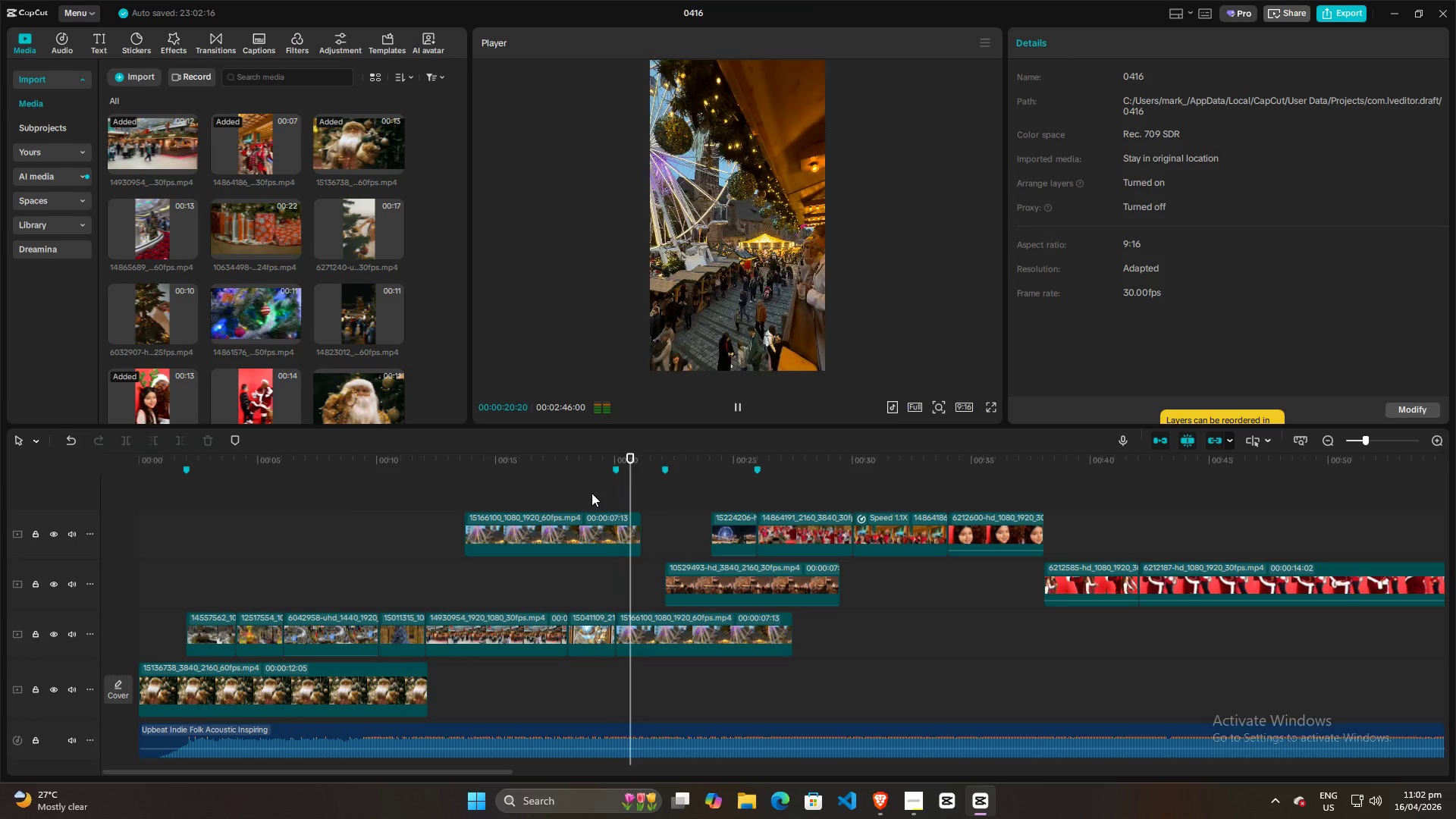 
key(Space)
 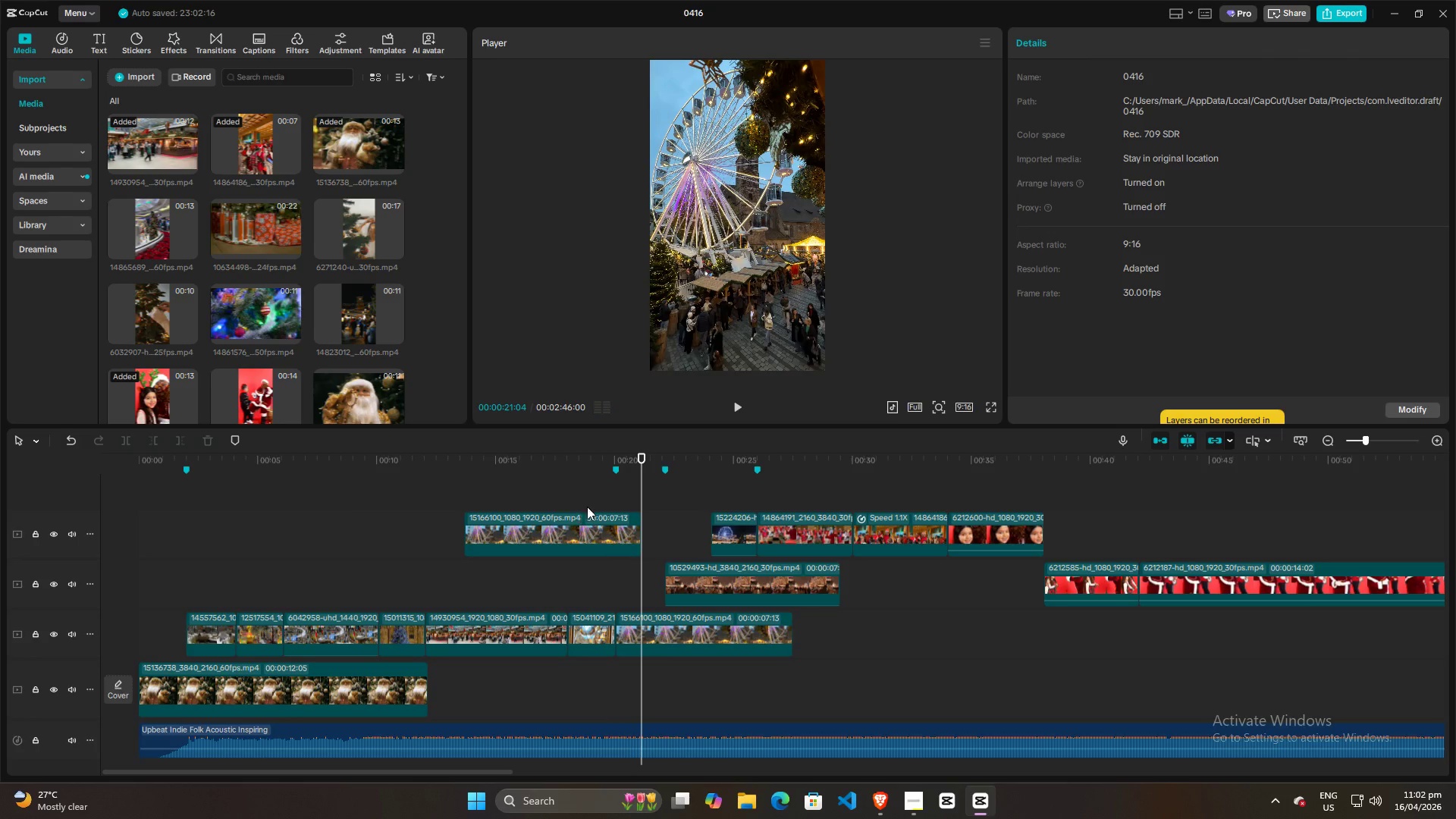 
left_click([595, 503])
 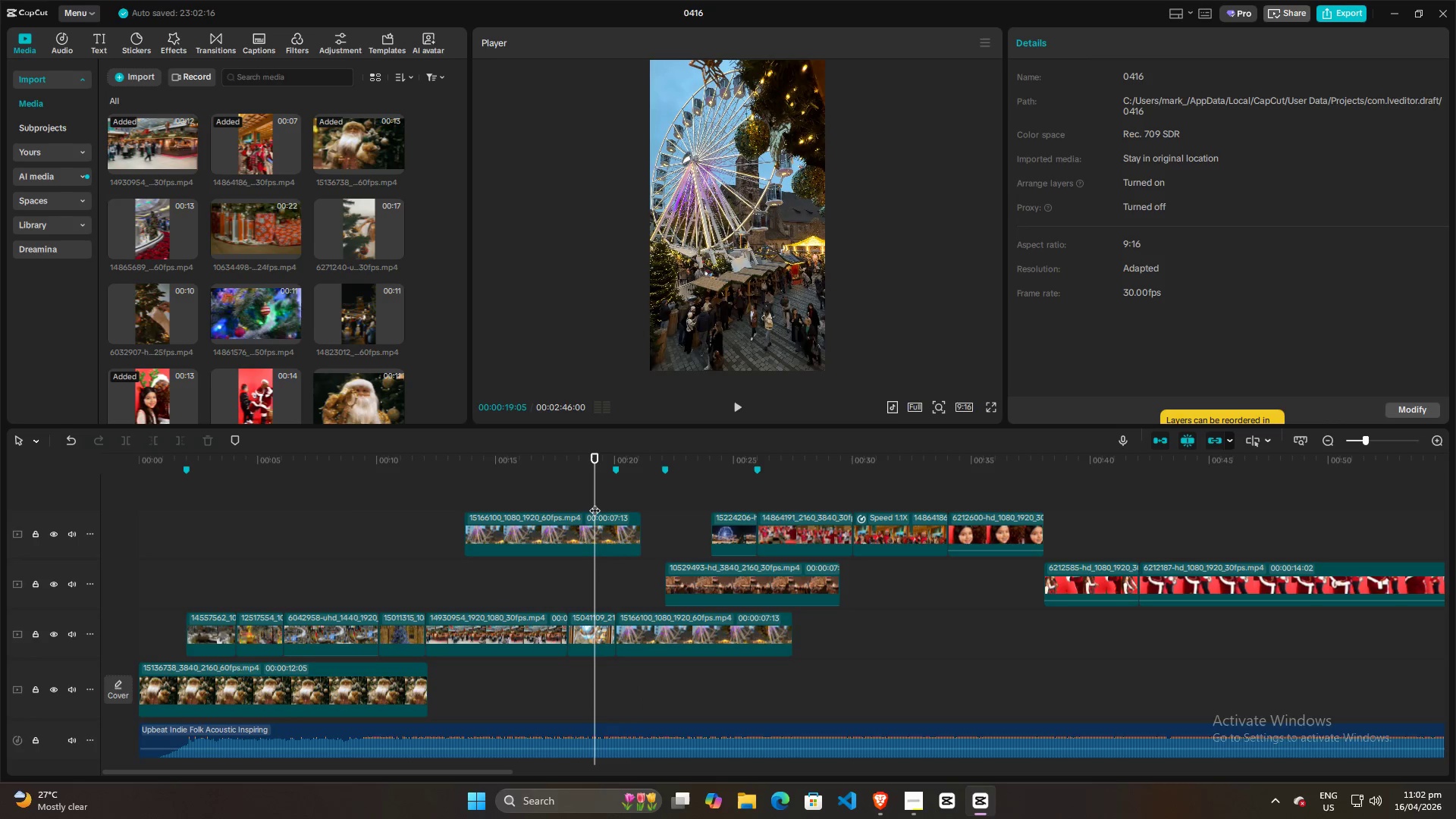 
key(Space)
 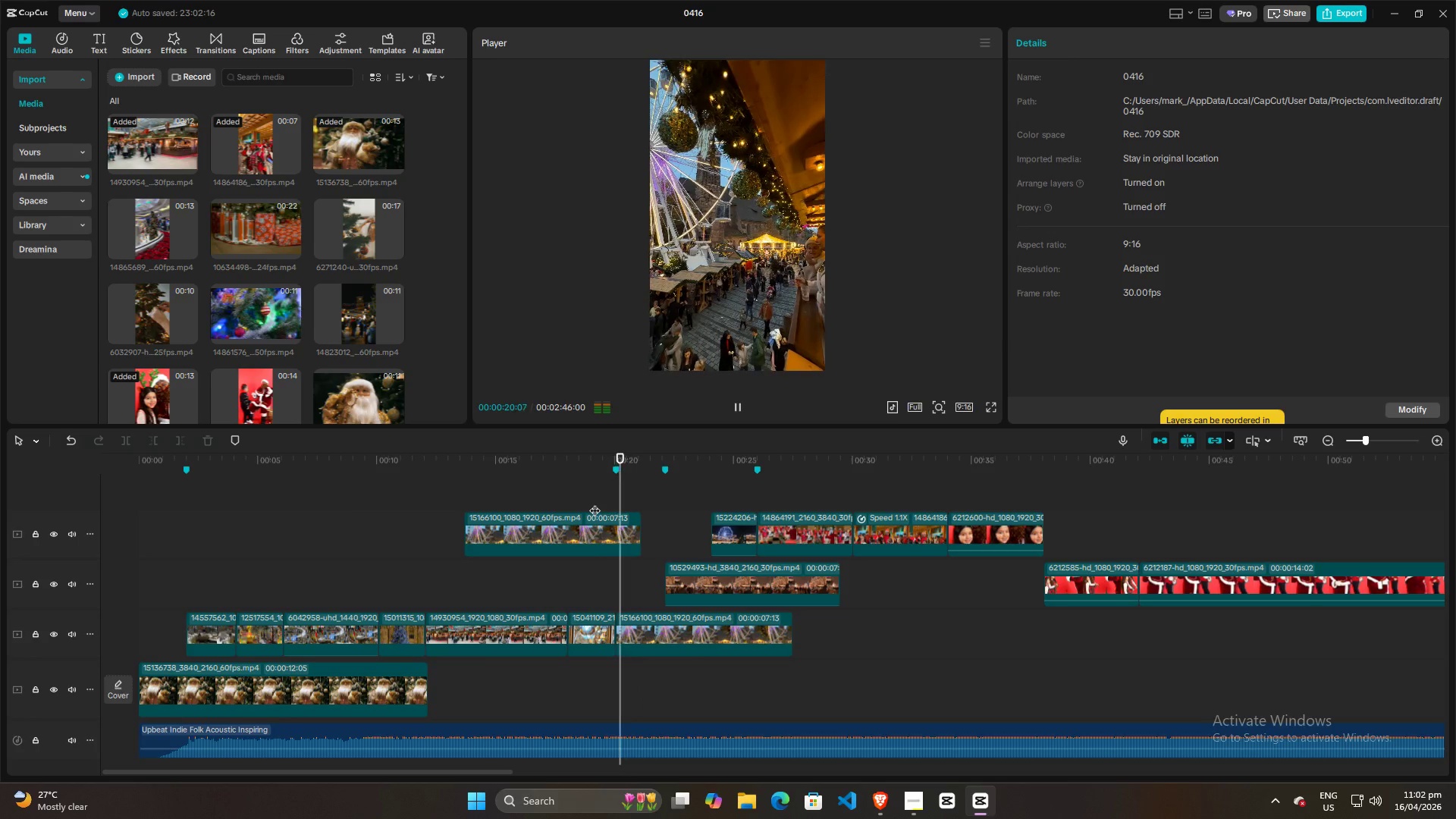 
key(Space)
 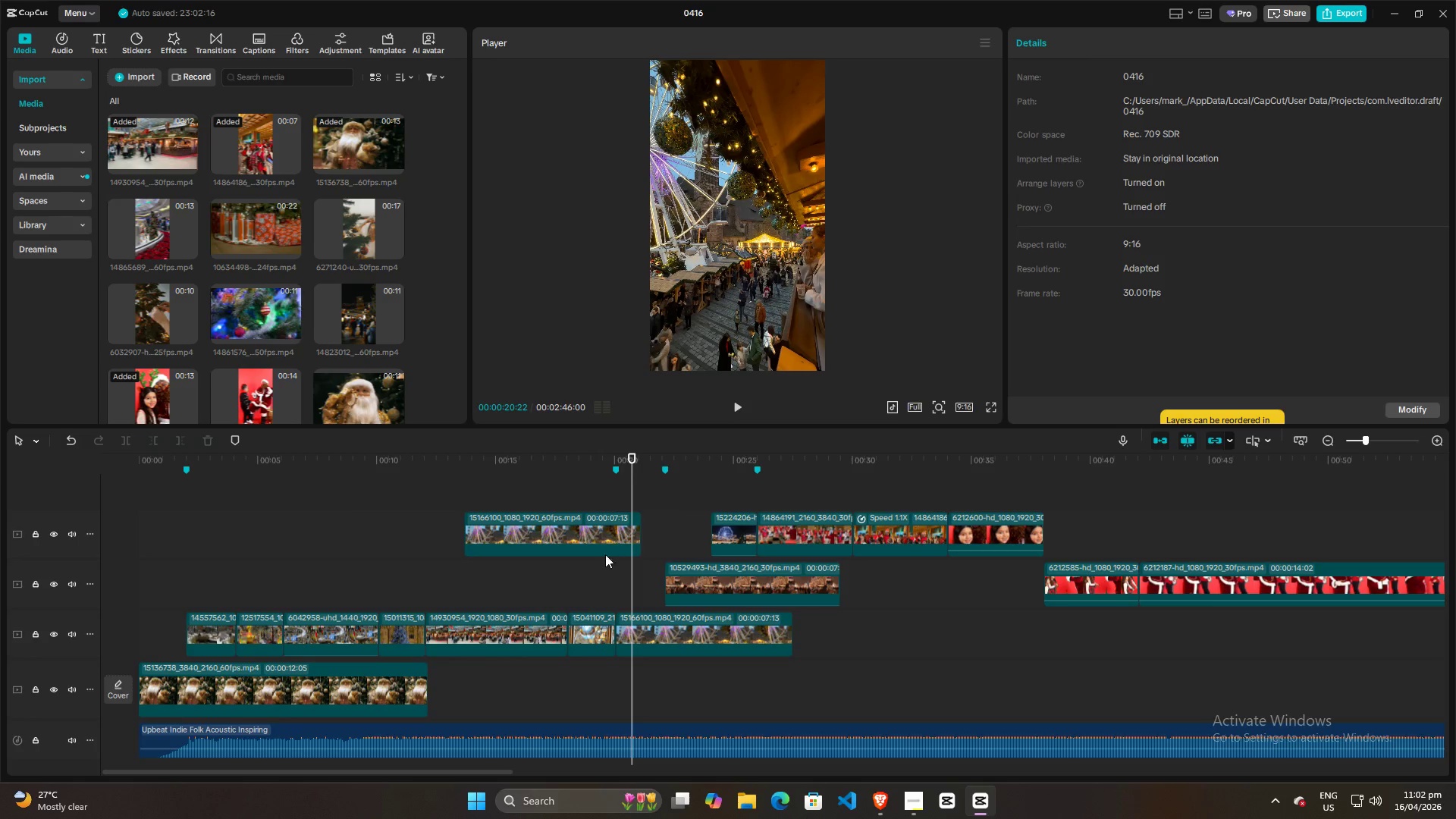 
left_click_drag(start_coordinate=[600, 539], to_coordinate=[535, 537])
 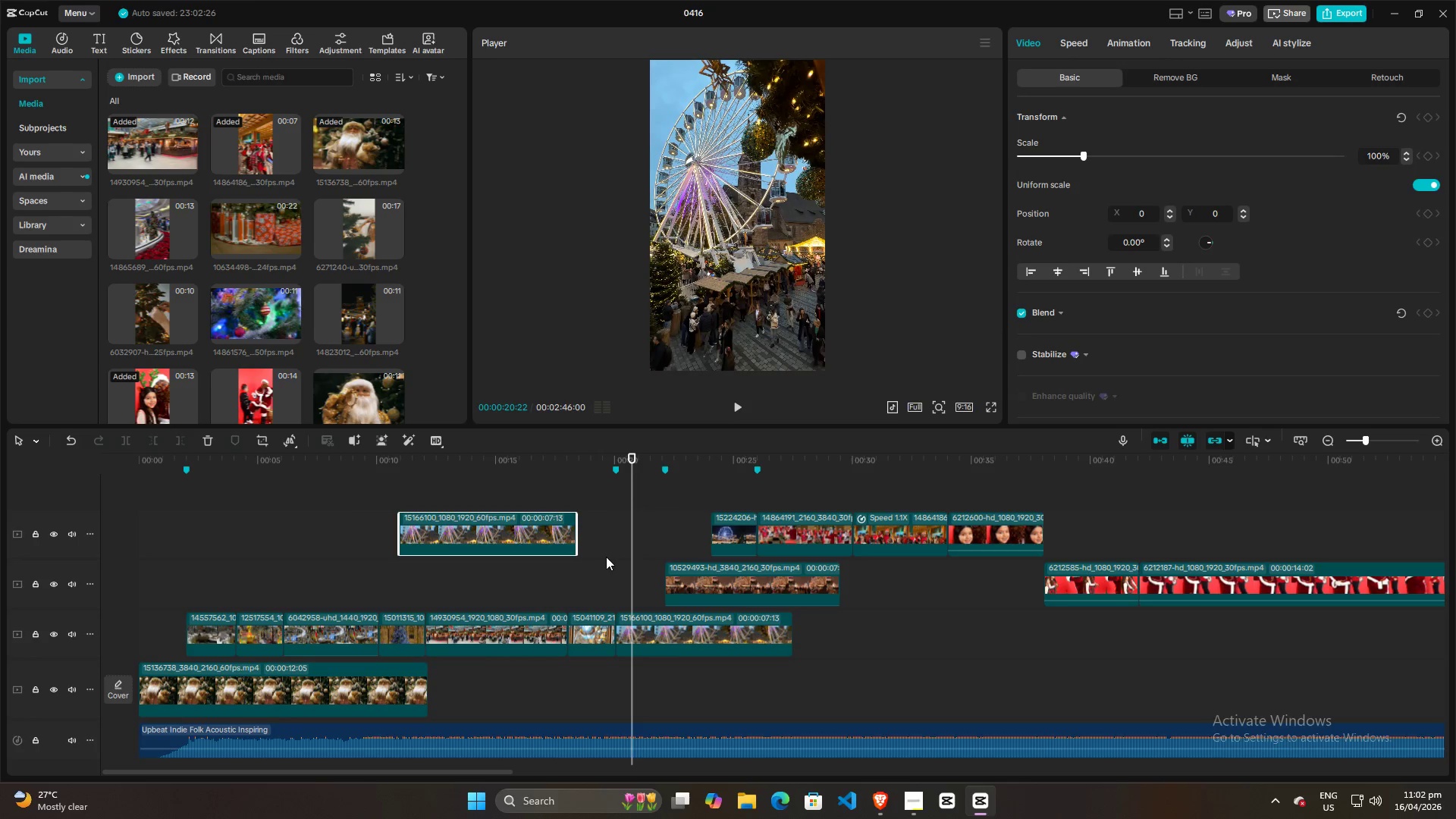 
left_click([613, 552])
 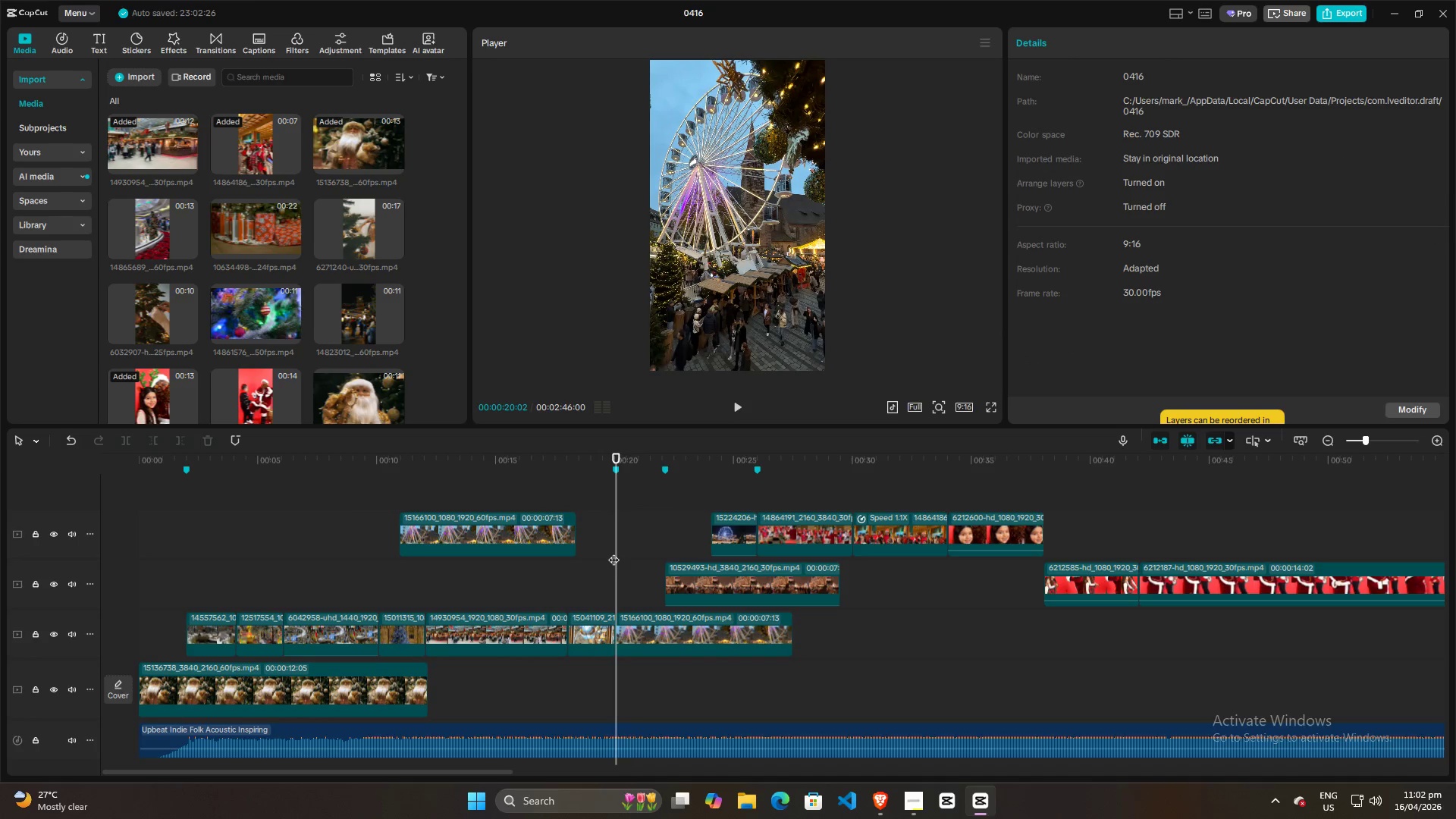 
key(Space)
 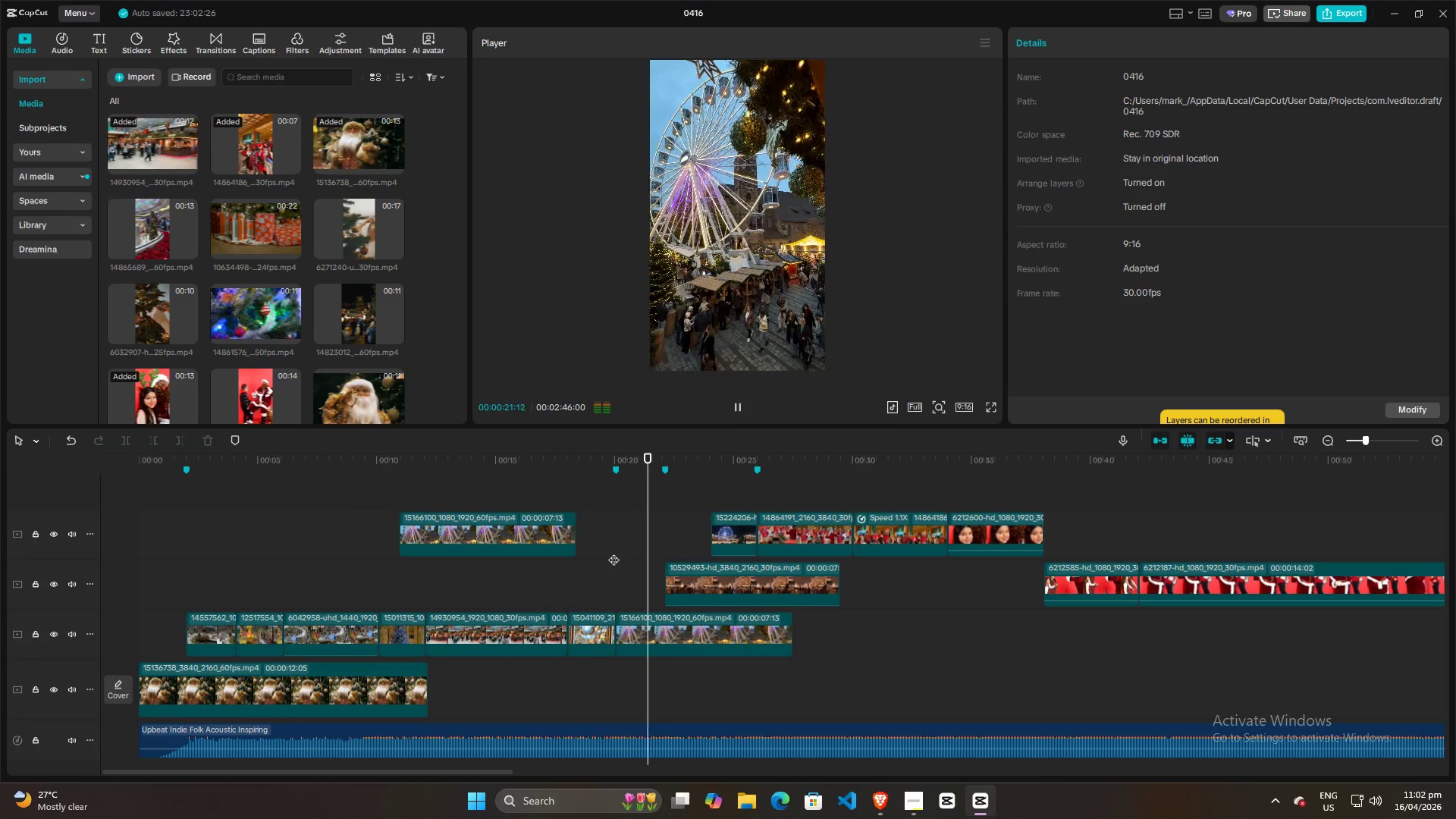 
key(Space)
 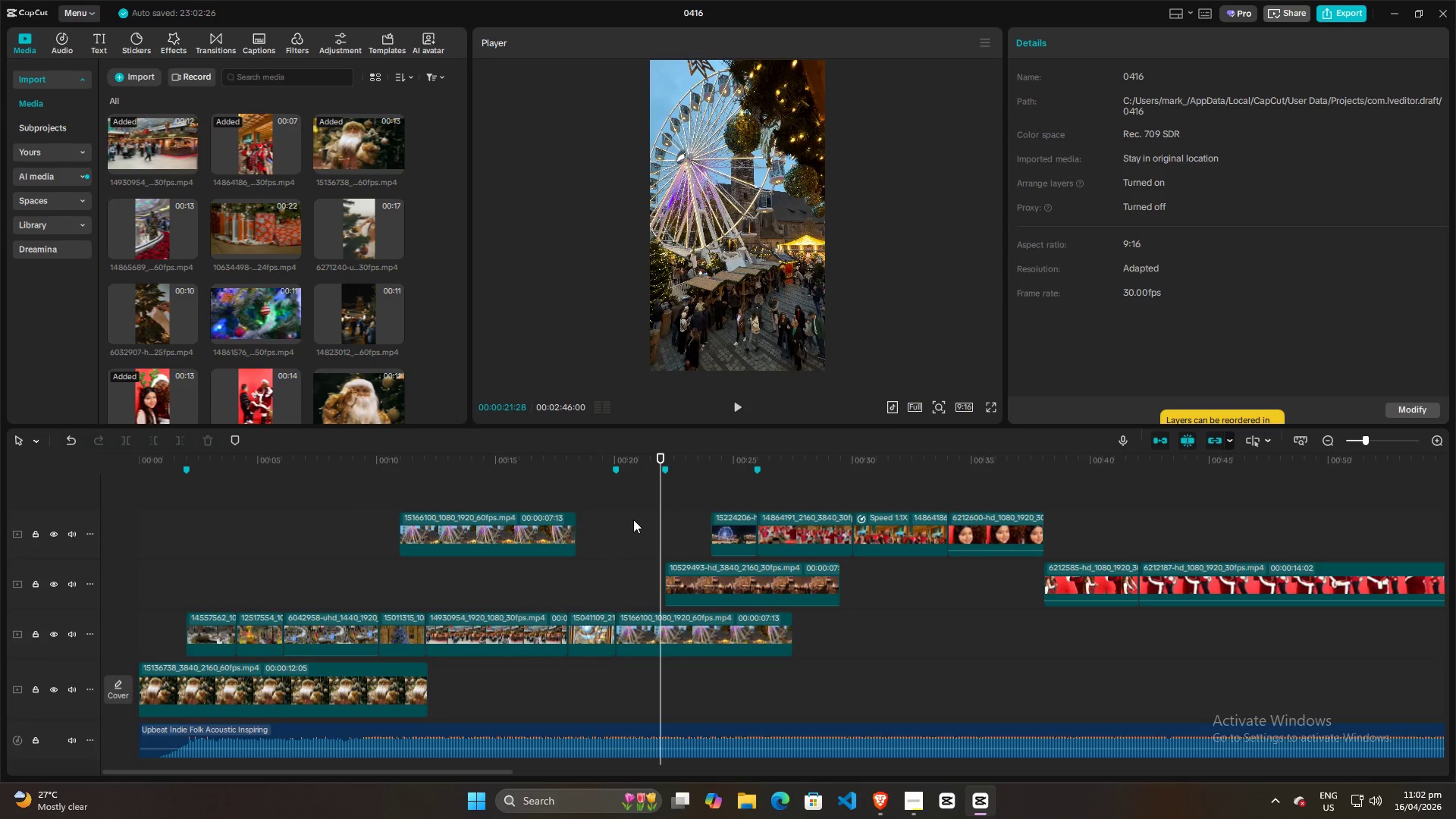 
left_click([611, 524])
 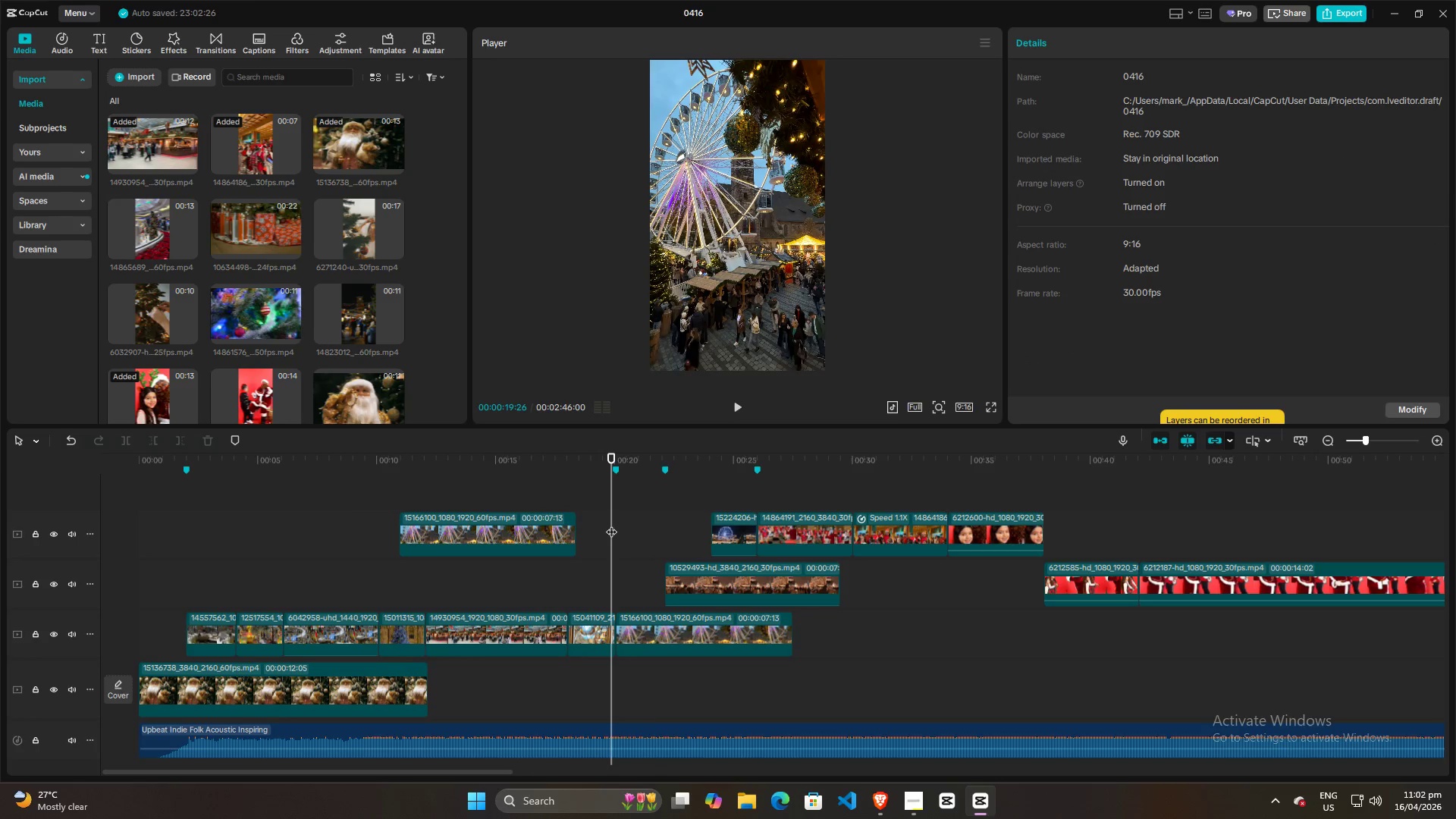 
key(Space)
 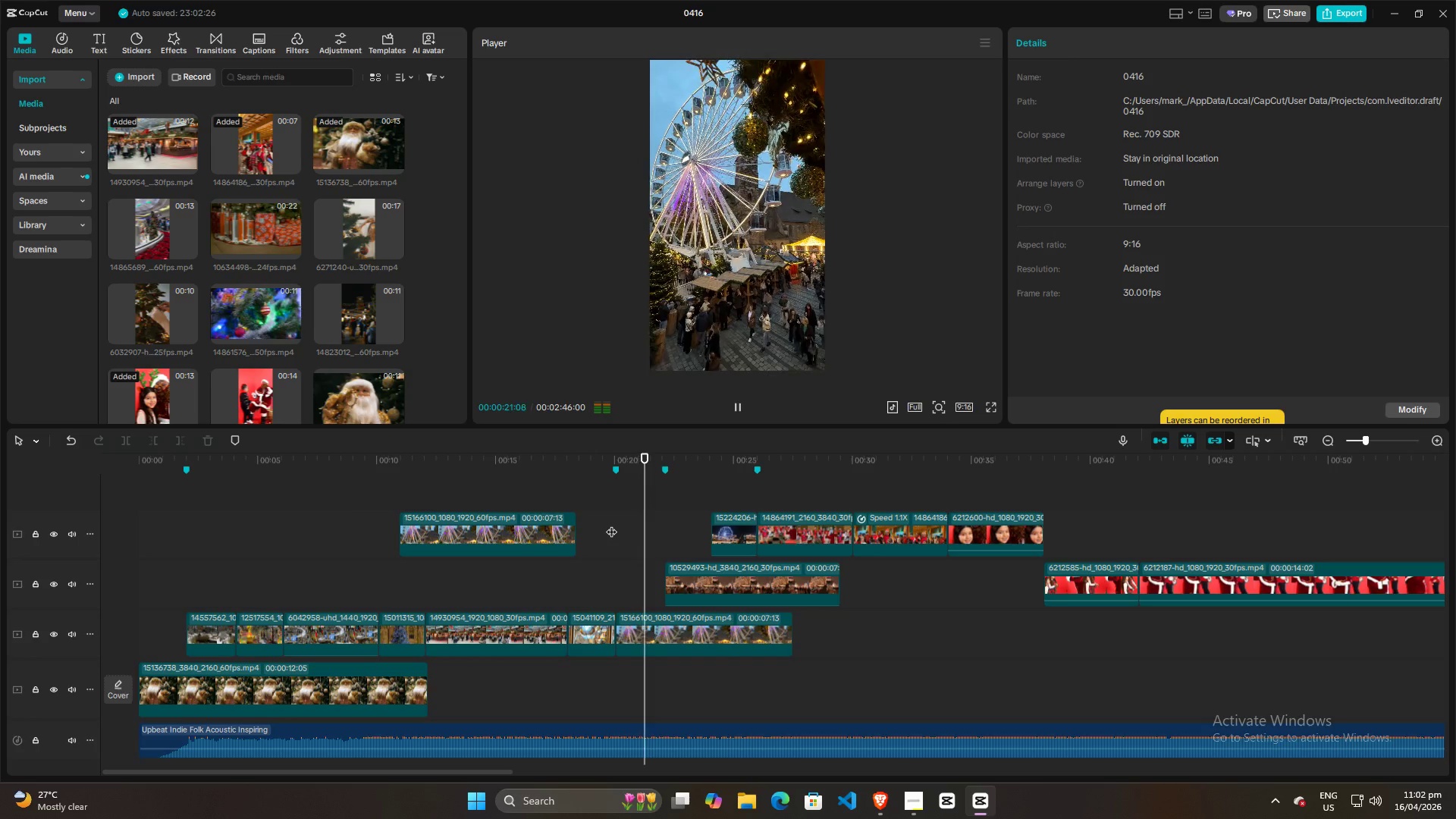 
key(Space)
 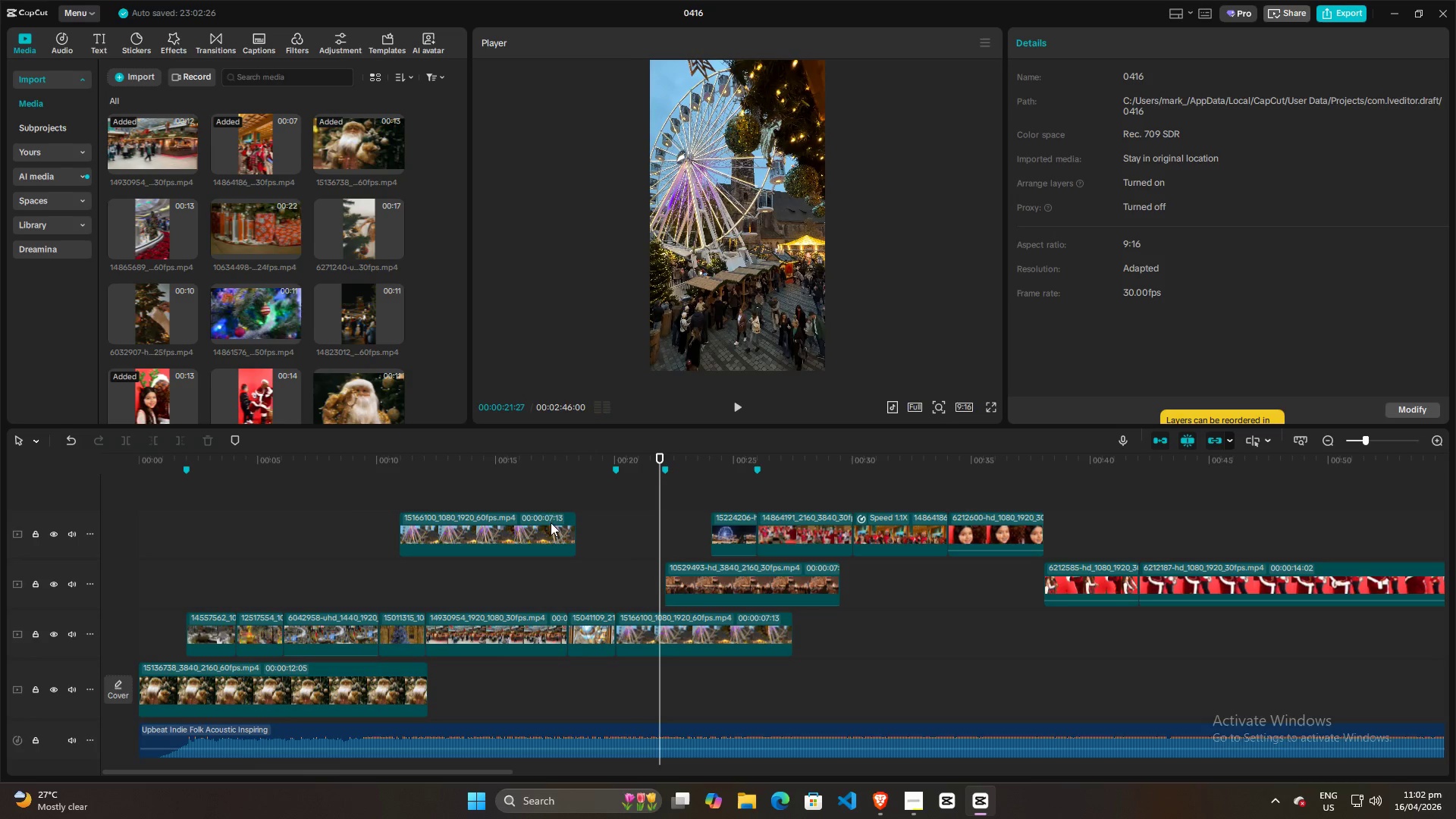 
left_click([557, 506])
 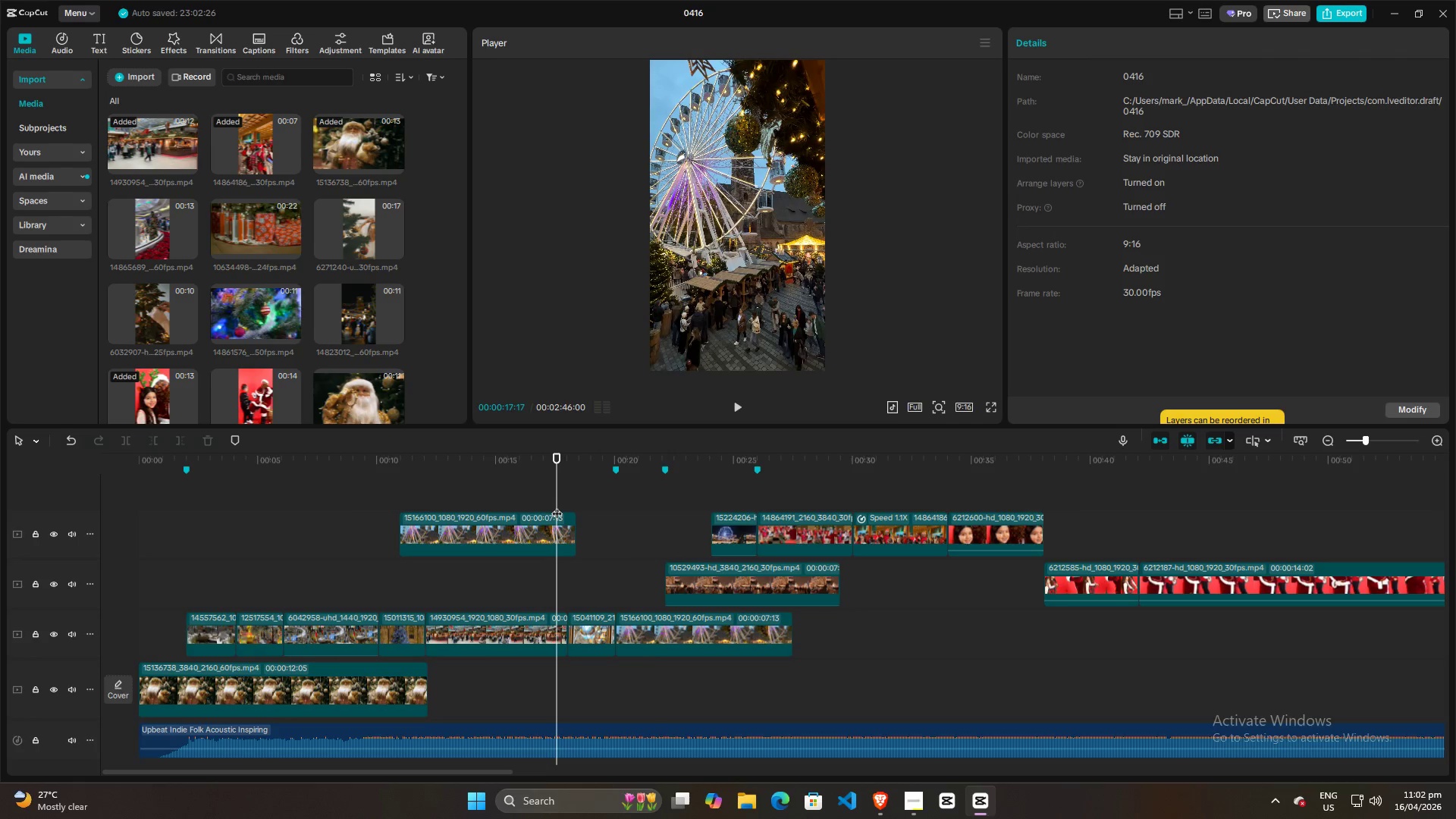 
key(Space)
 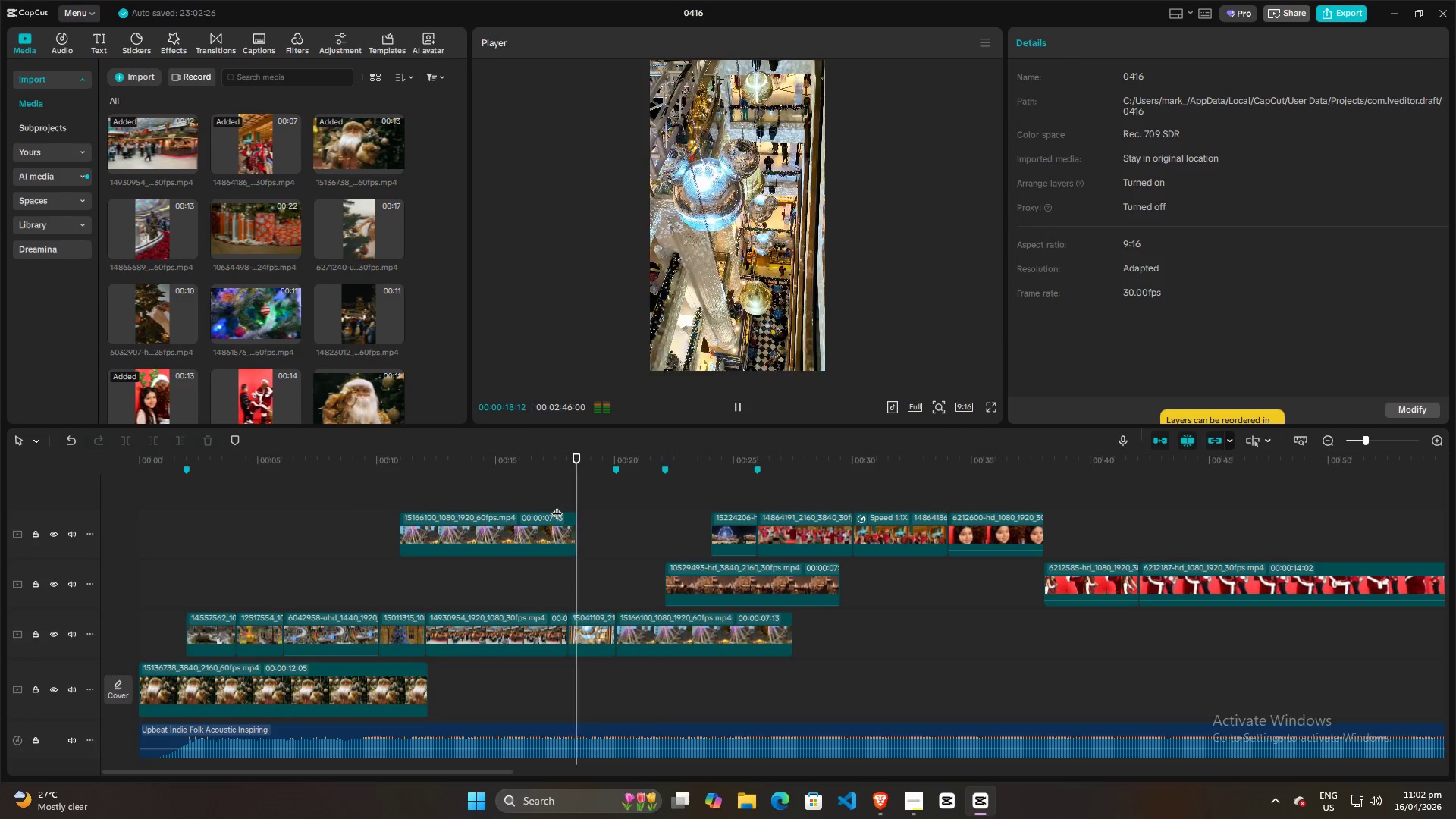 
key(Space)
 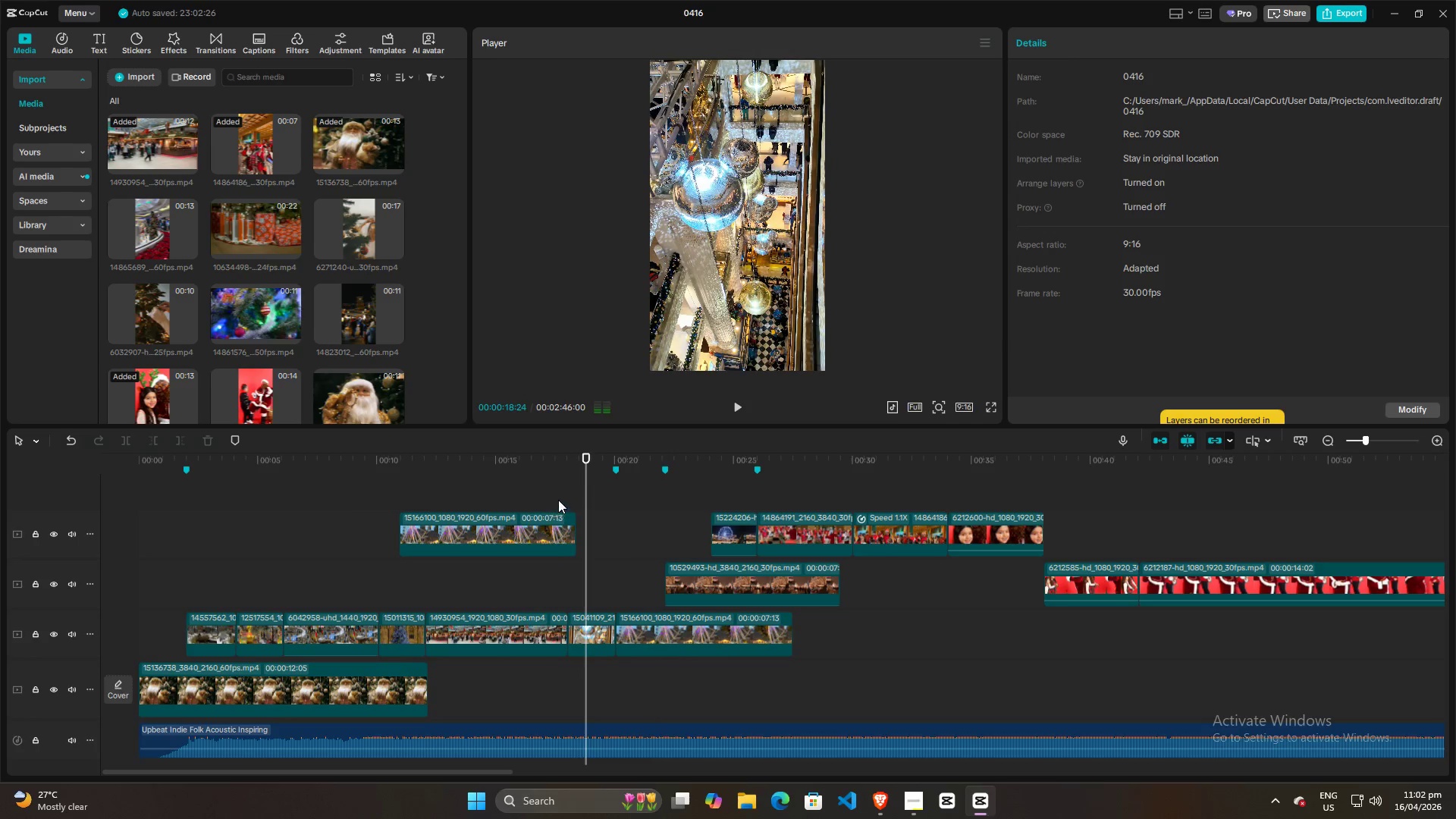 
left_click([558, 495])
 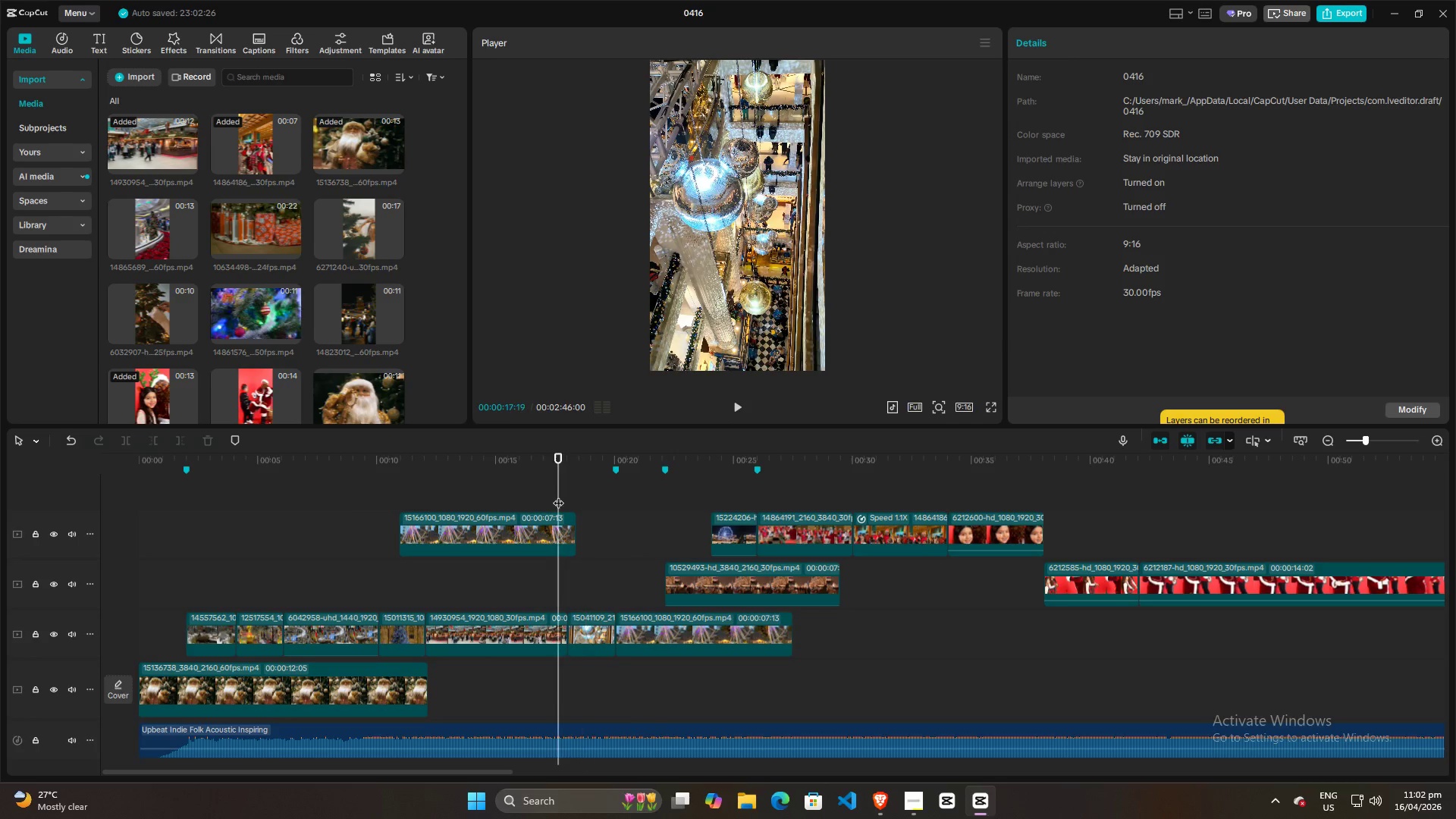 
key(Space)
 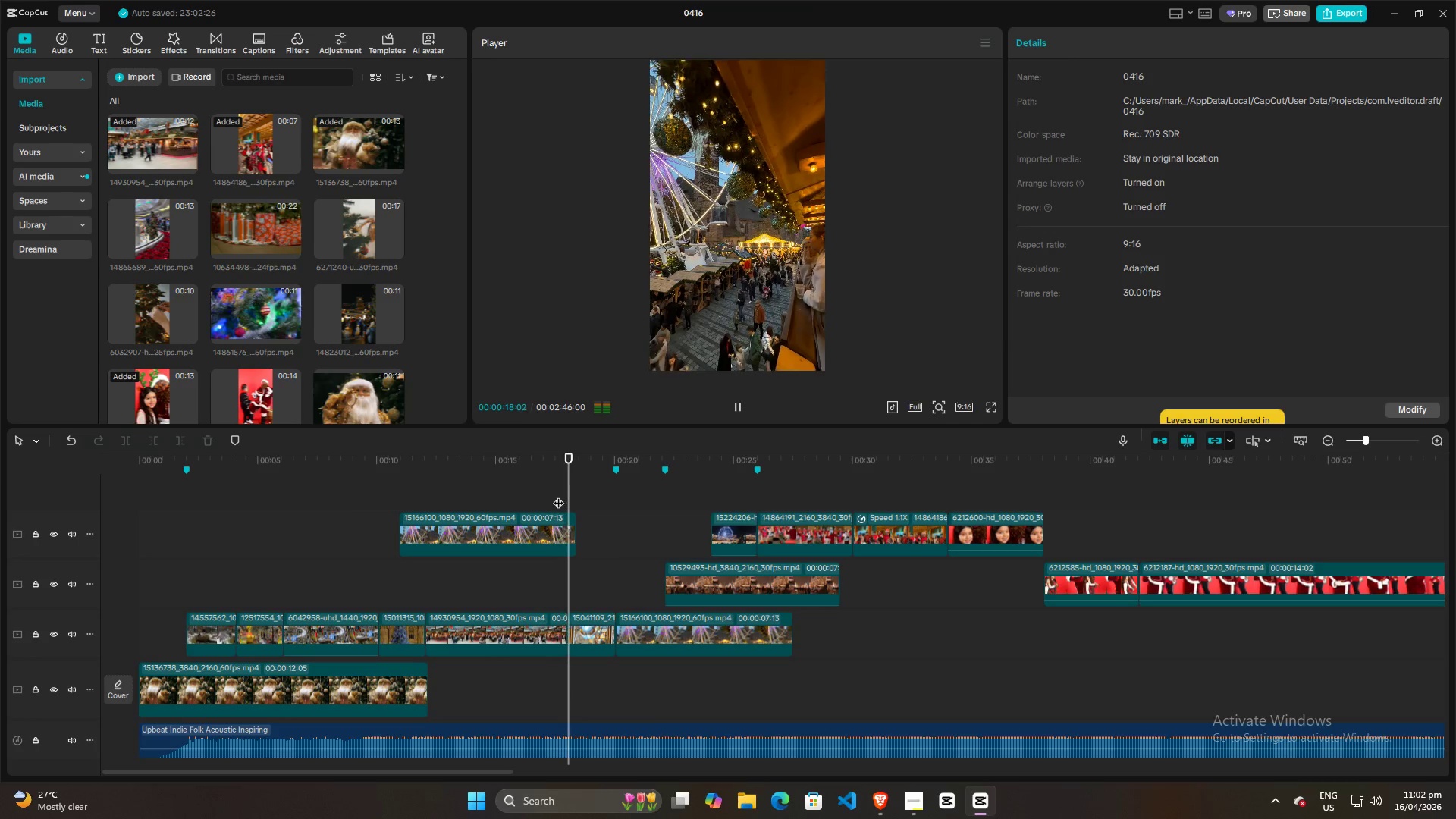 
key(Space)
 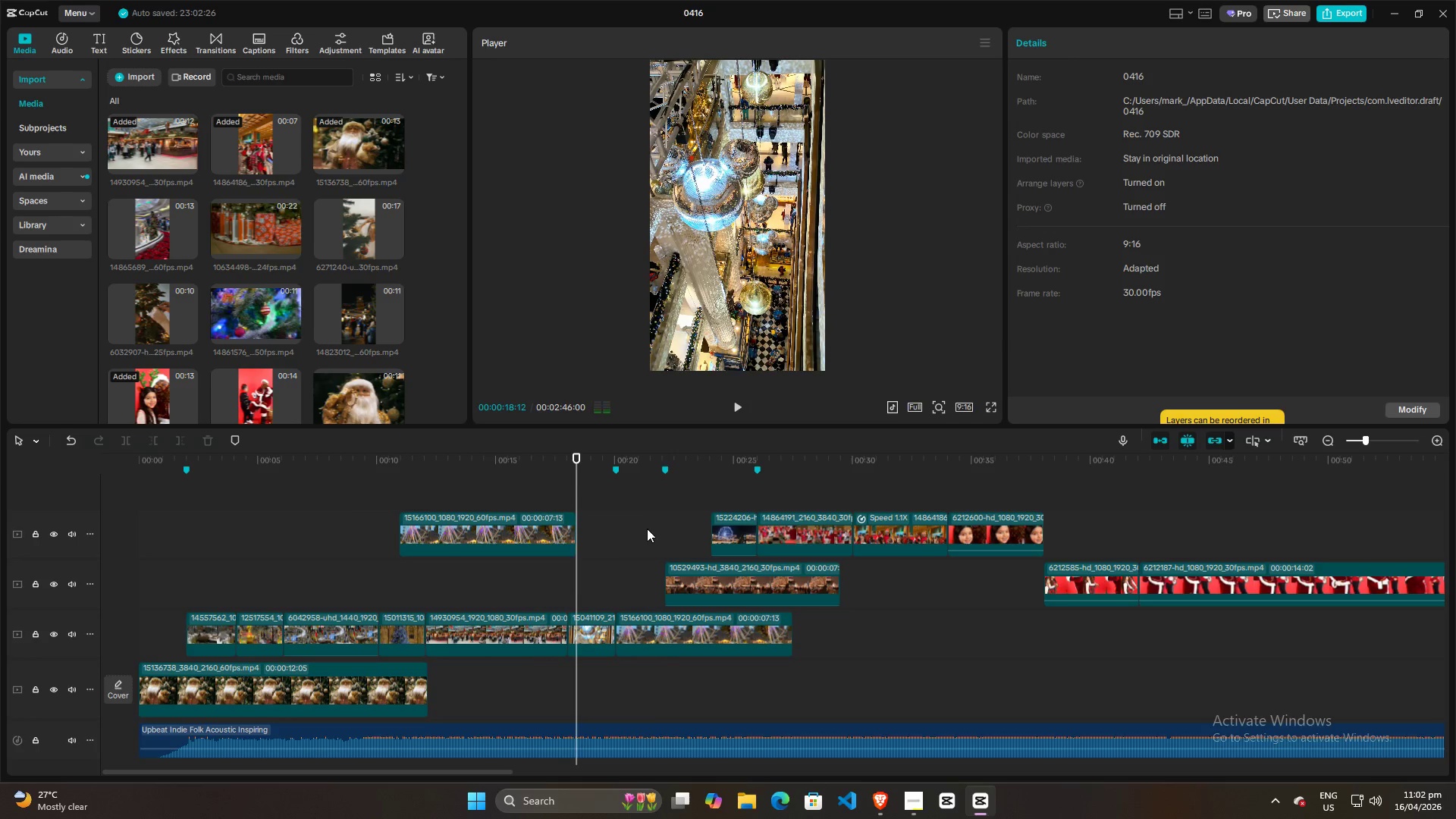 
left_click([648, 529])
 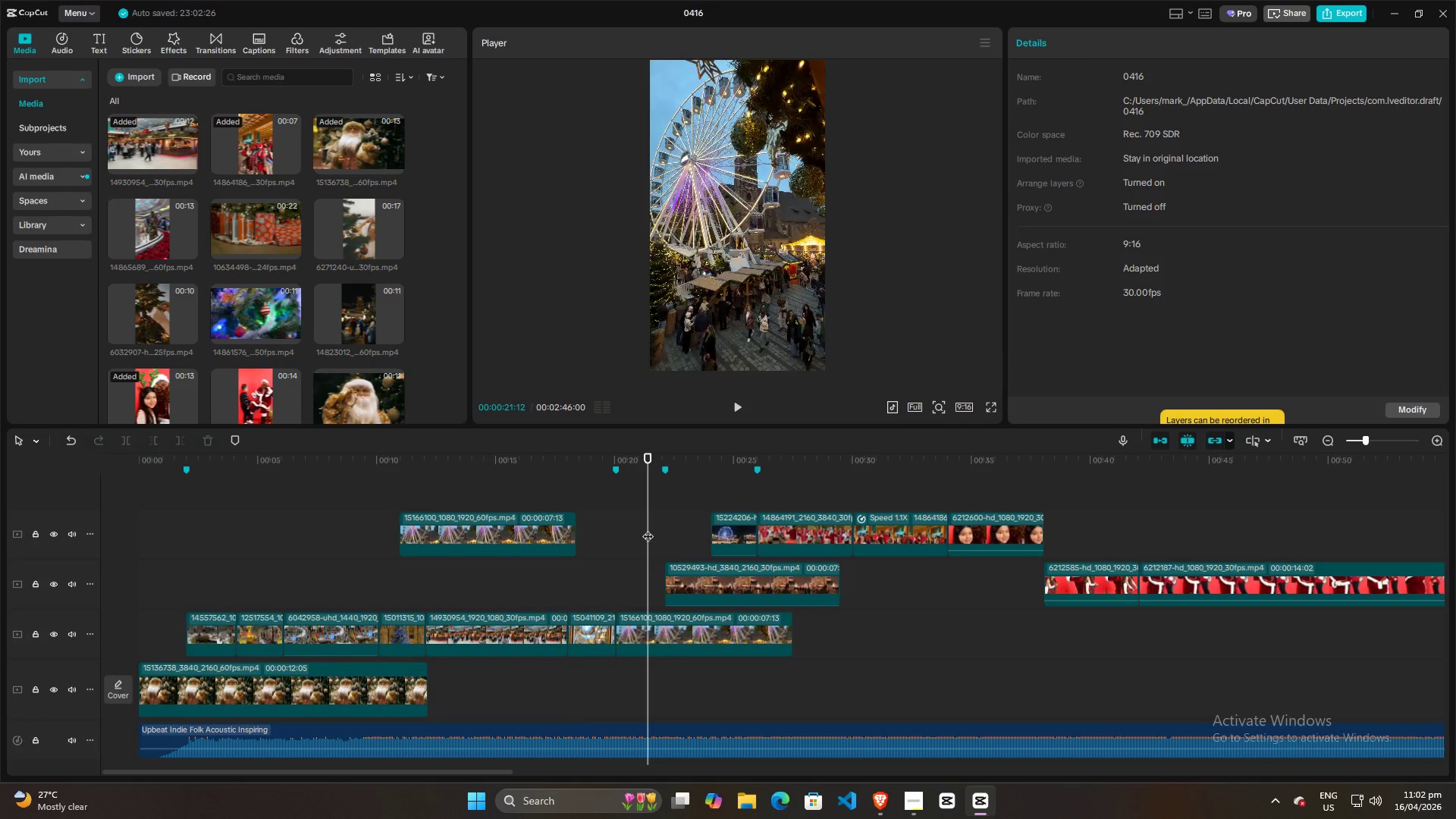 
key(Space)
 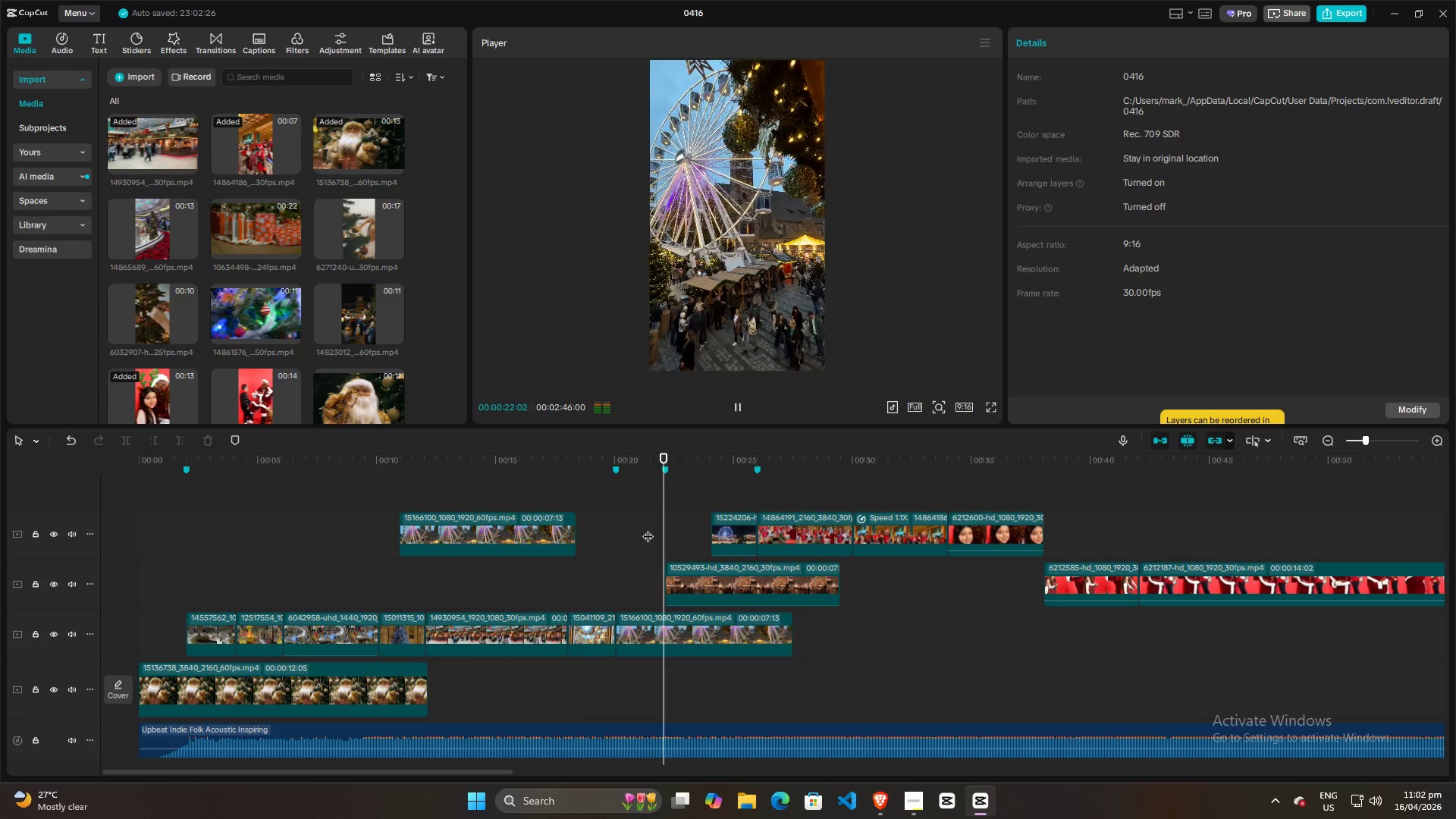 
key(Space)
 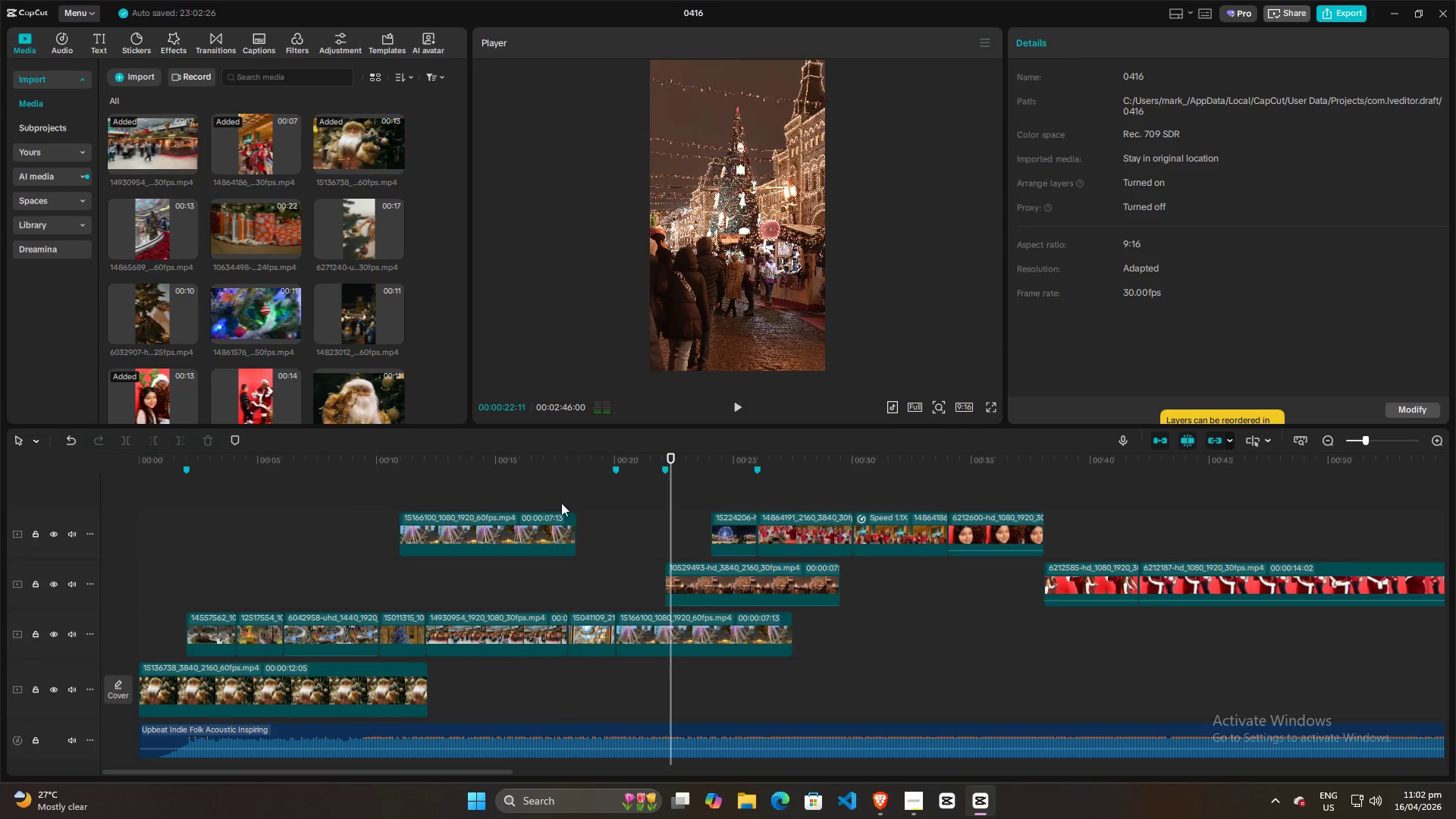 
left_click([528, 484])
 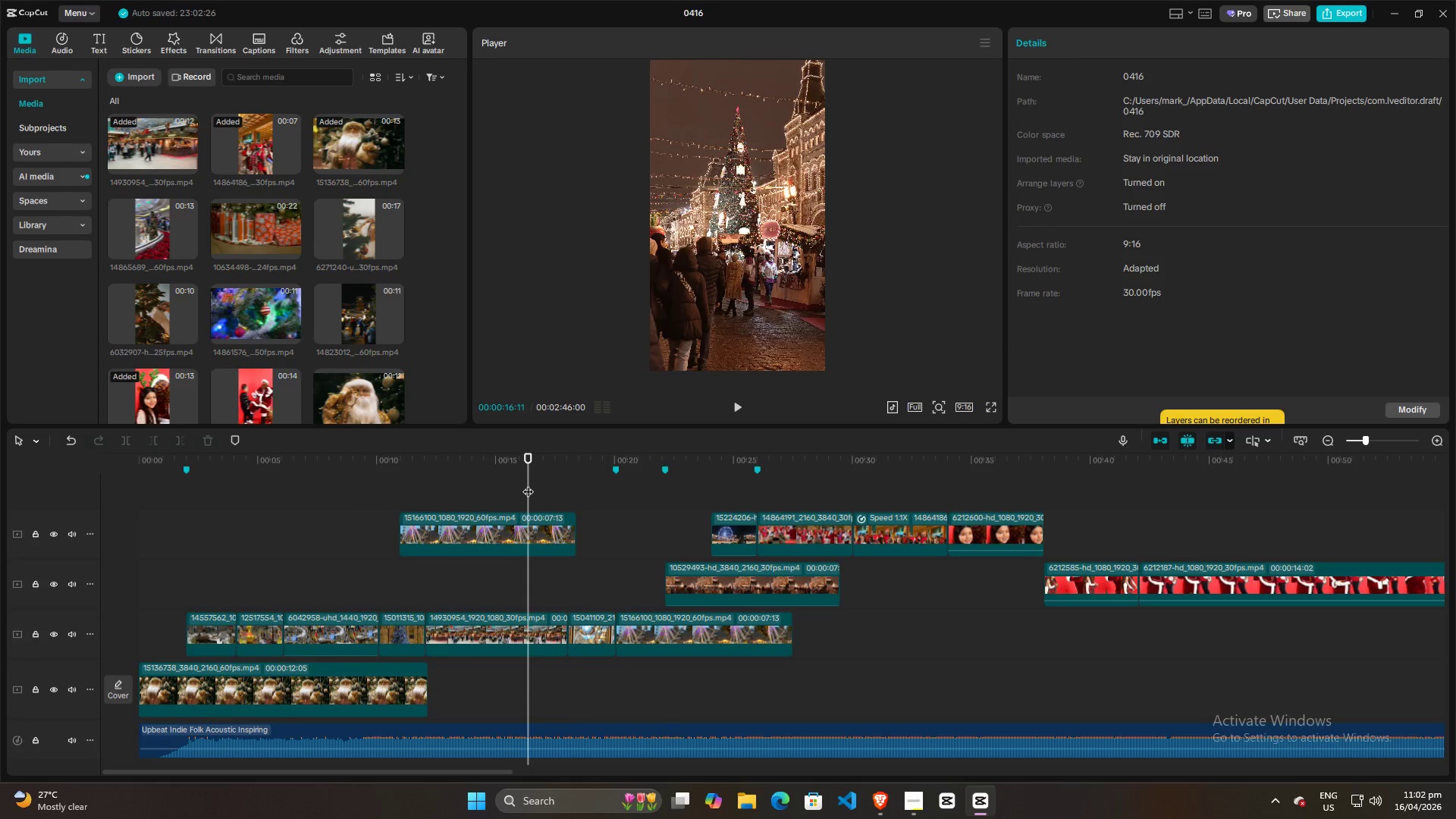 
key(Space)
 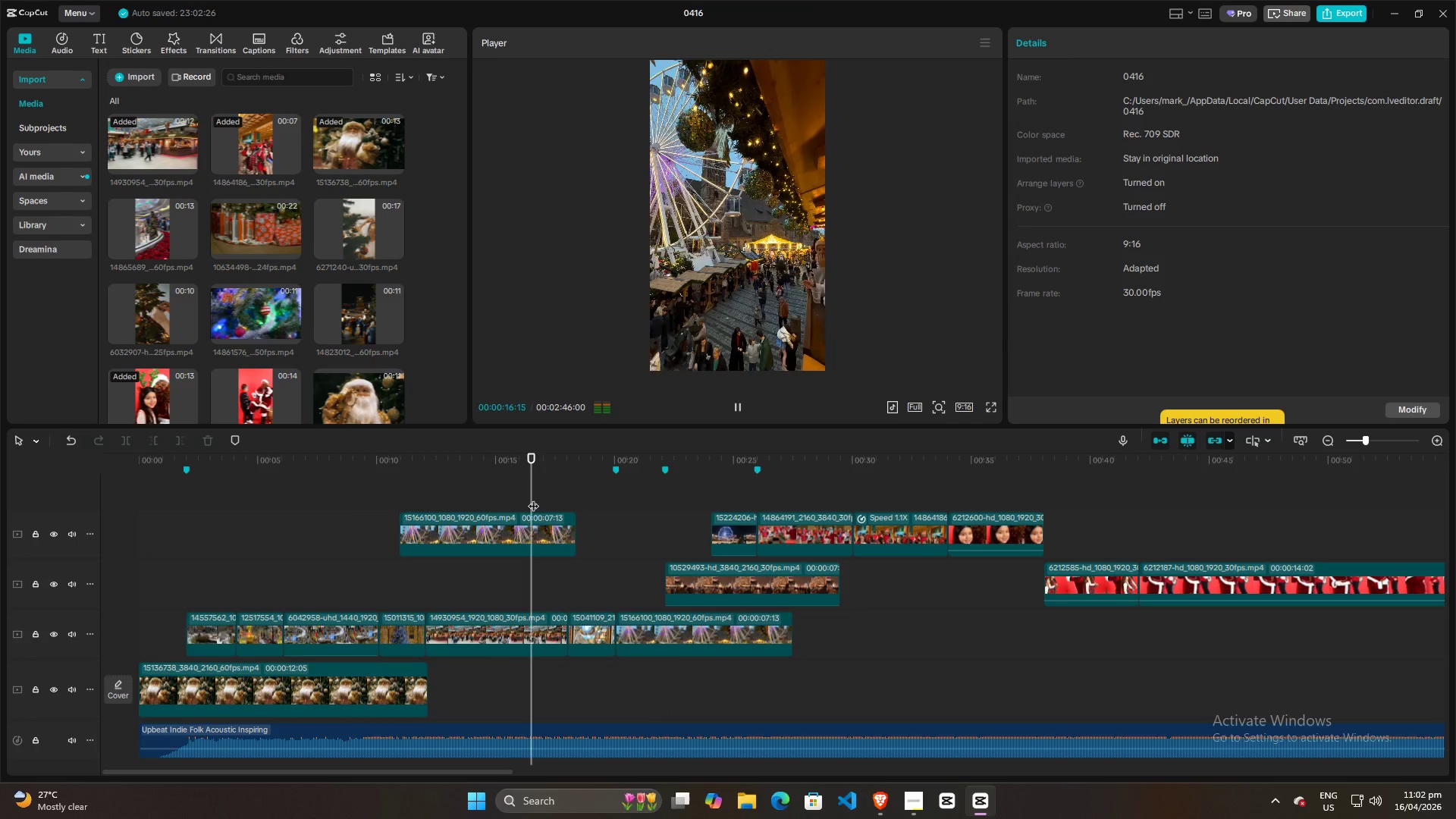 
key(Space)
 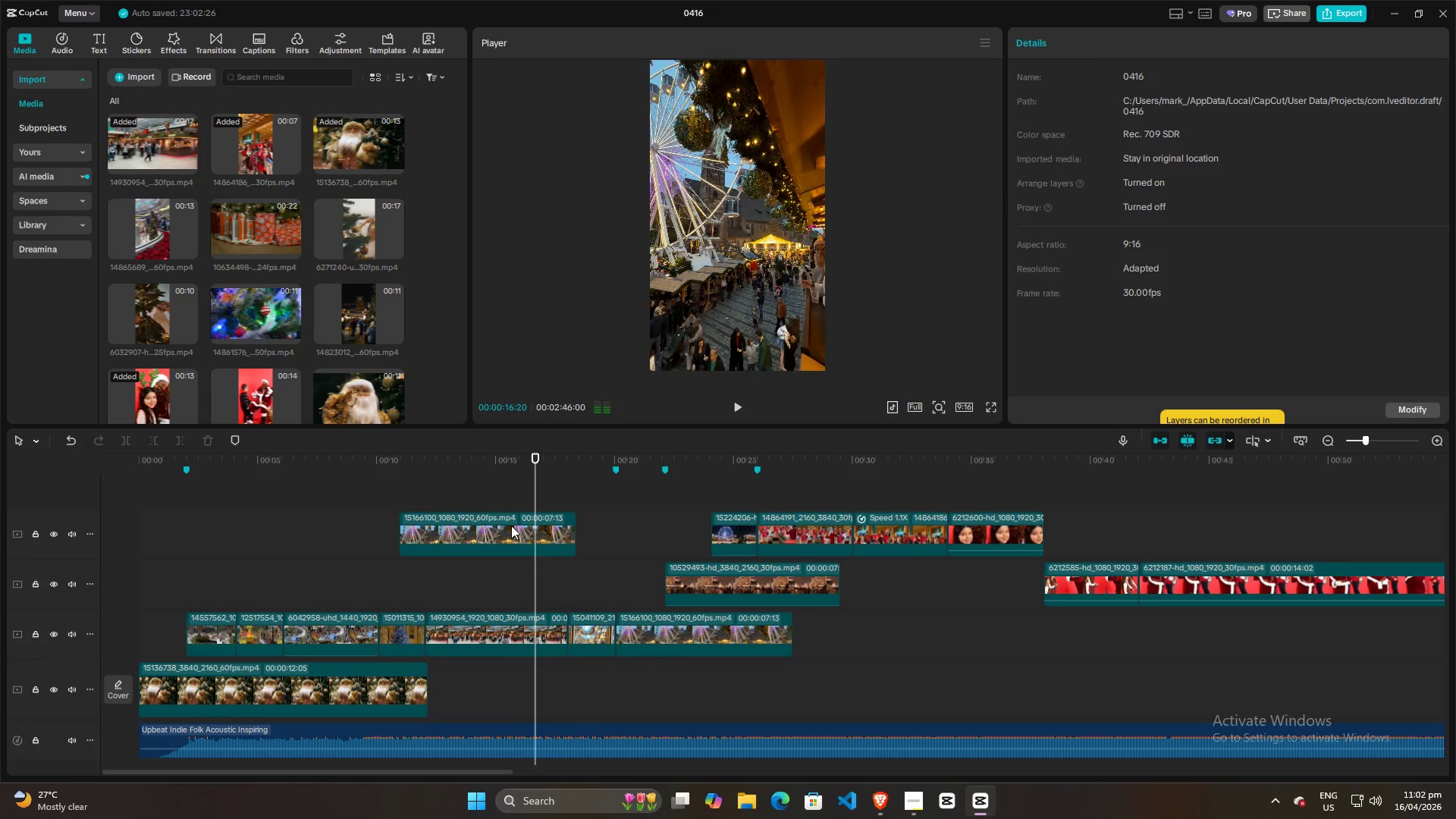 
left_click([511, 526])
 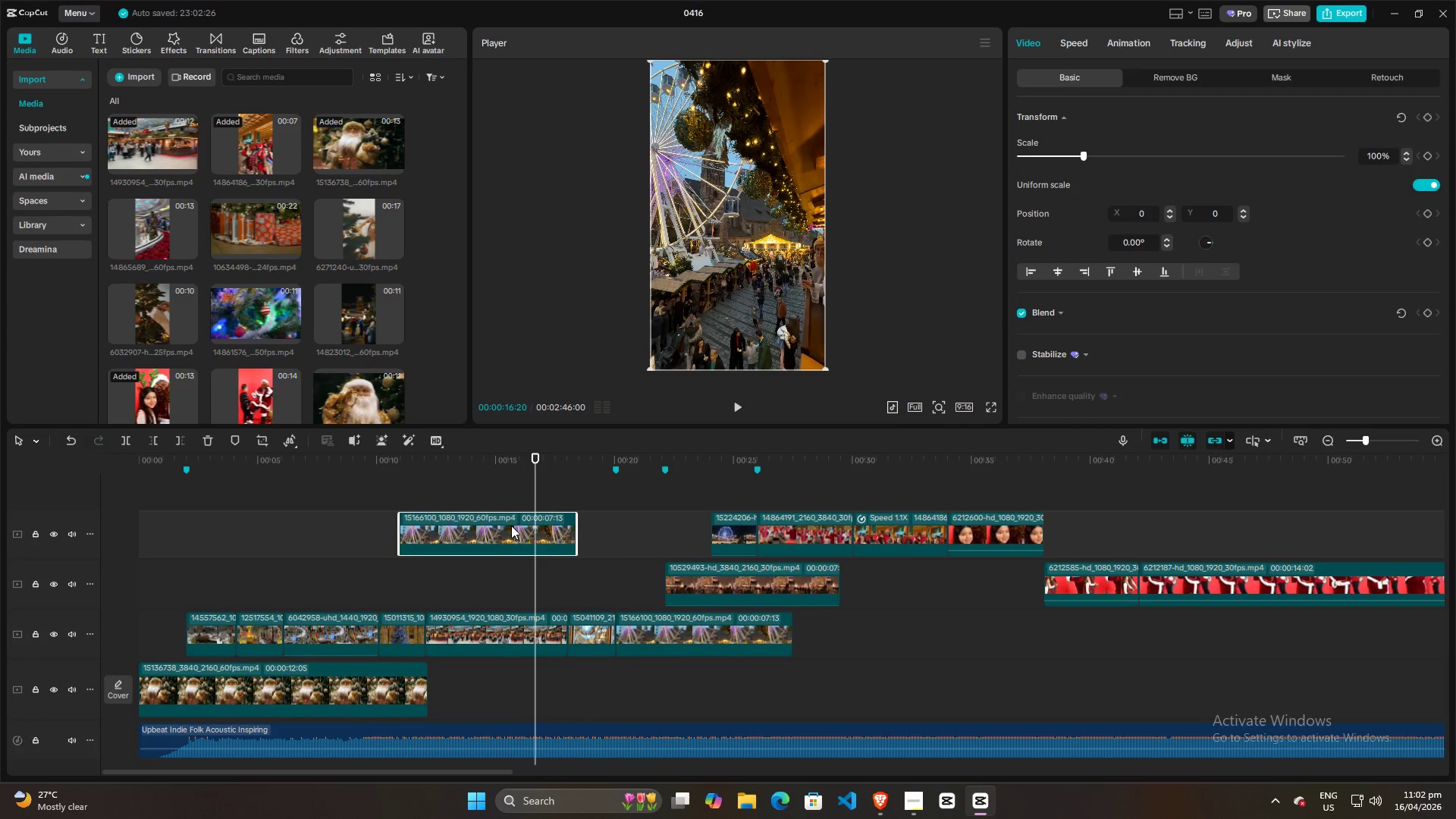 
key(Backspace)
 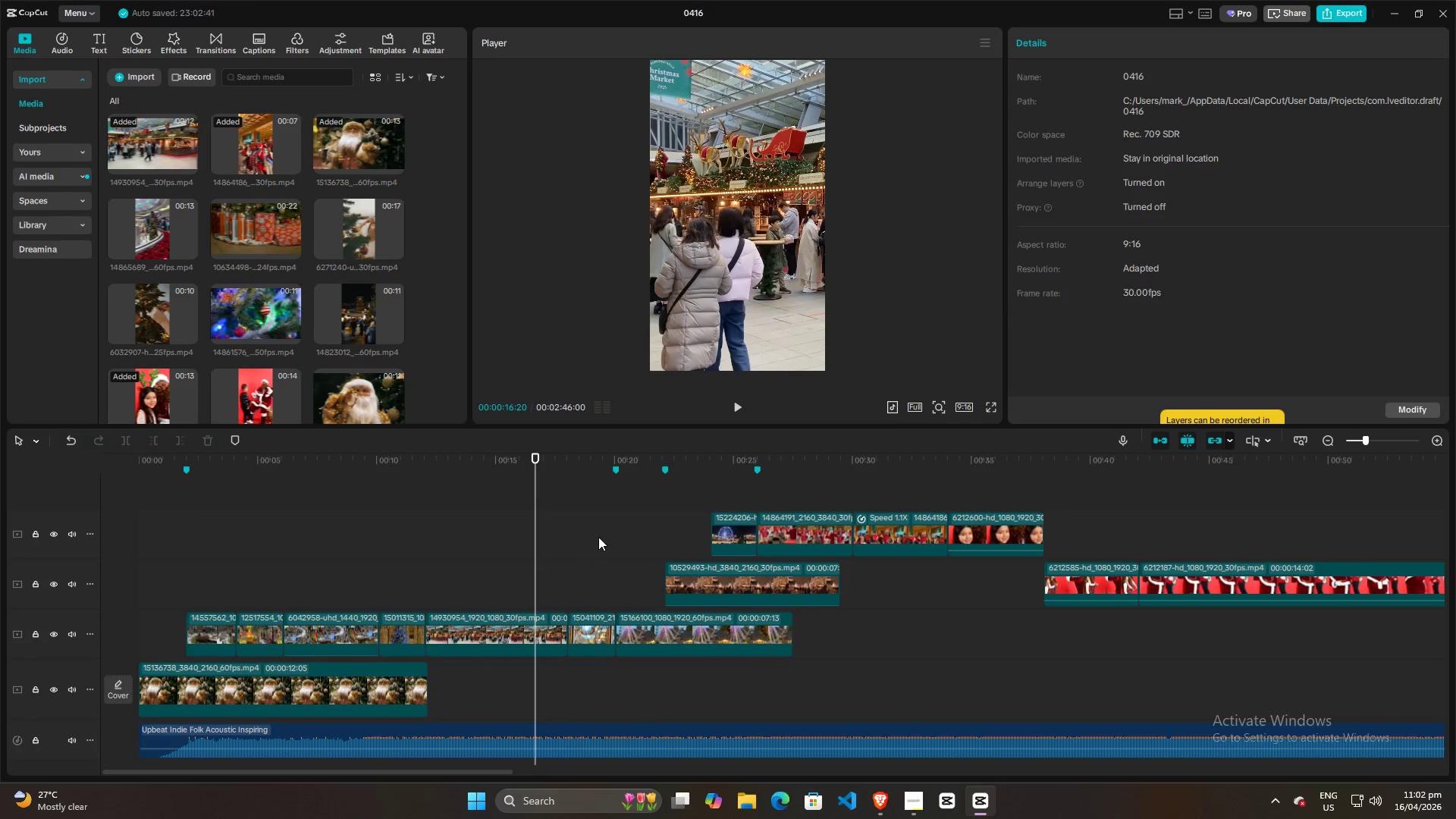 
left_click([602, 537])
 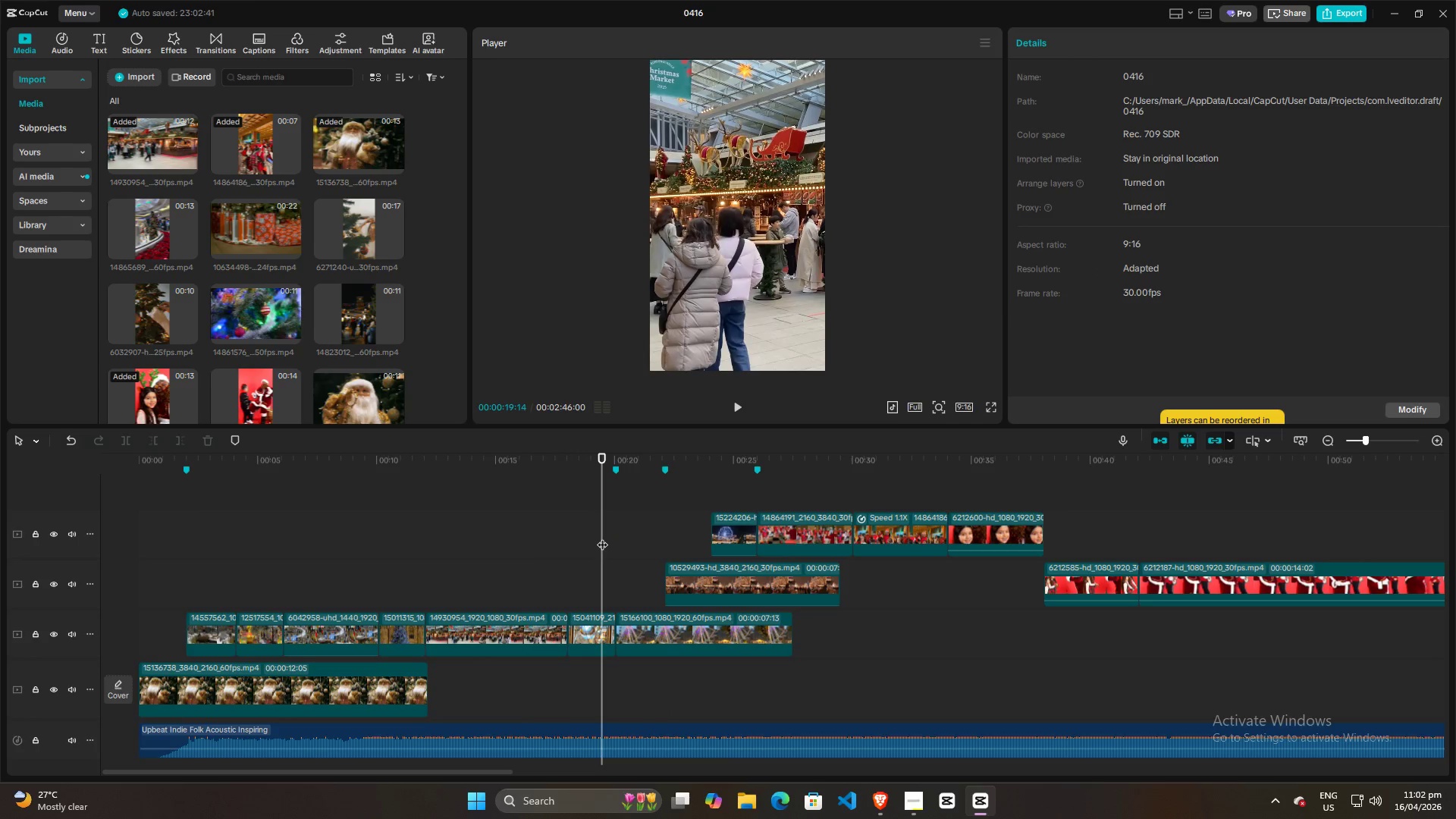 
key(Space)
 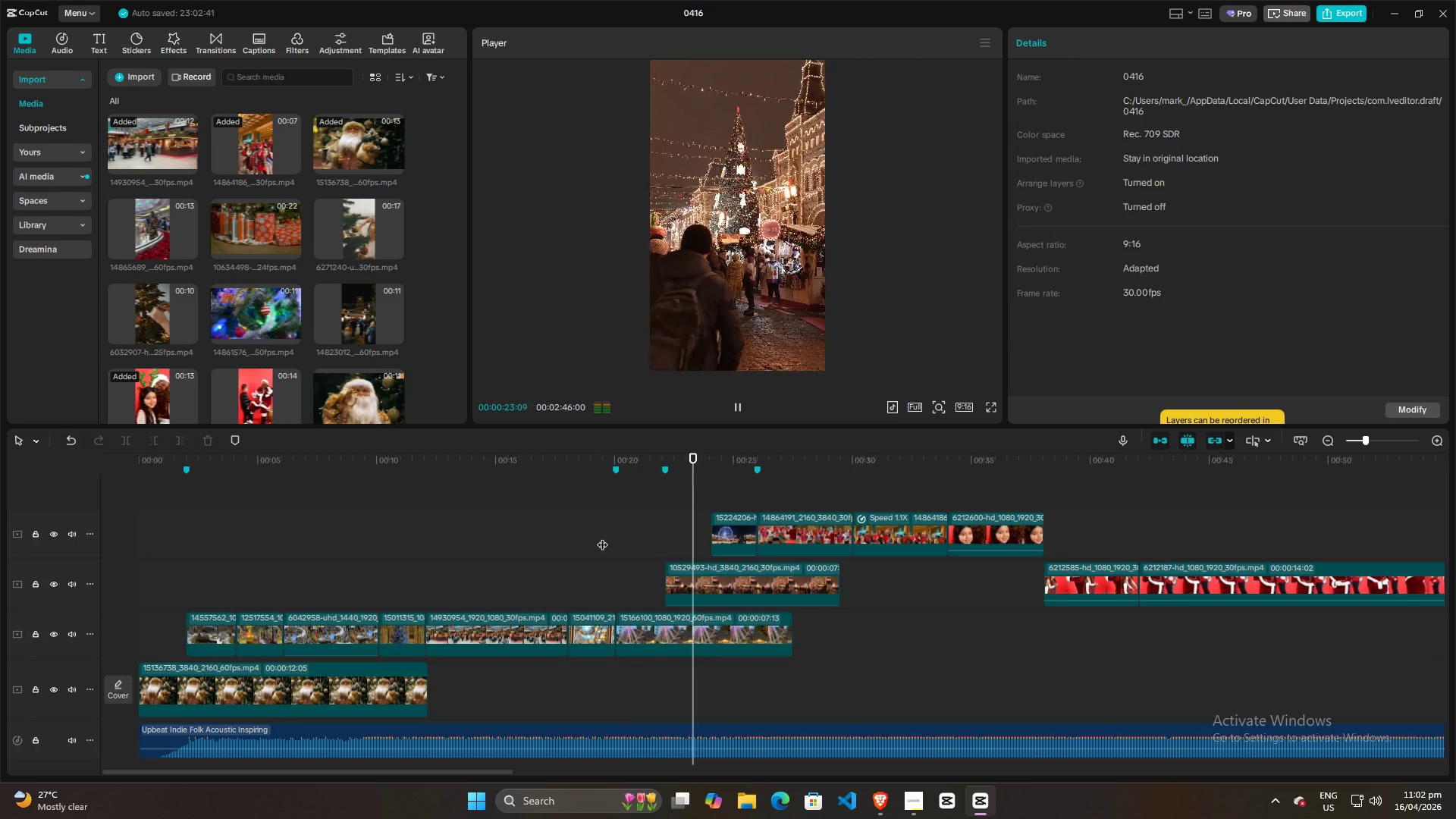 
wait(5.28)
 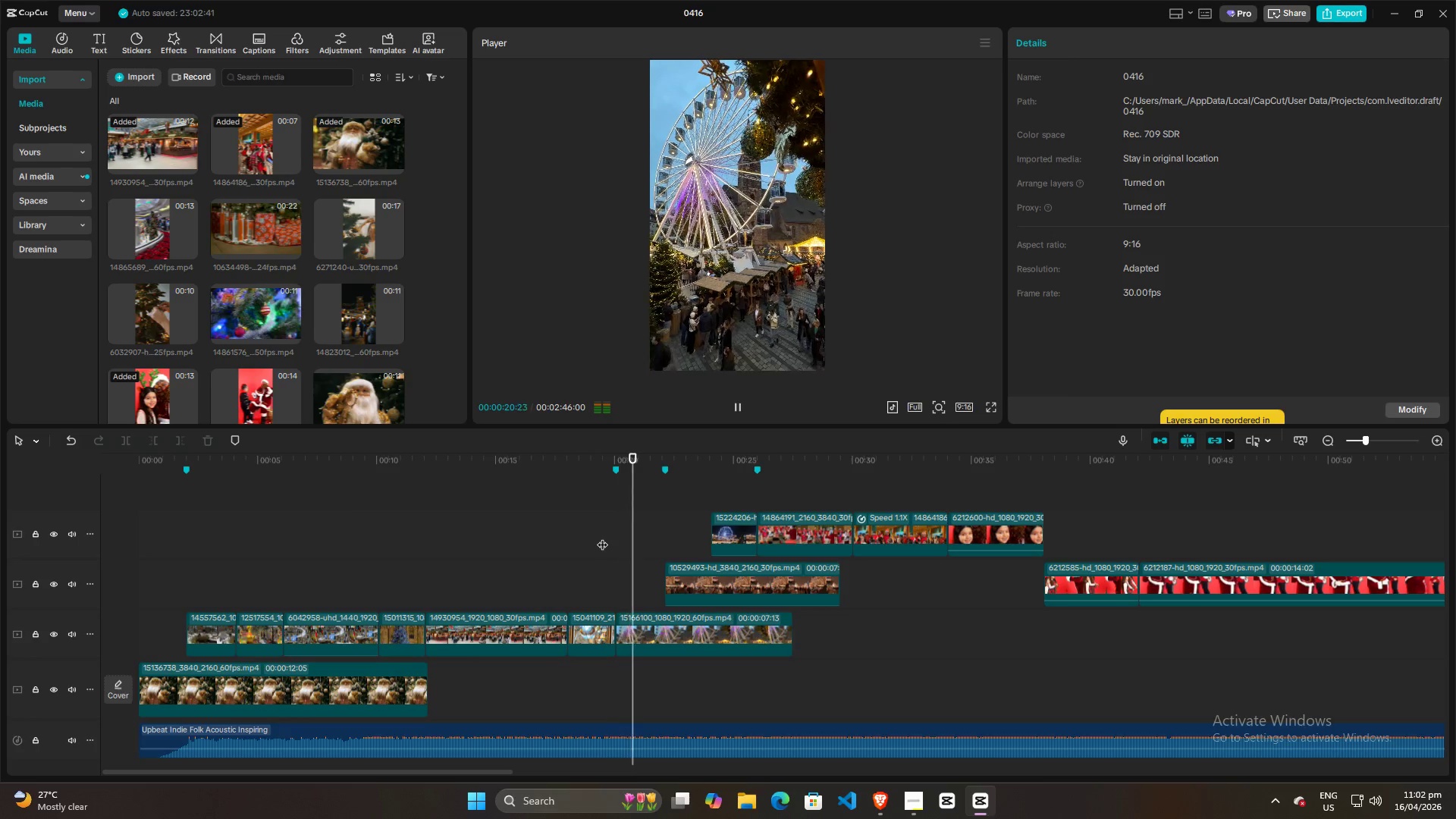 
key(Space)
 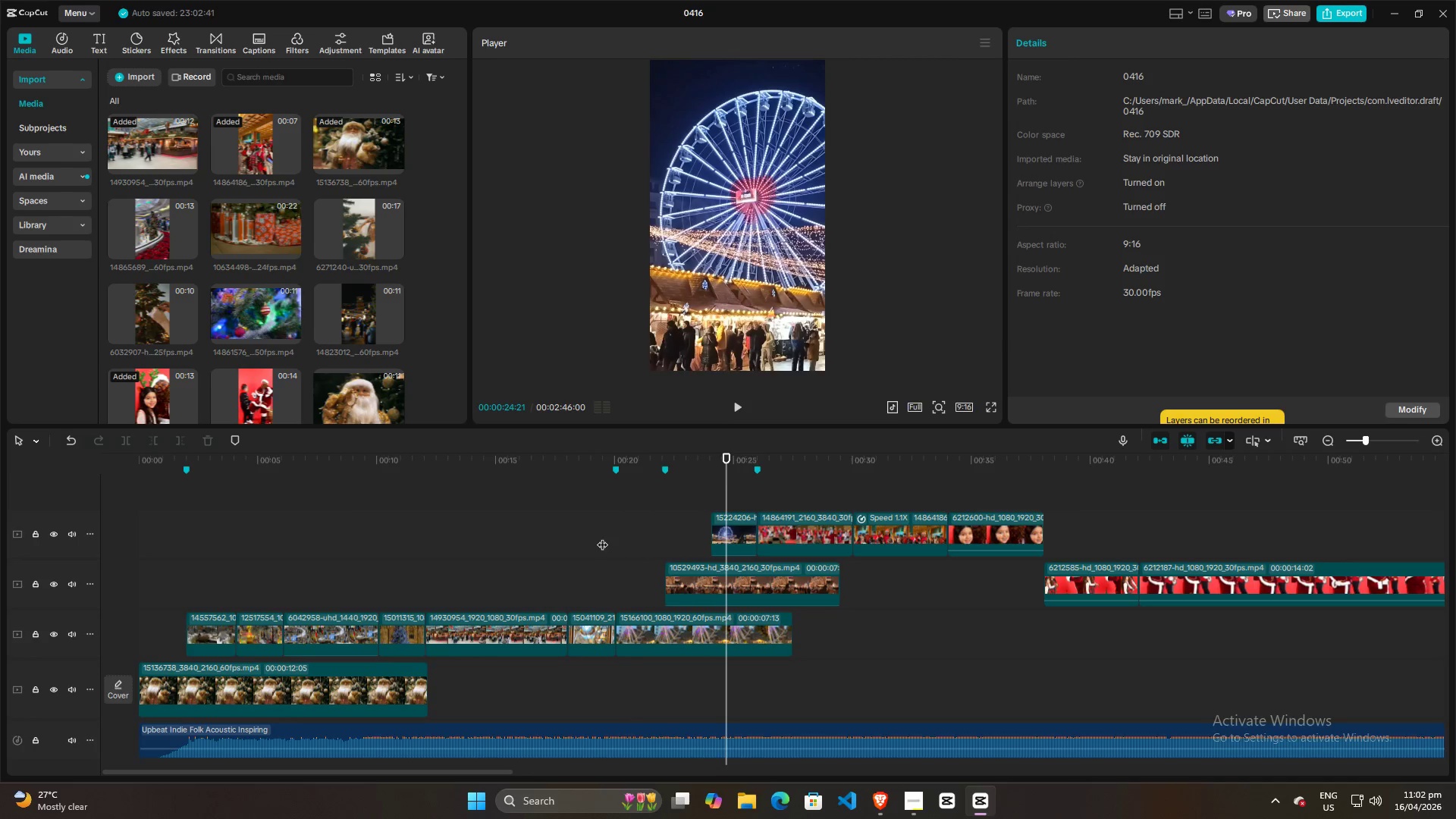 
left_click([642, 523])
 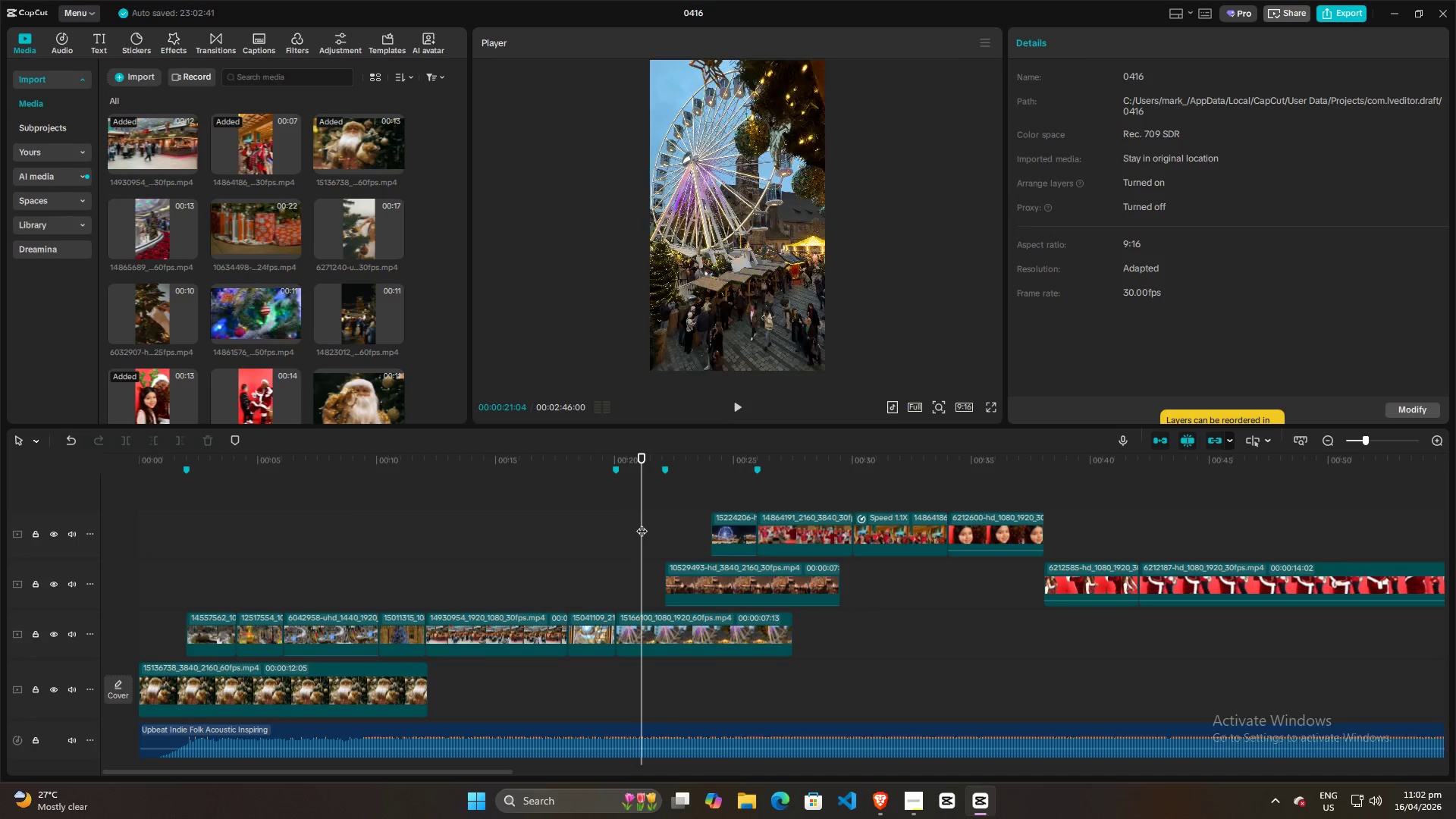 
key(Space)
 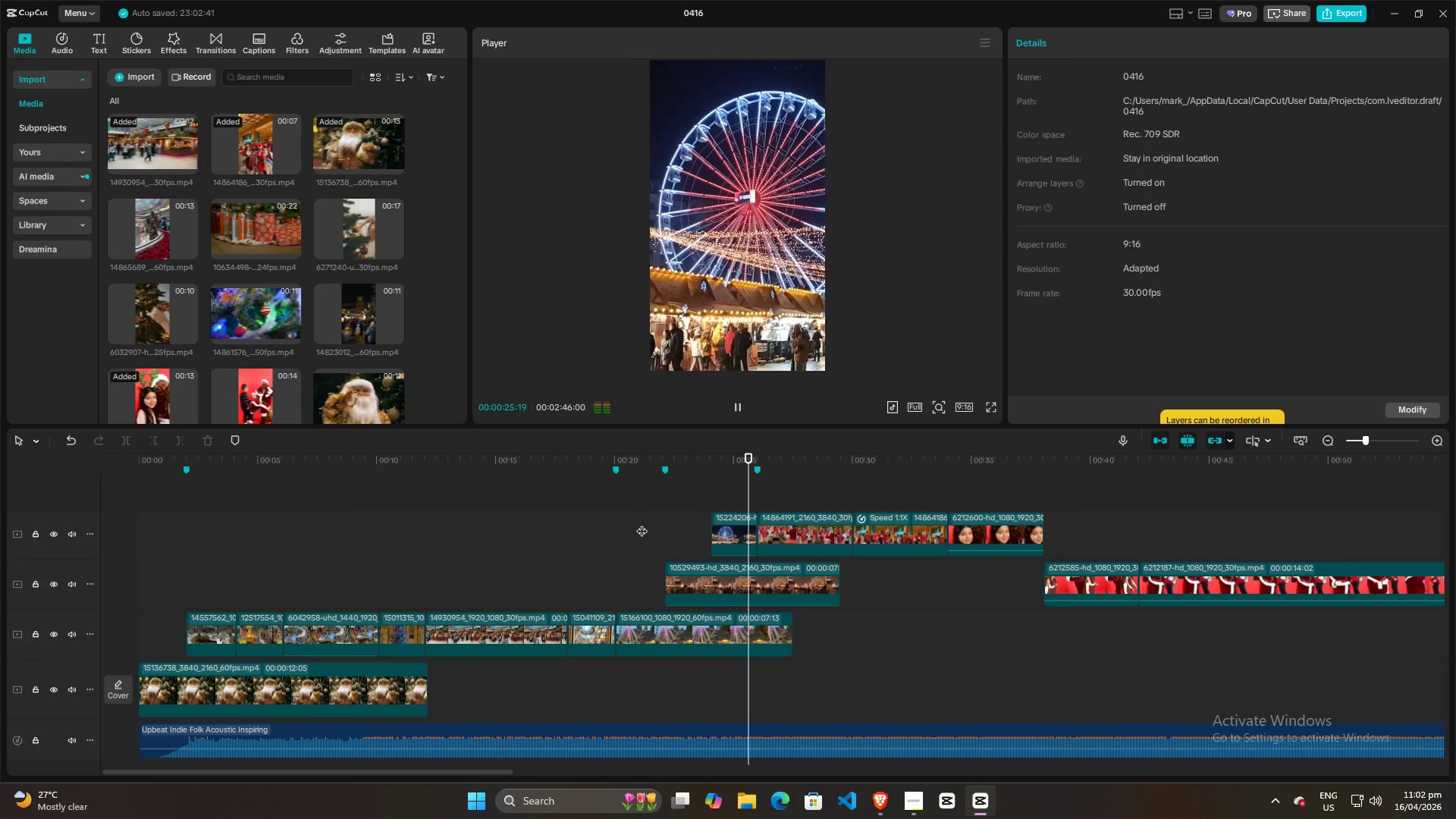 
wait(6.08)
 